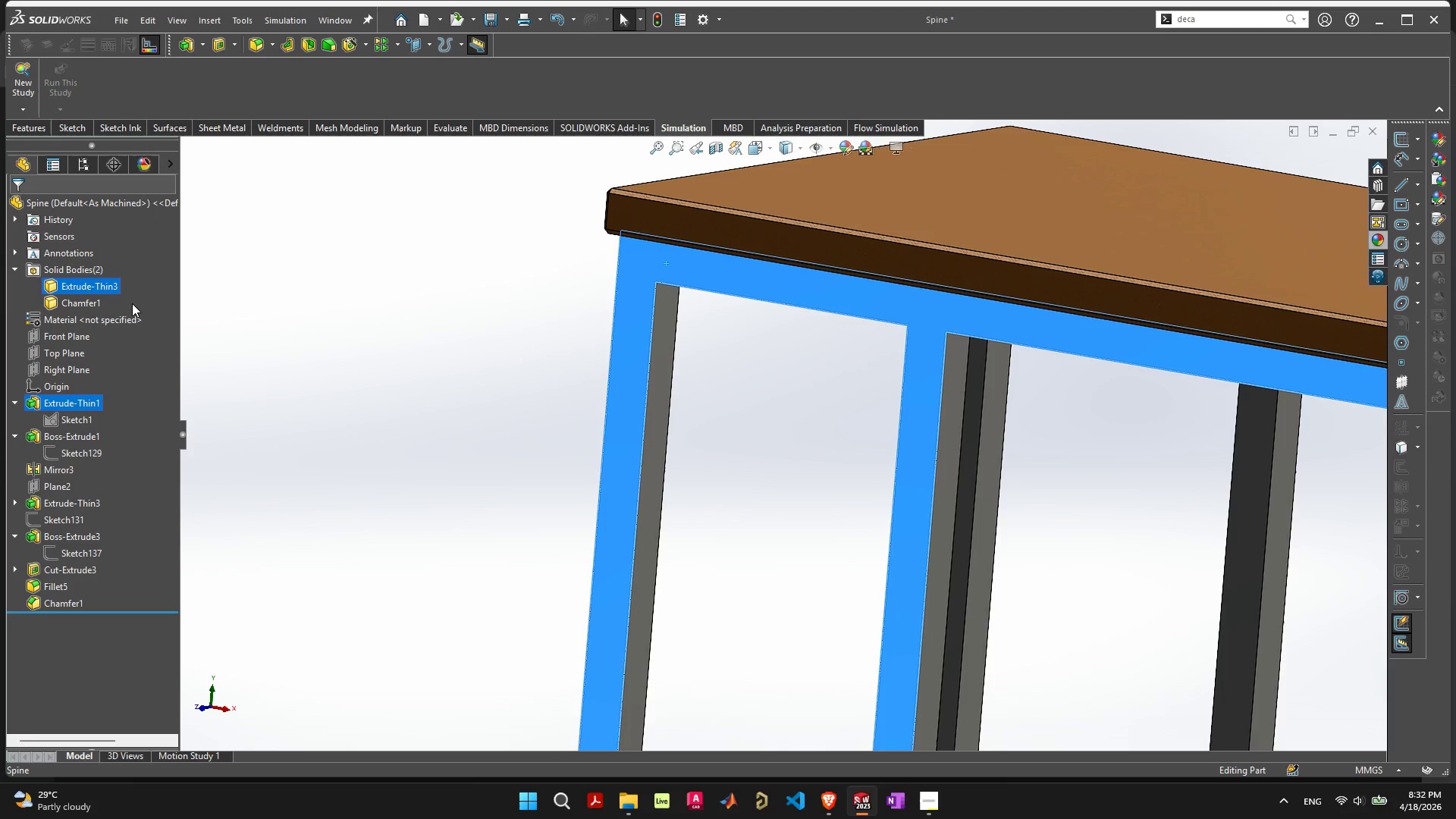 
left_click([107, 290])
 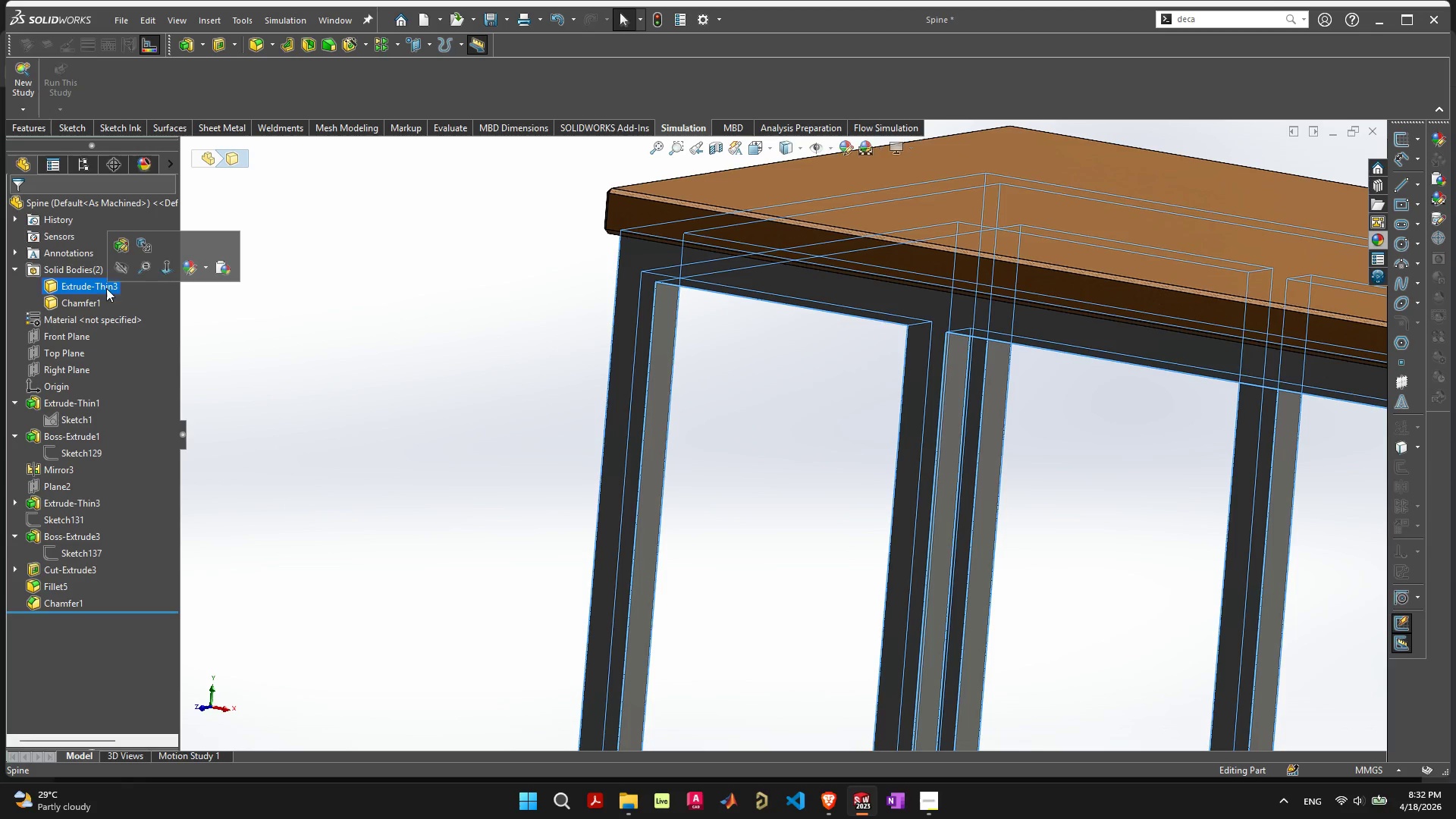 
left_click([103, 284])
 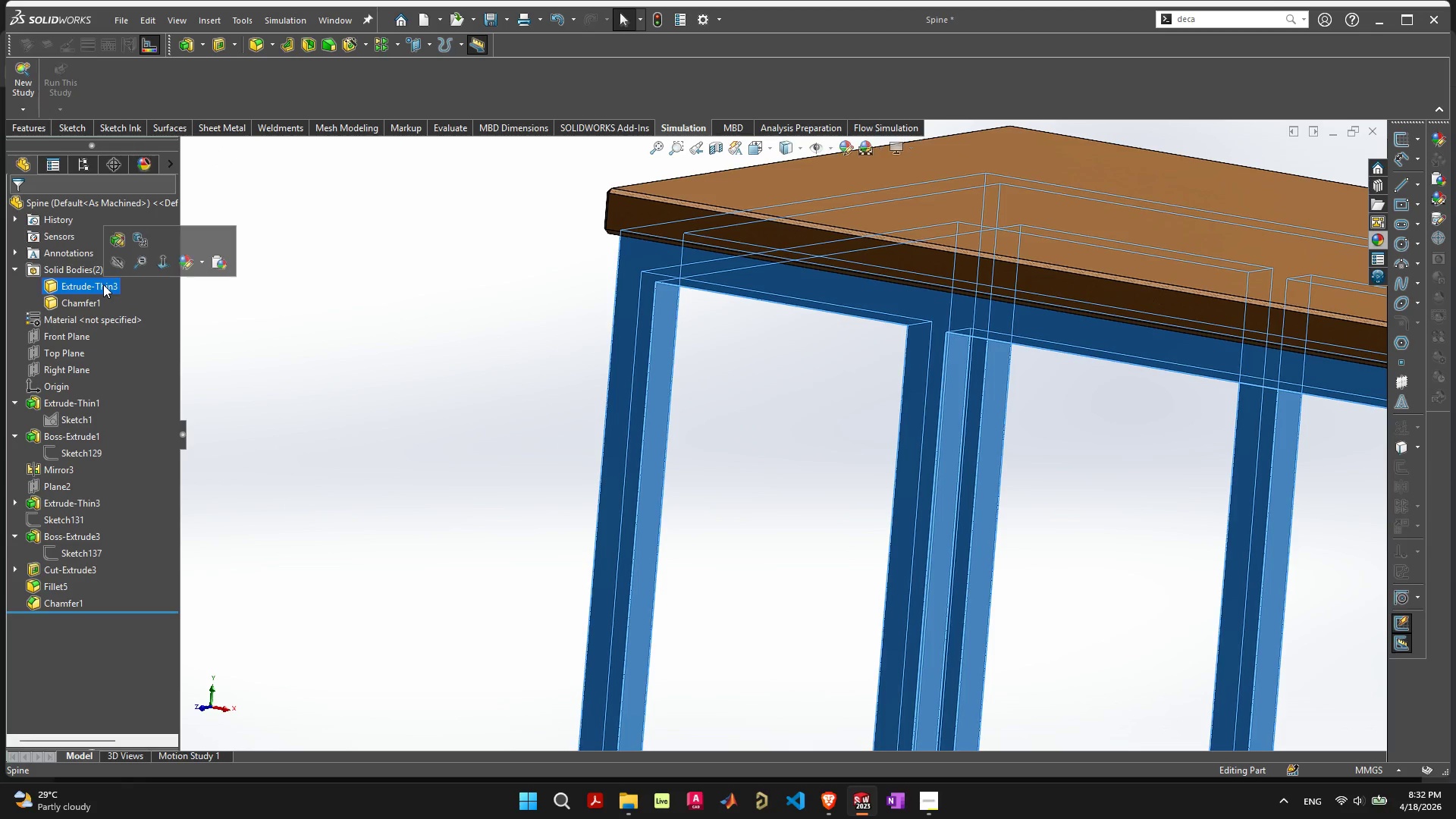 
double_click([103, 284])
 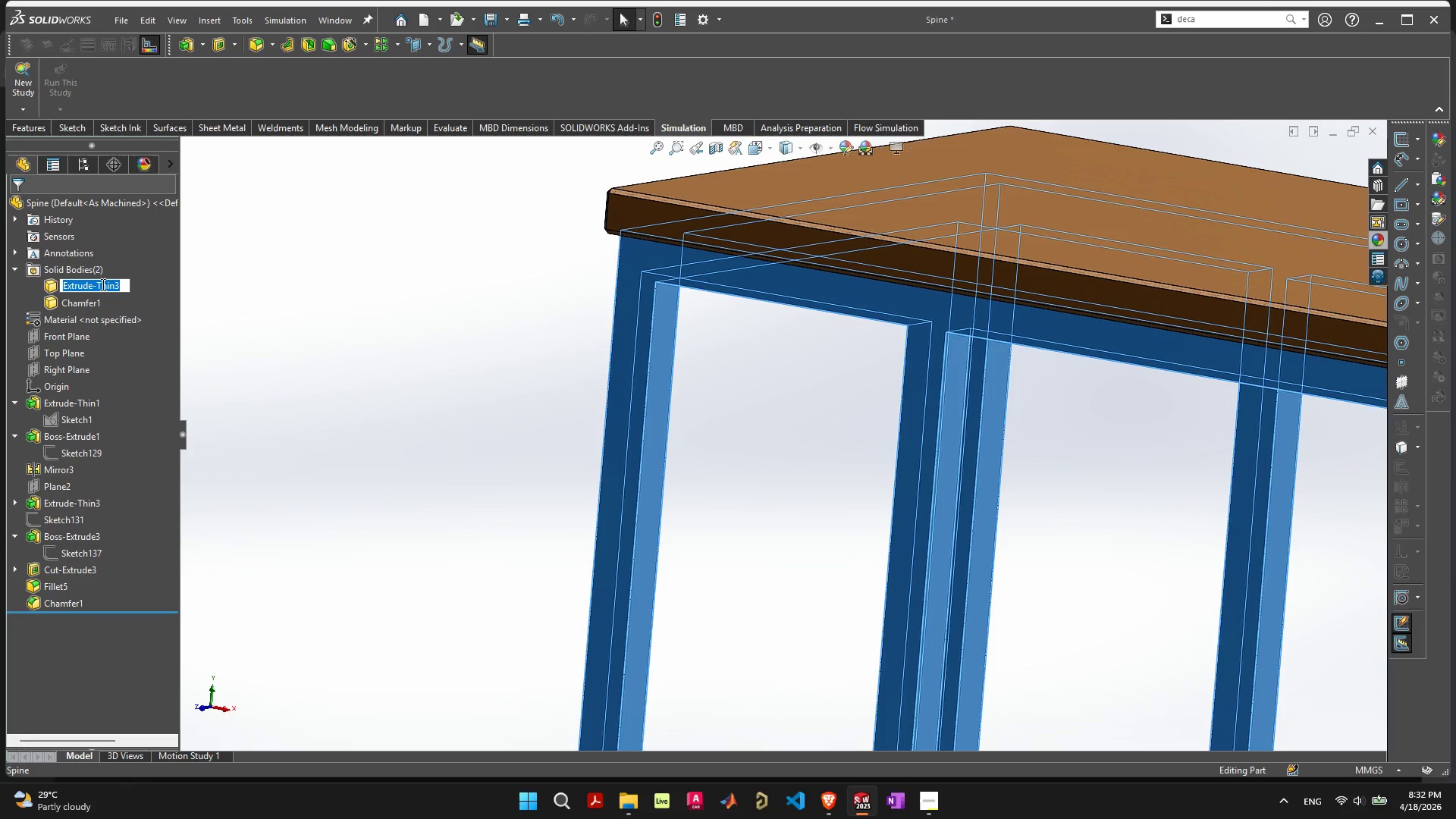 
type(Skeleton)
 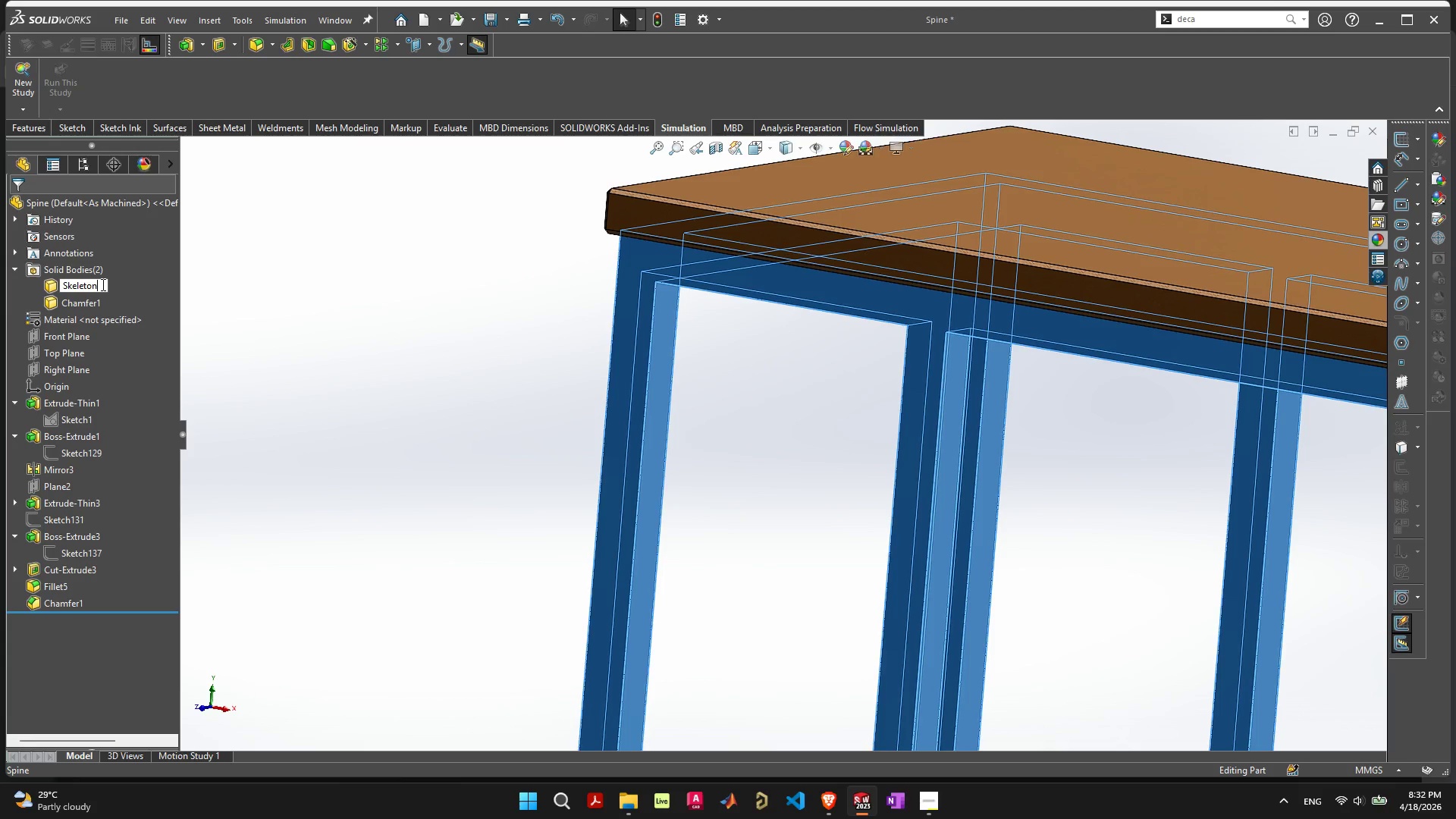 
hold_key(key=Enter, duration=4.55)
 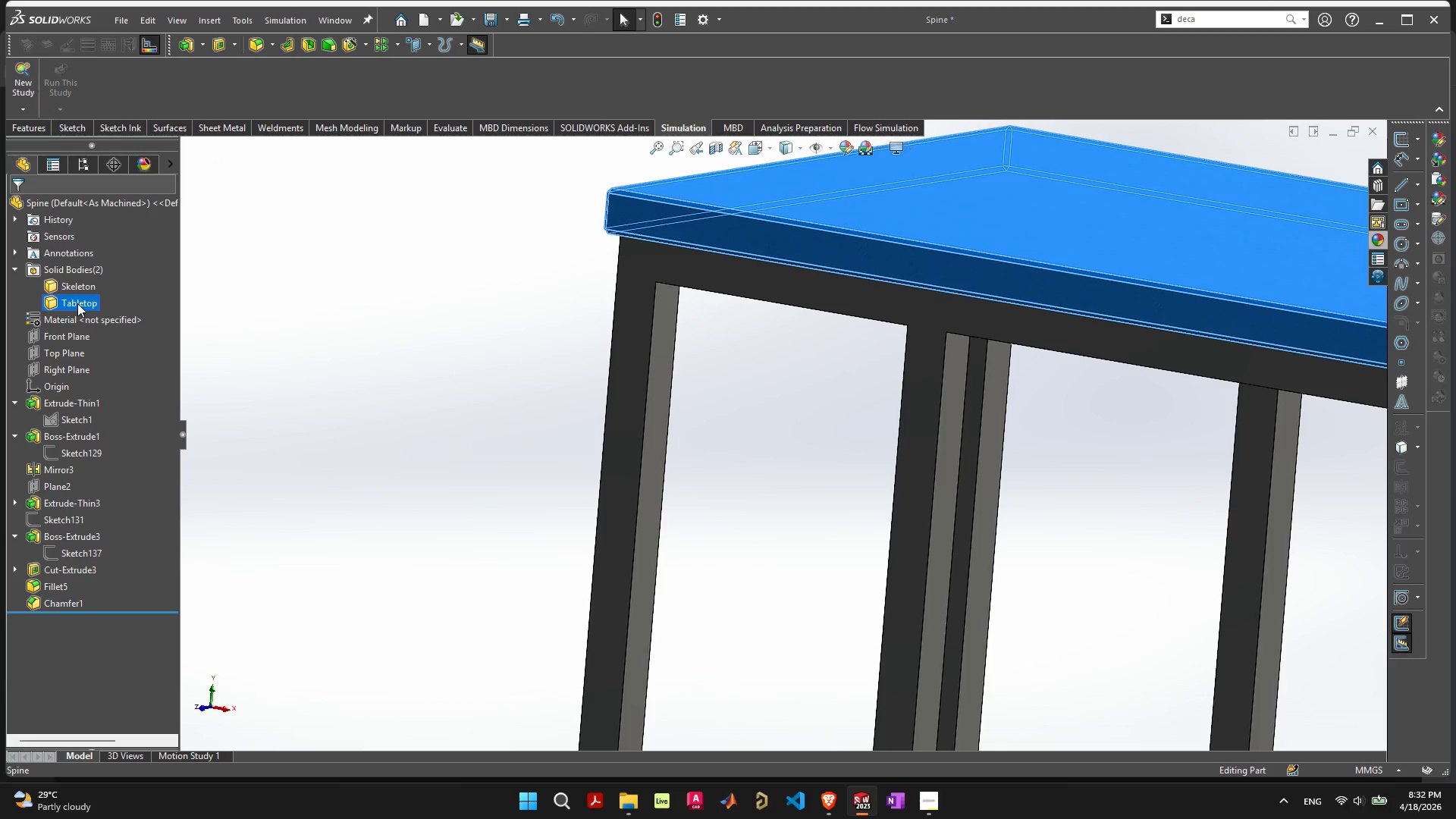 
left_click([68, 303])
 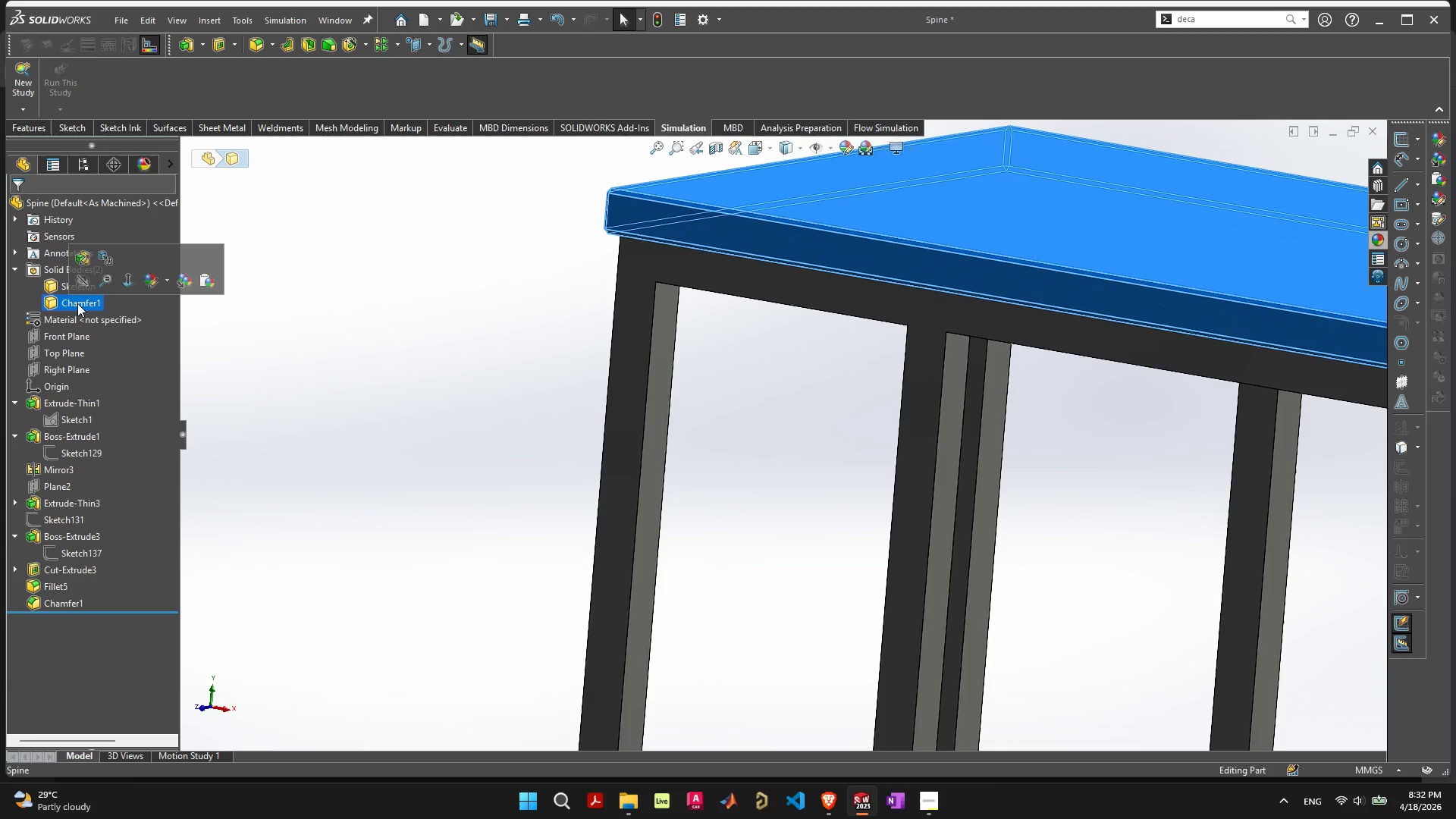 
left_click([77, 303])
 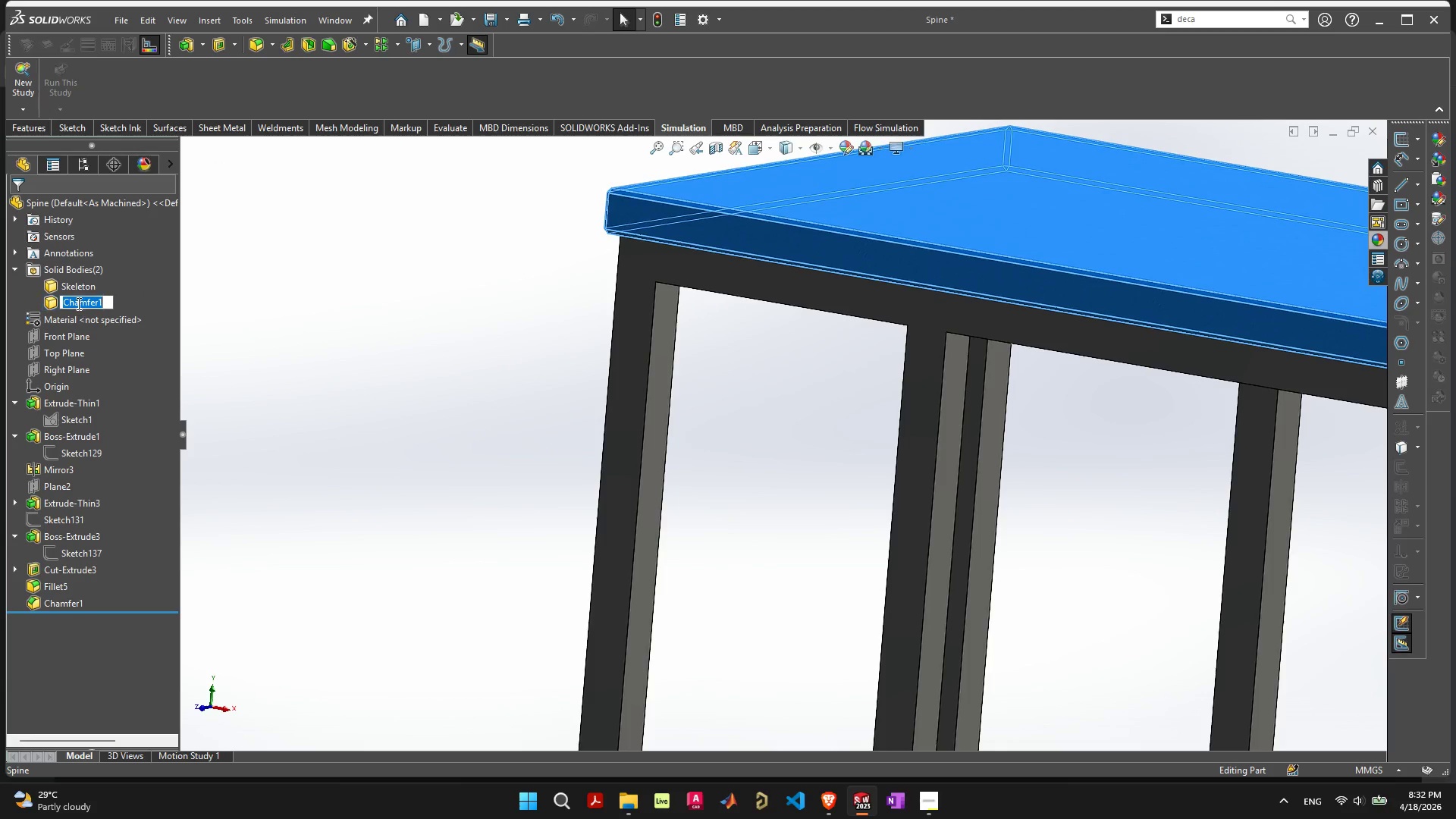 
type(Tabletop)
 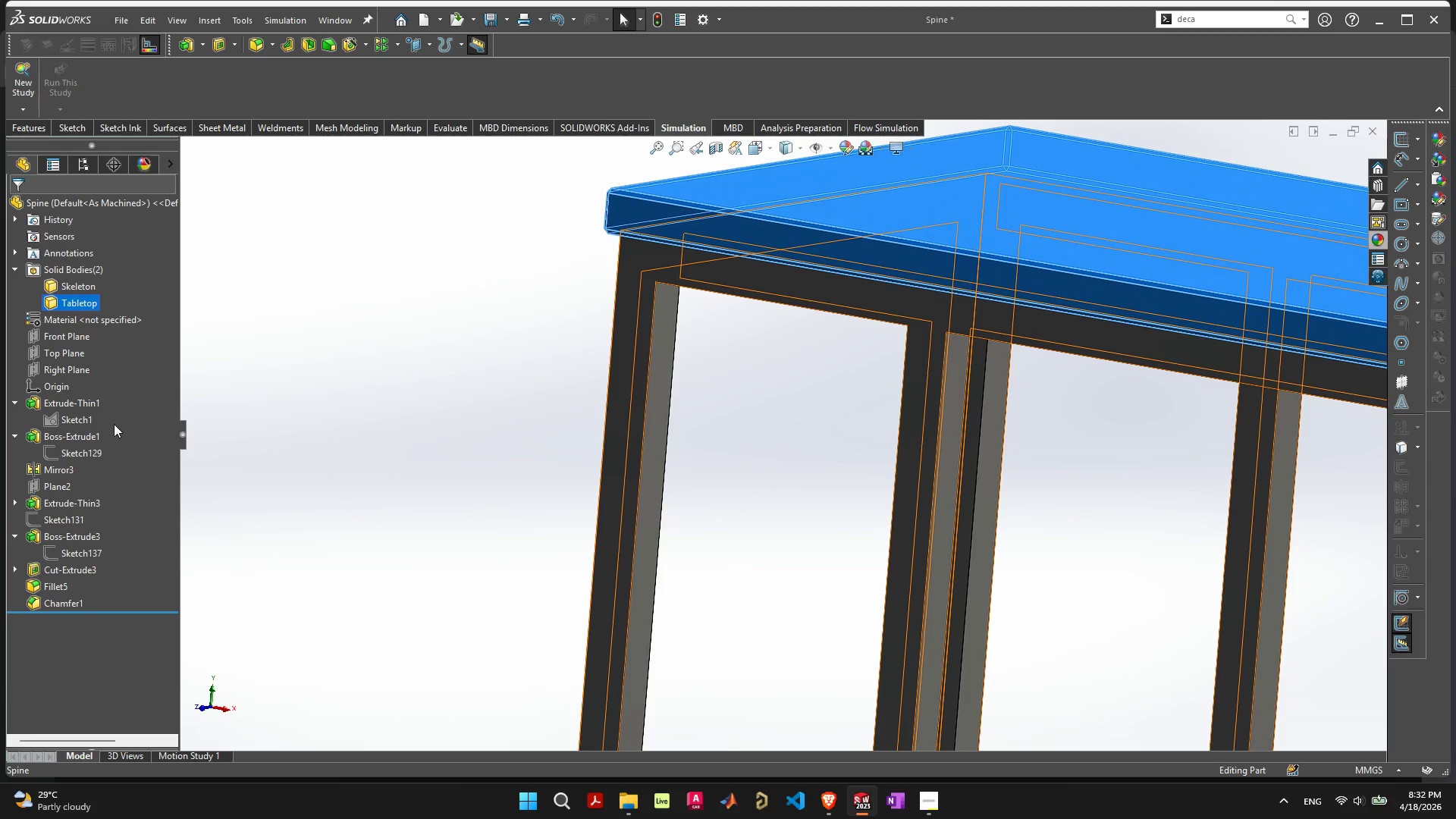 
left_click([375, 410])
 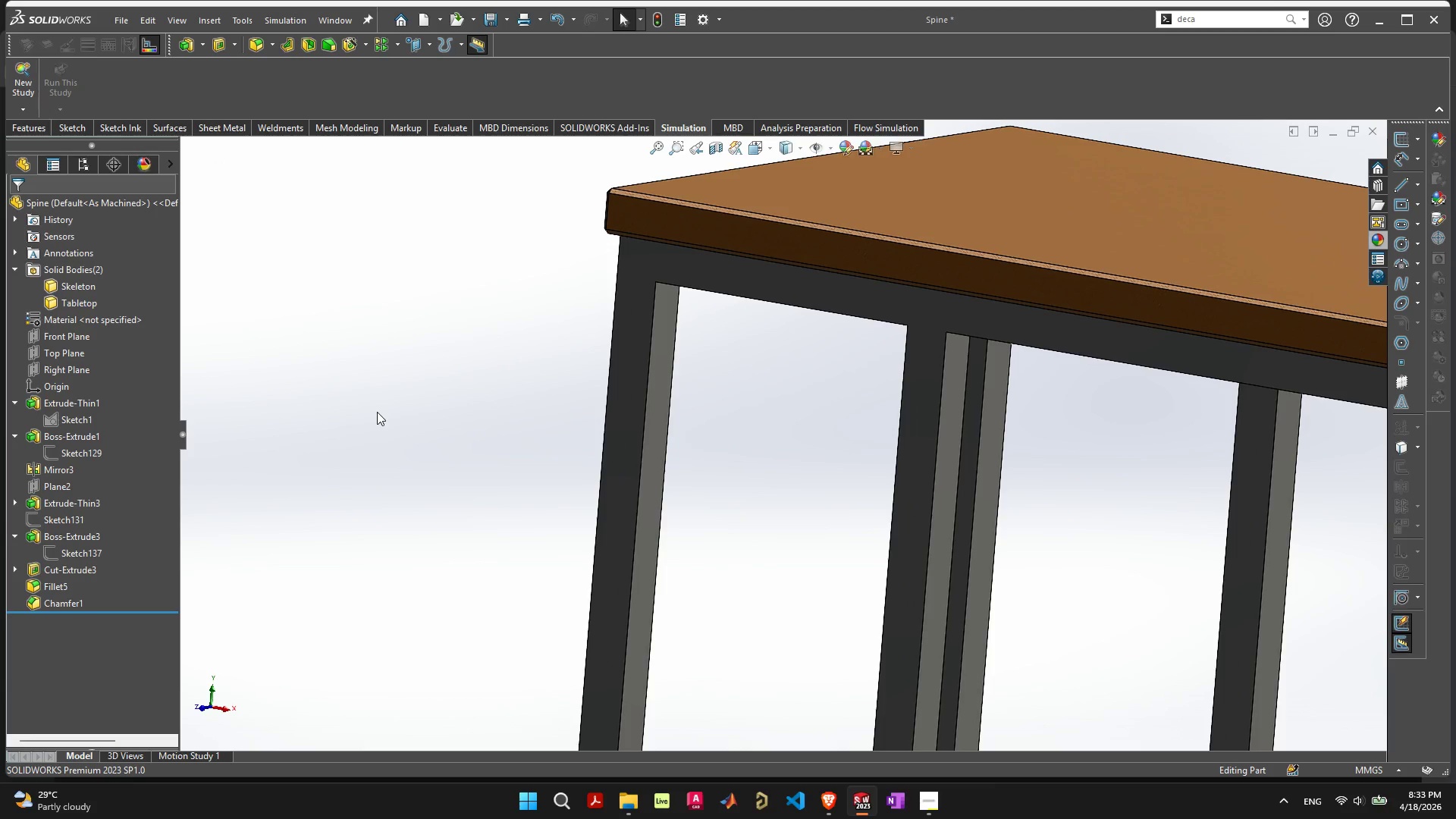 
scroll: coordinate [1021, 336], scroll_direction: down, amount: 3.0
 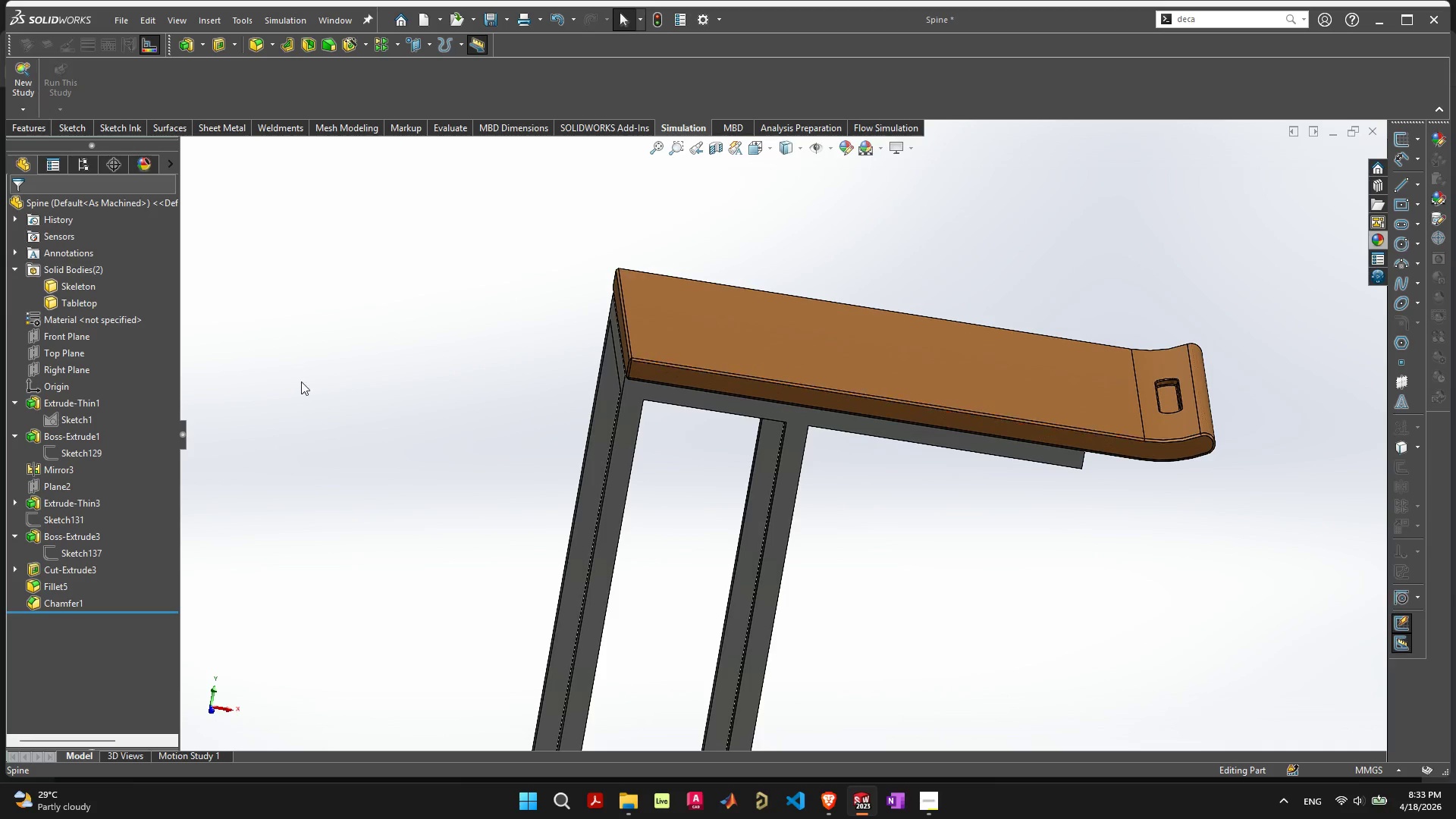 
right_click([79, 303])
 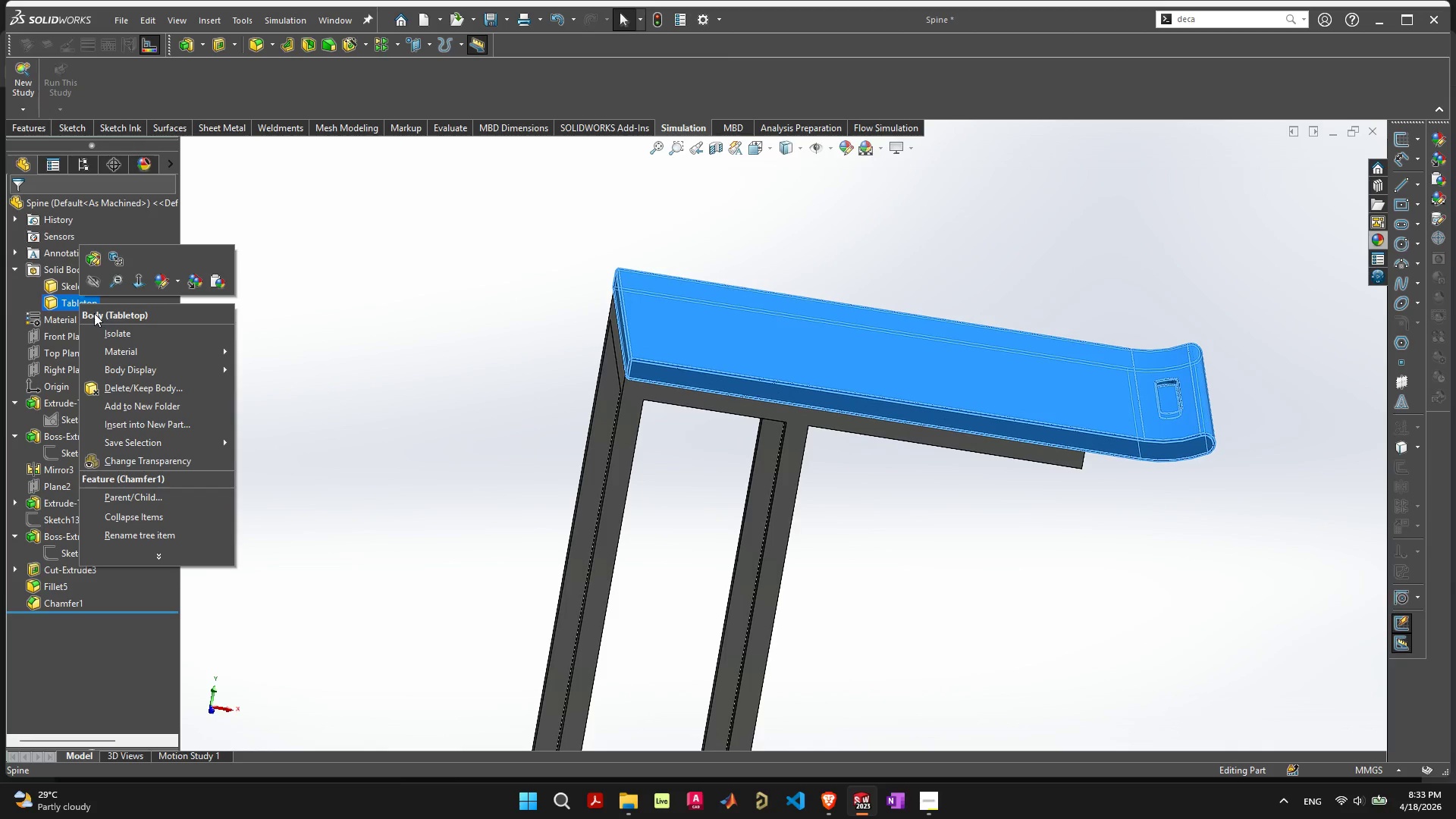 
mouse_move([199, 433])
 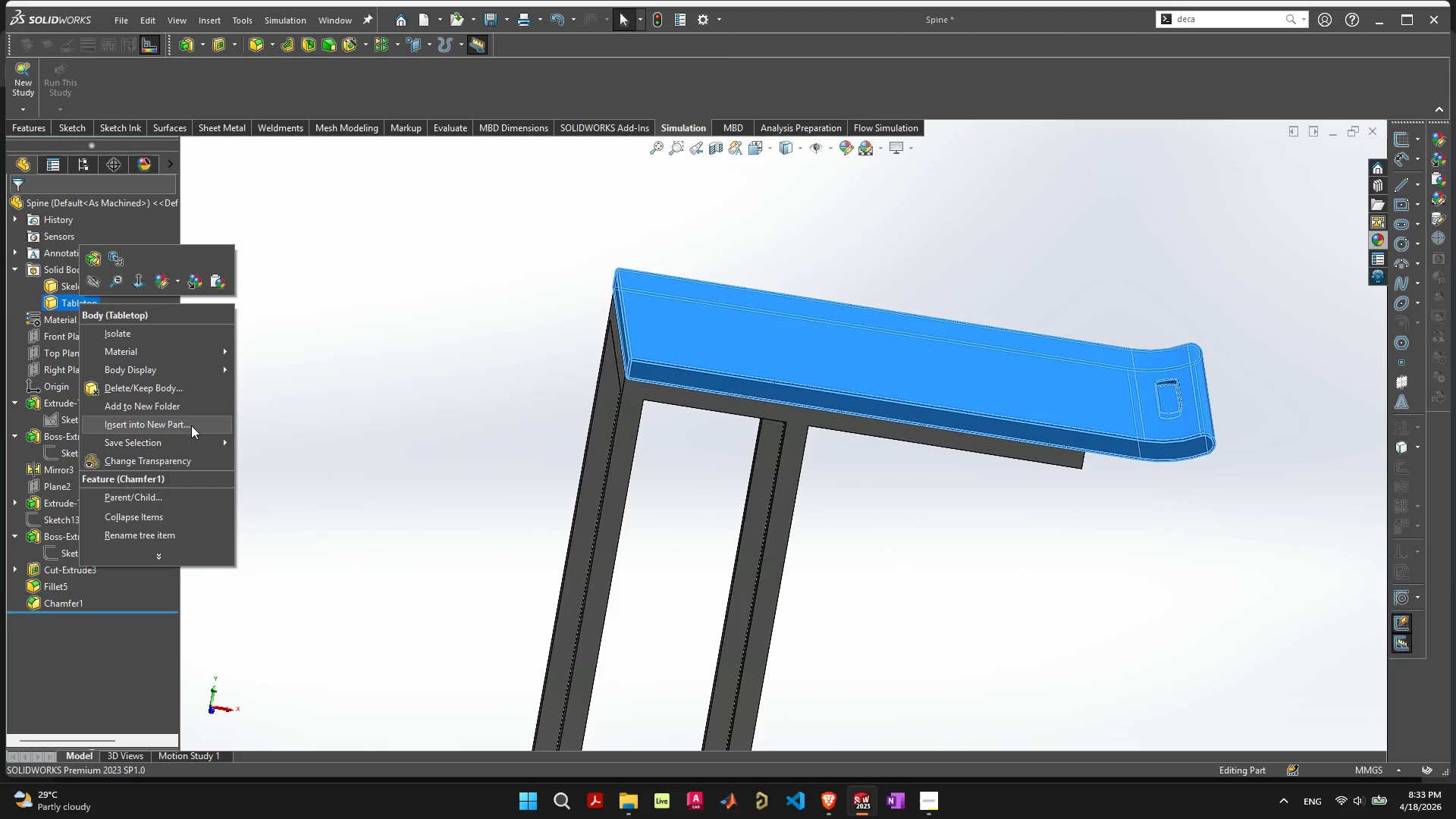 
left_click([191, 444])
 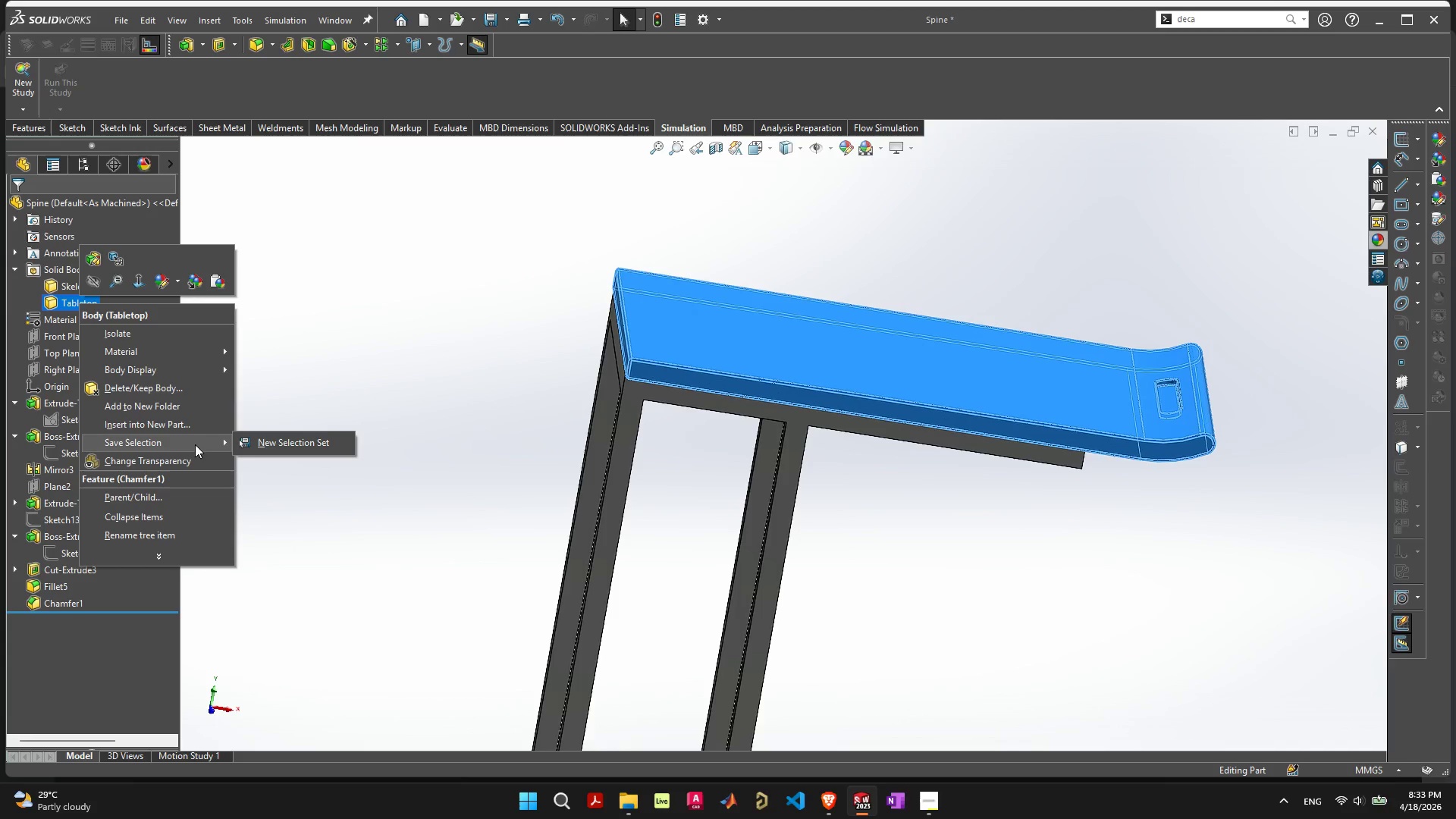 
left_click([181, 549])
 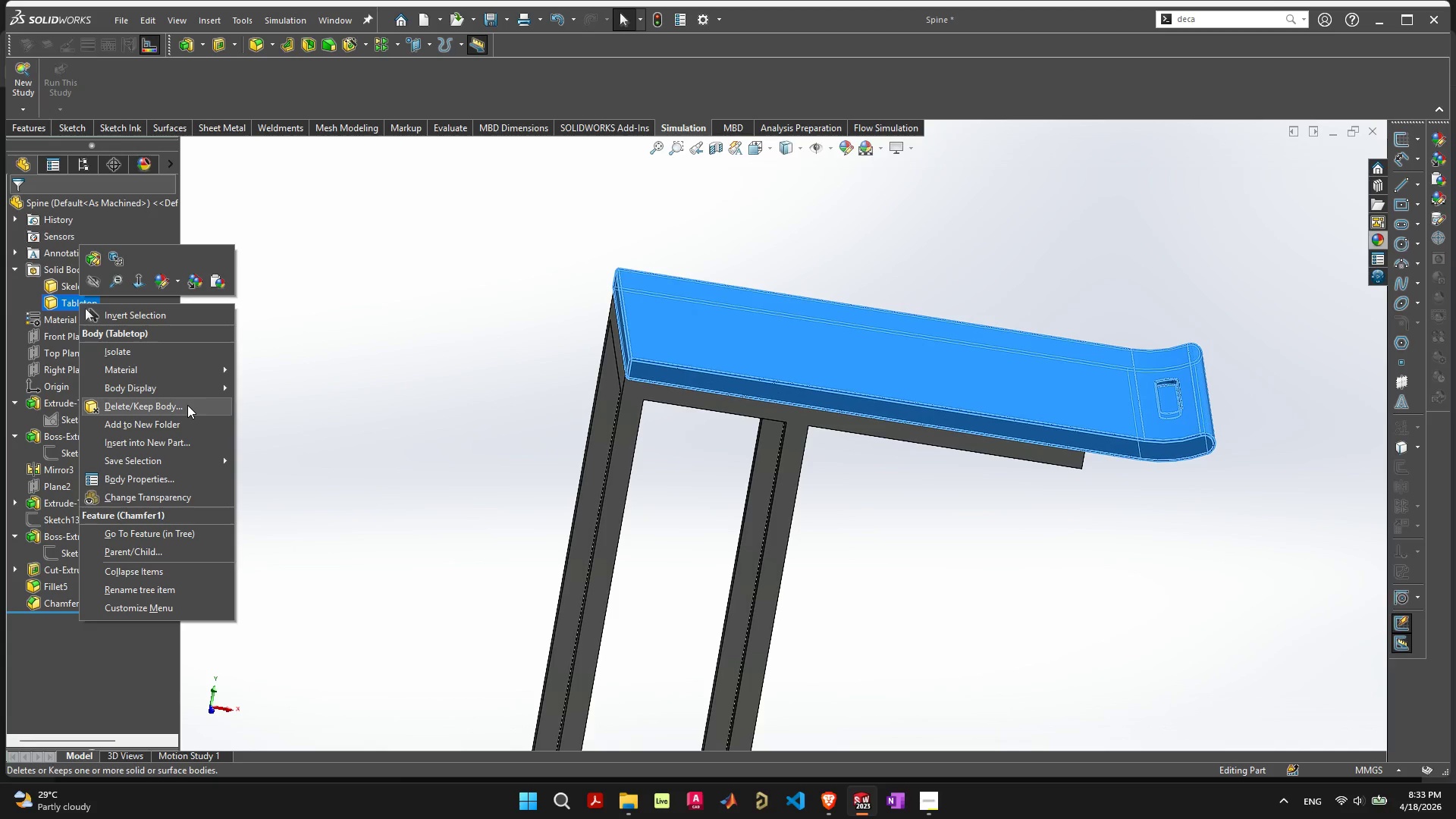 
left_click([187, 405])
 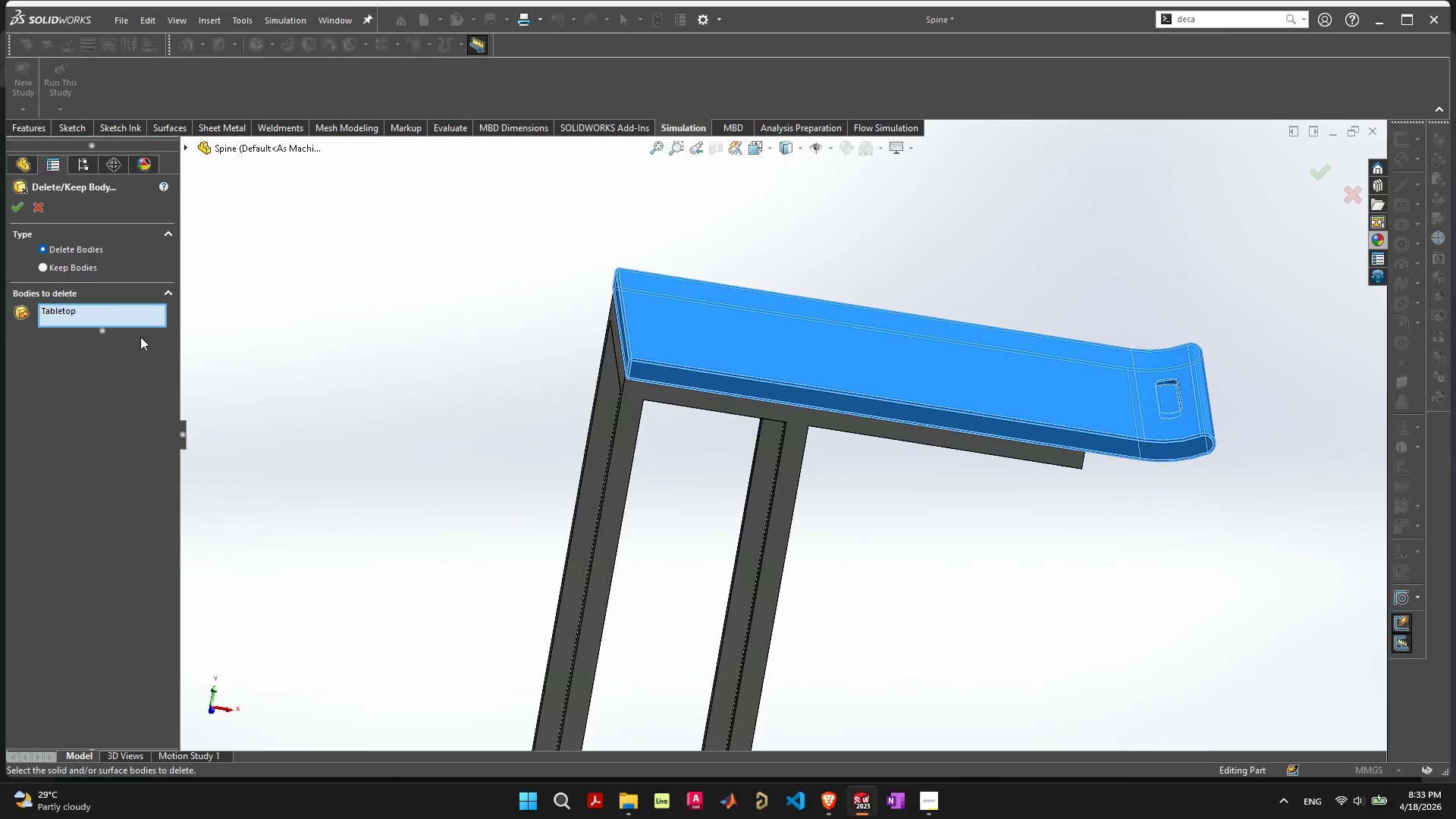 
left_click([84, 272])
 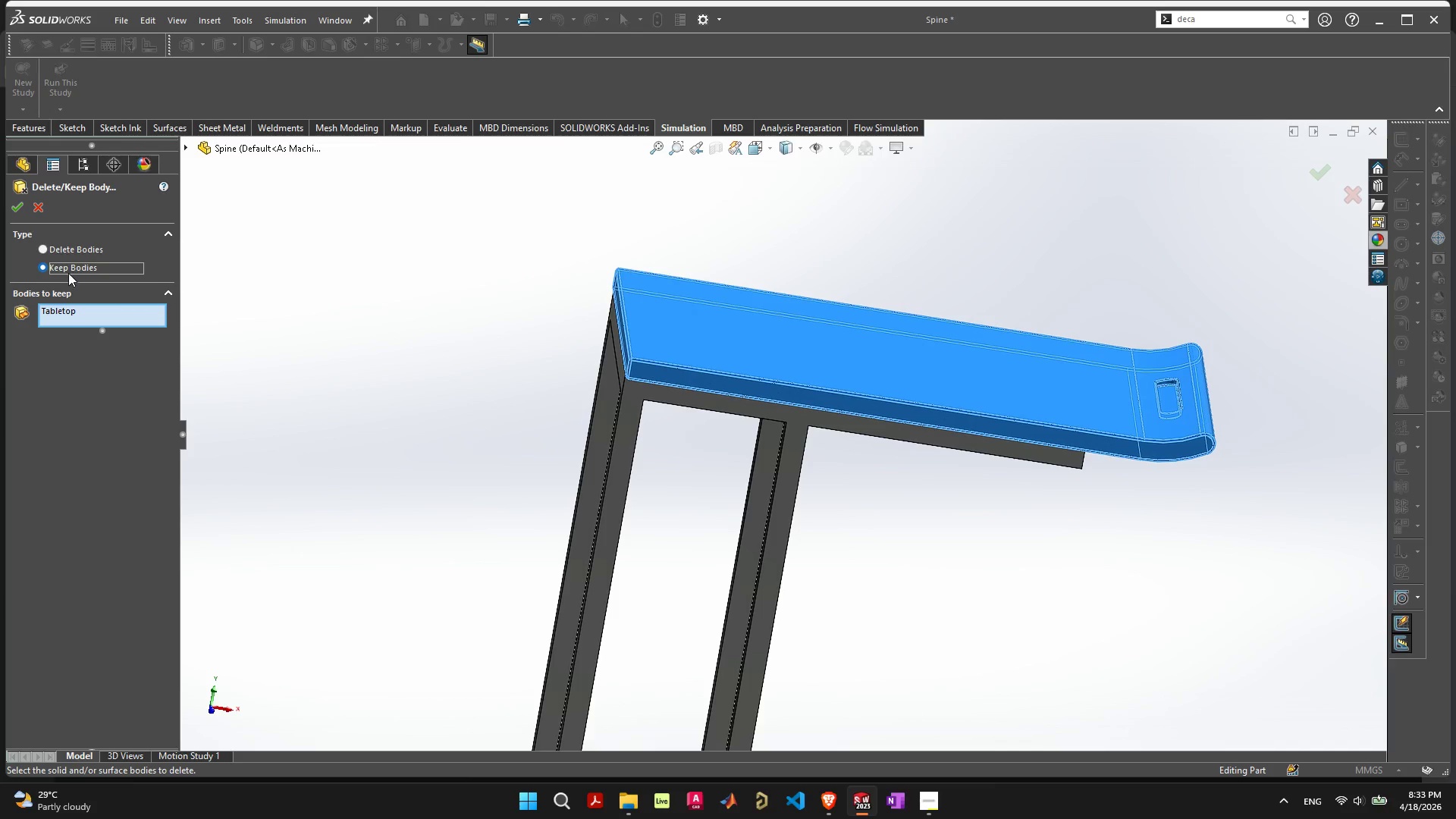 
left_click([37, 213])
 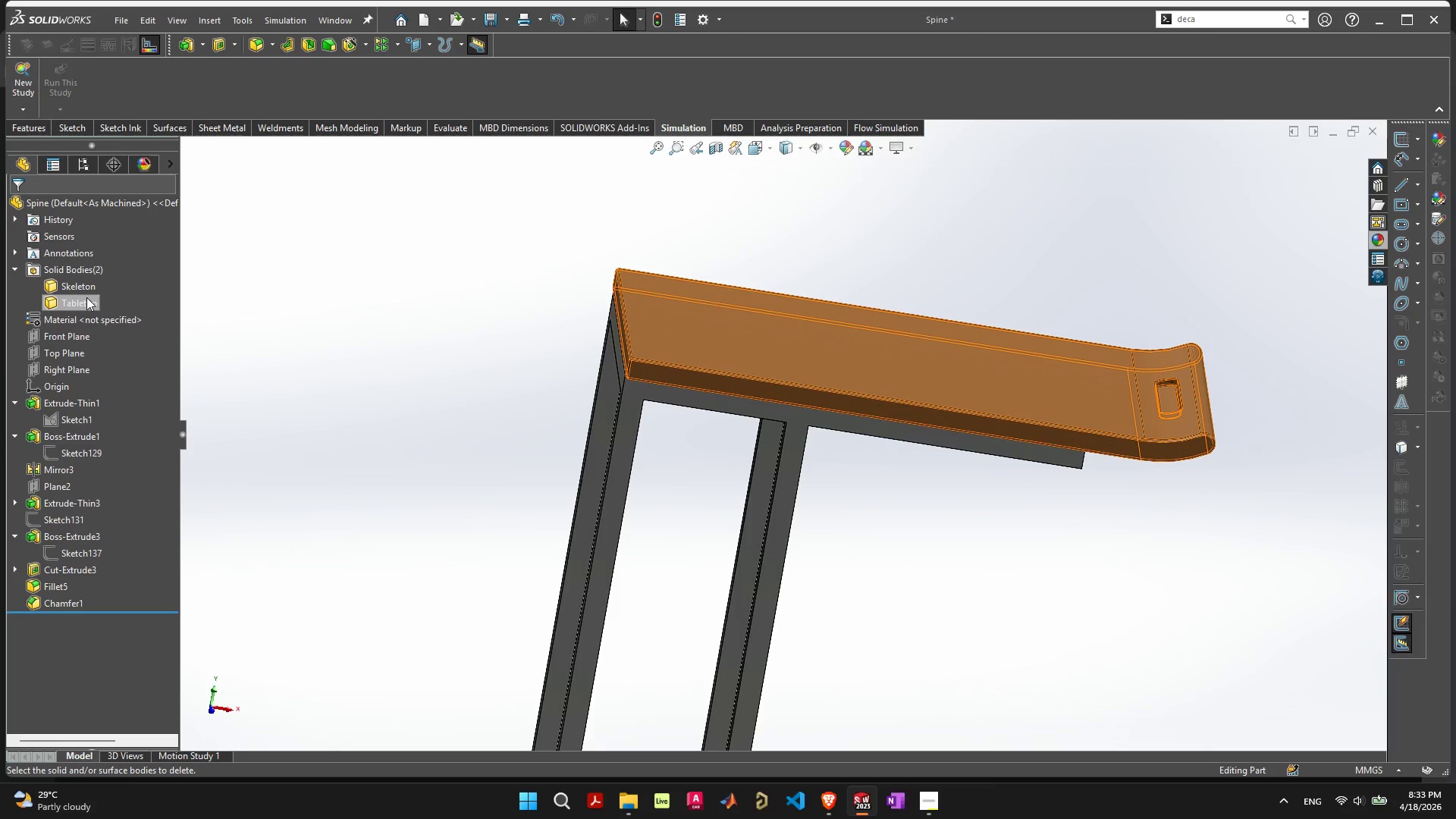 
right_click([86, 297])
 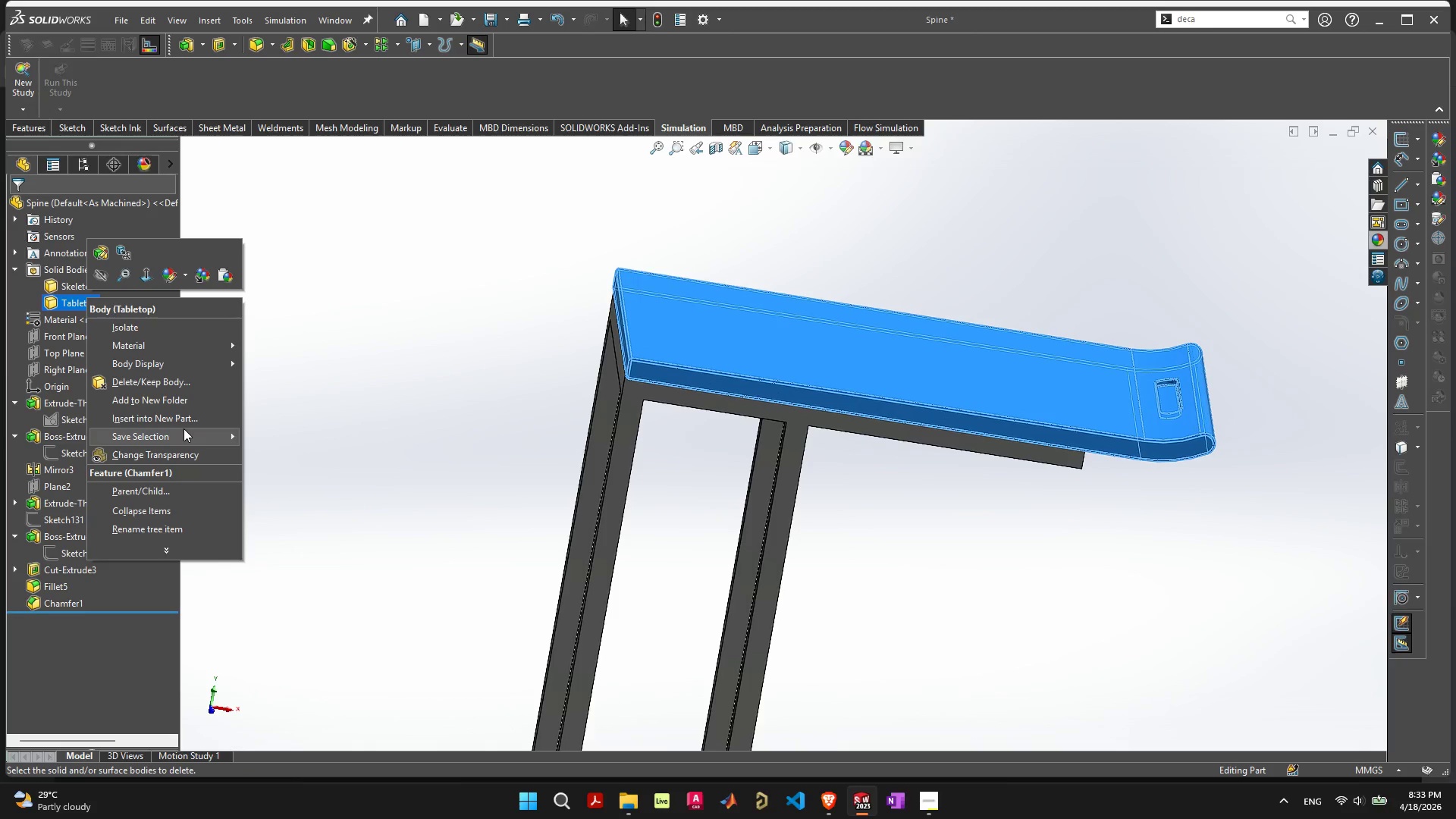 
left_click([182, 418])
 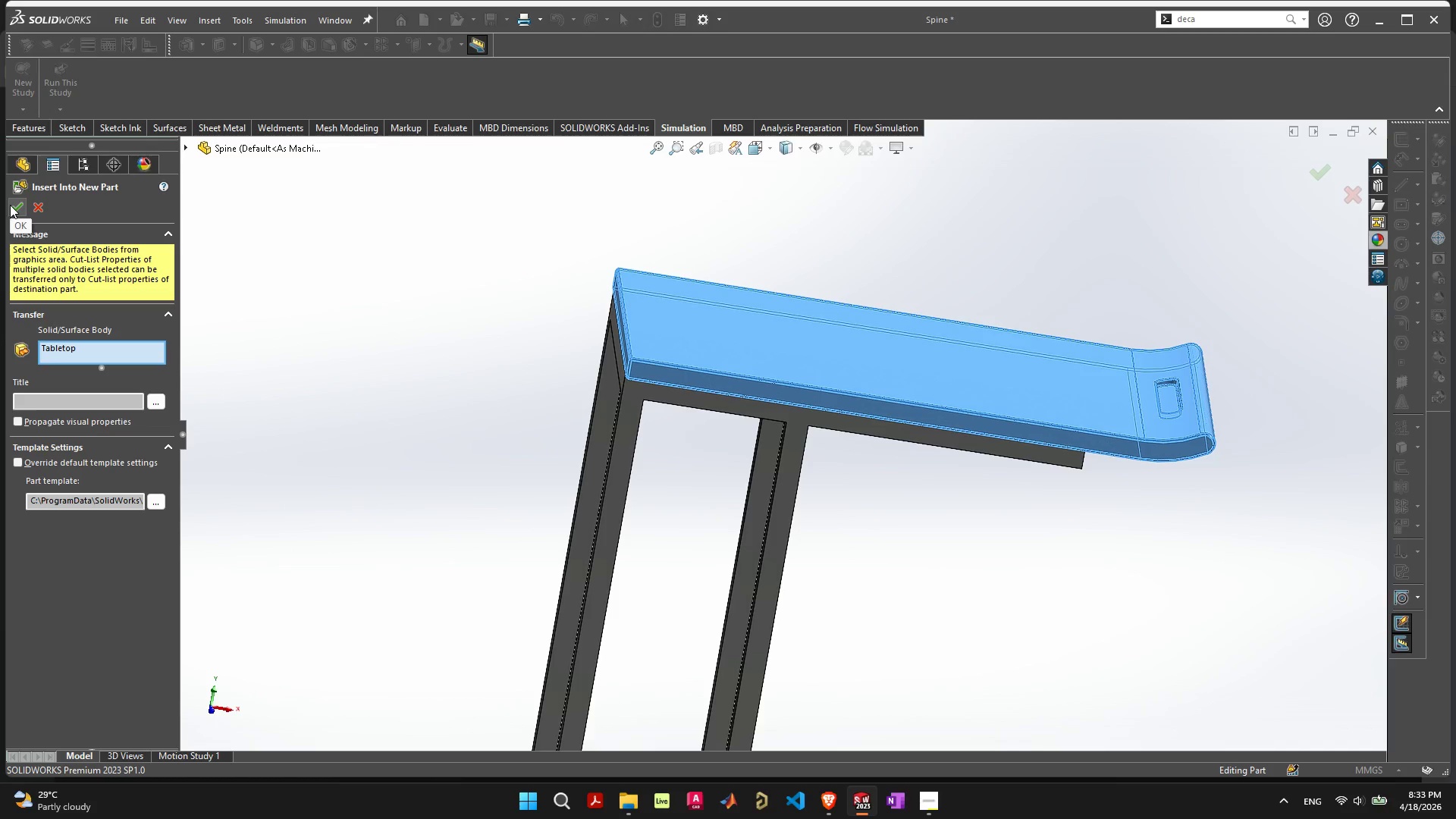 
wait(6.97)
 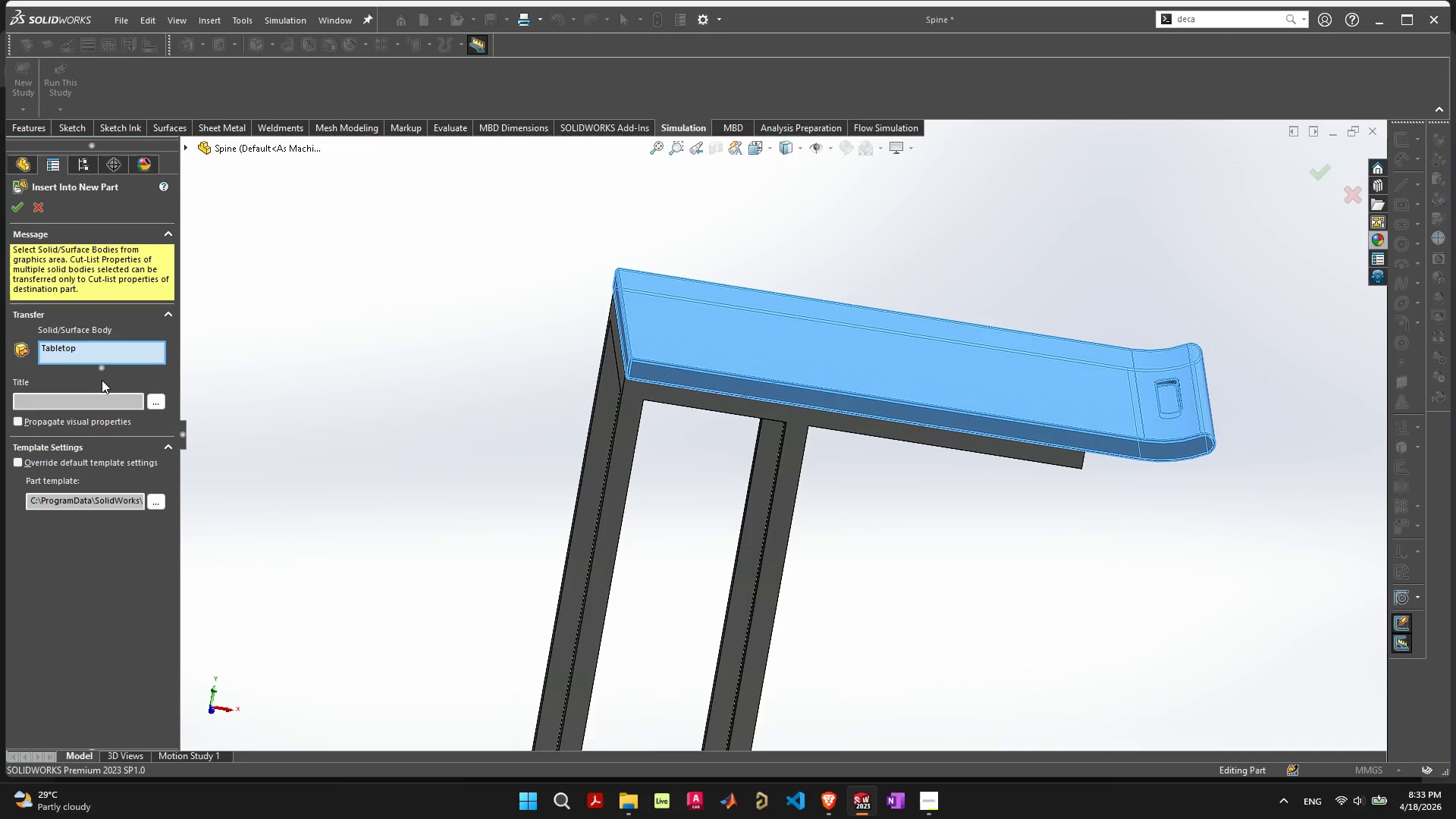 
left_click([10, 205])
 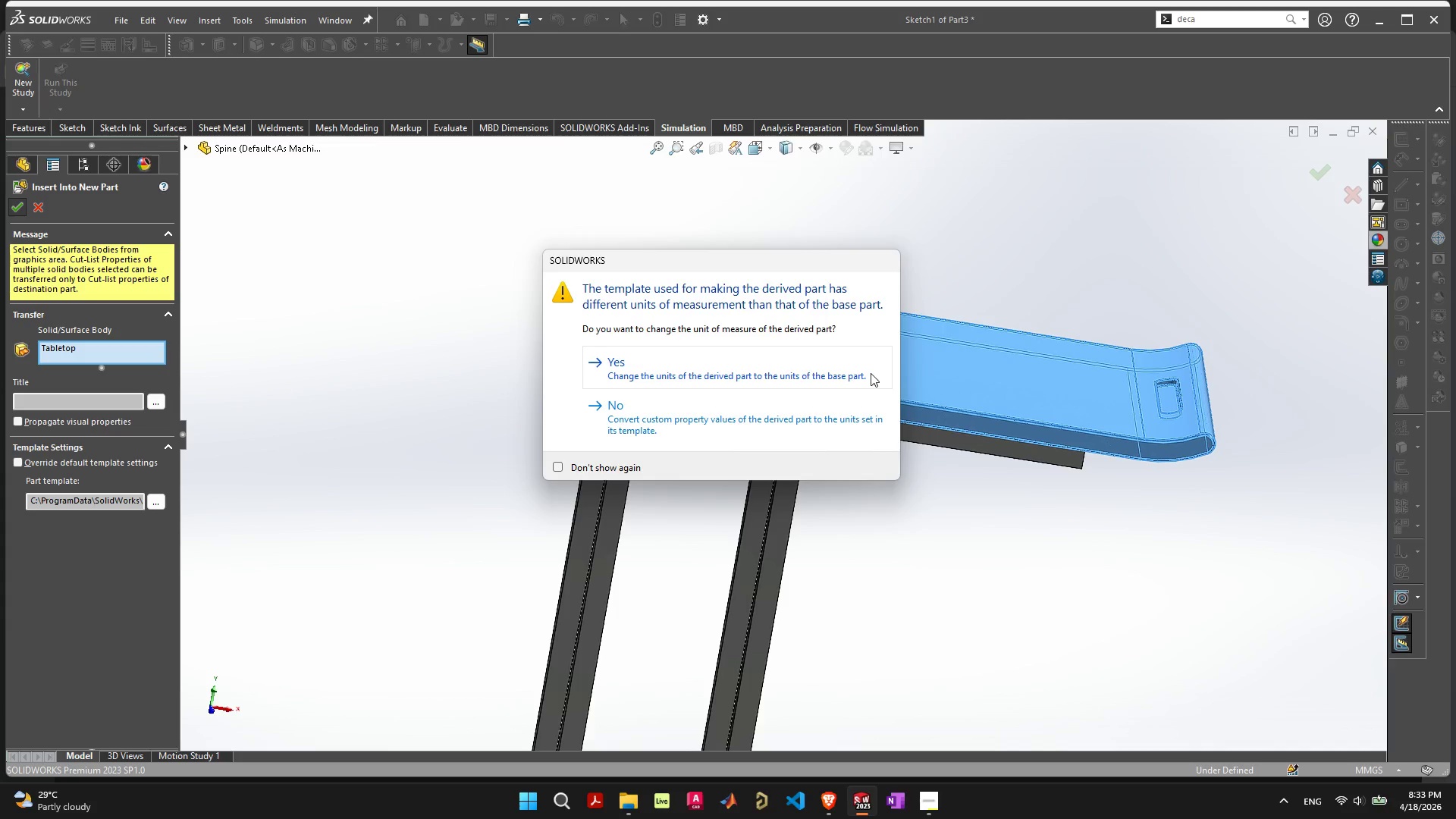 
wait(12.31)
 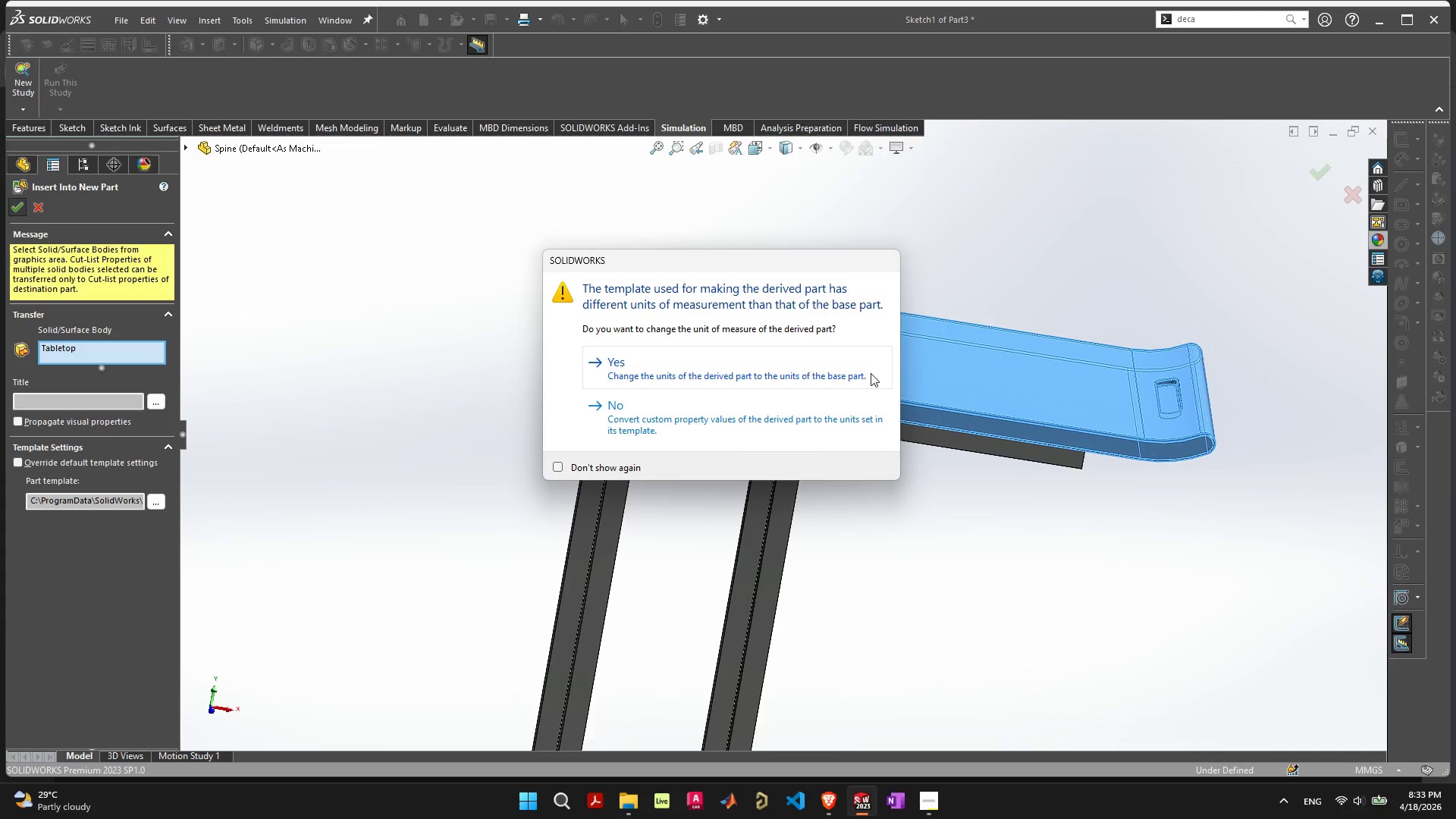 
left_click([846, 364])
 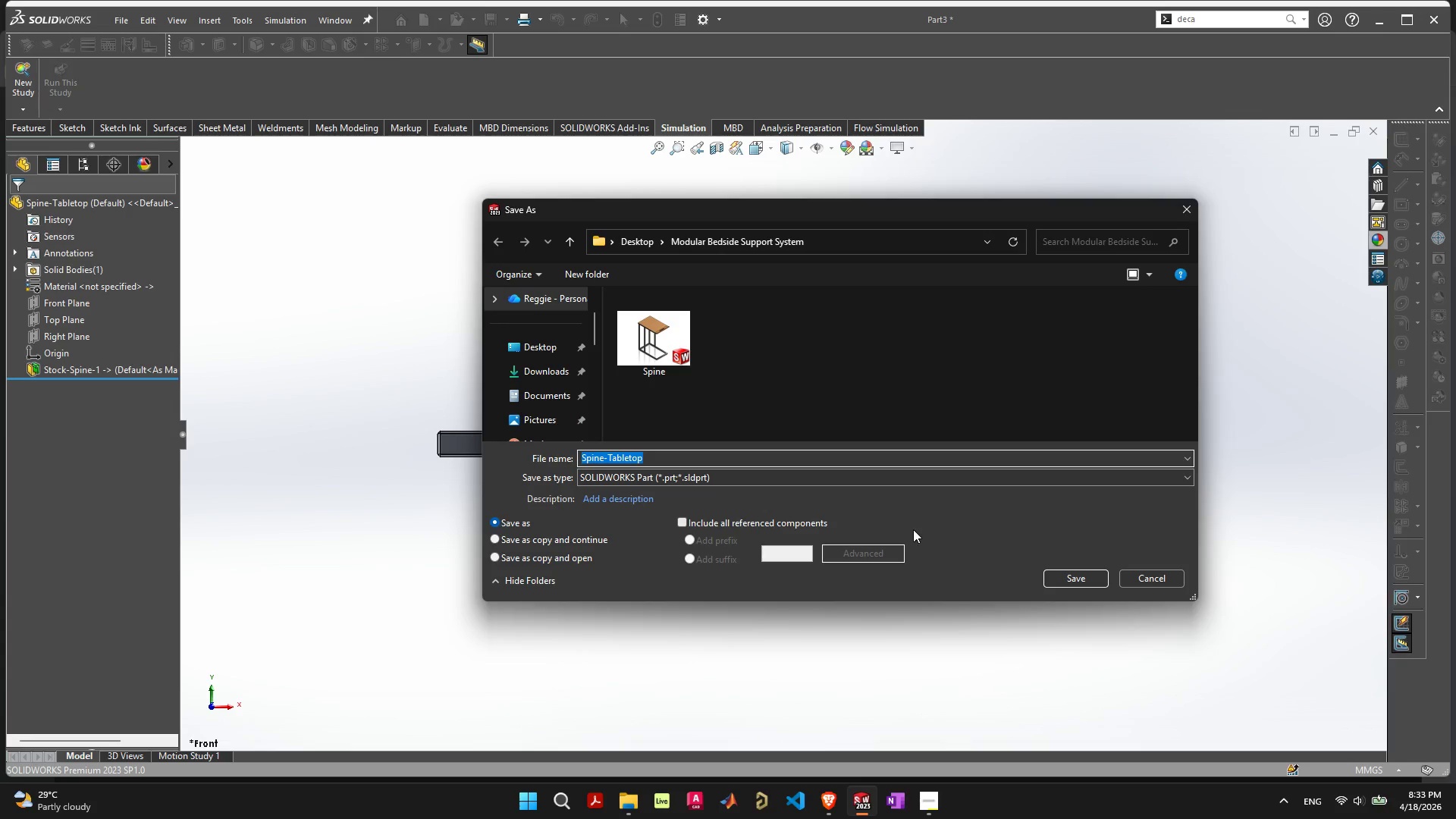 
left_click([1070, 577])
 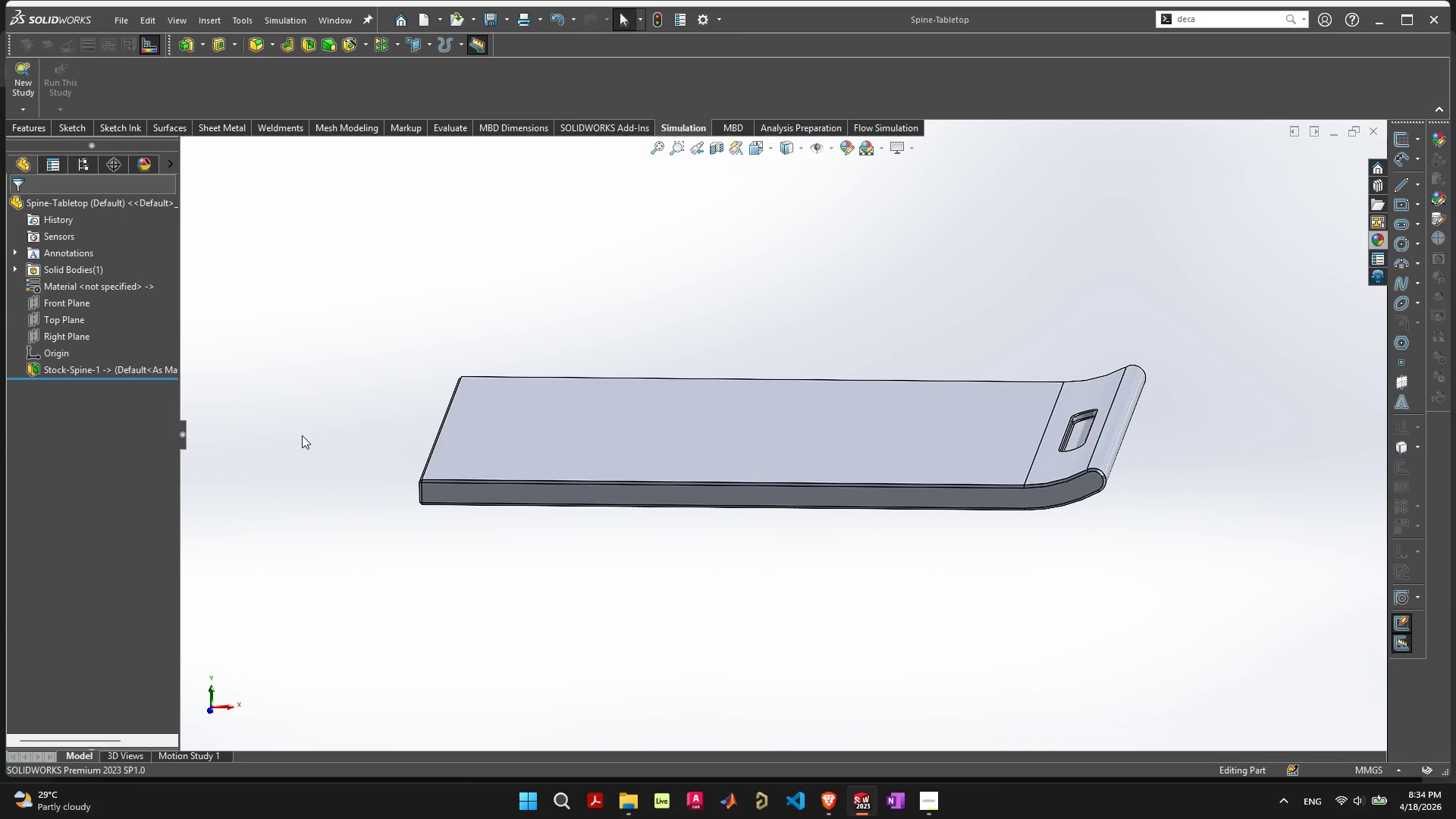 
wait(5.8)
 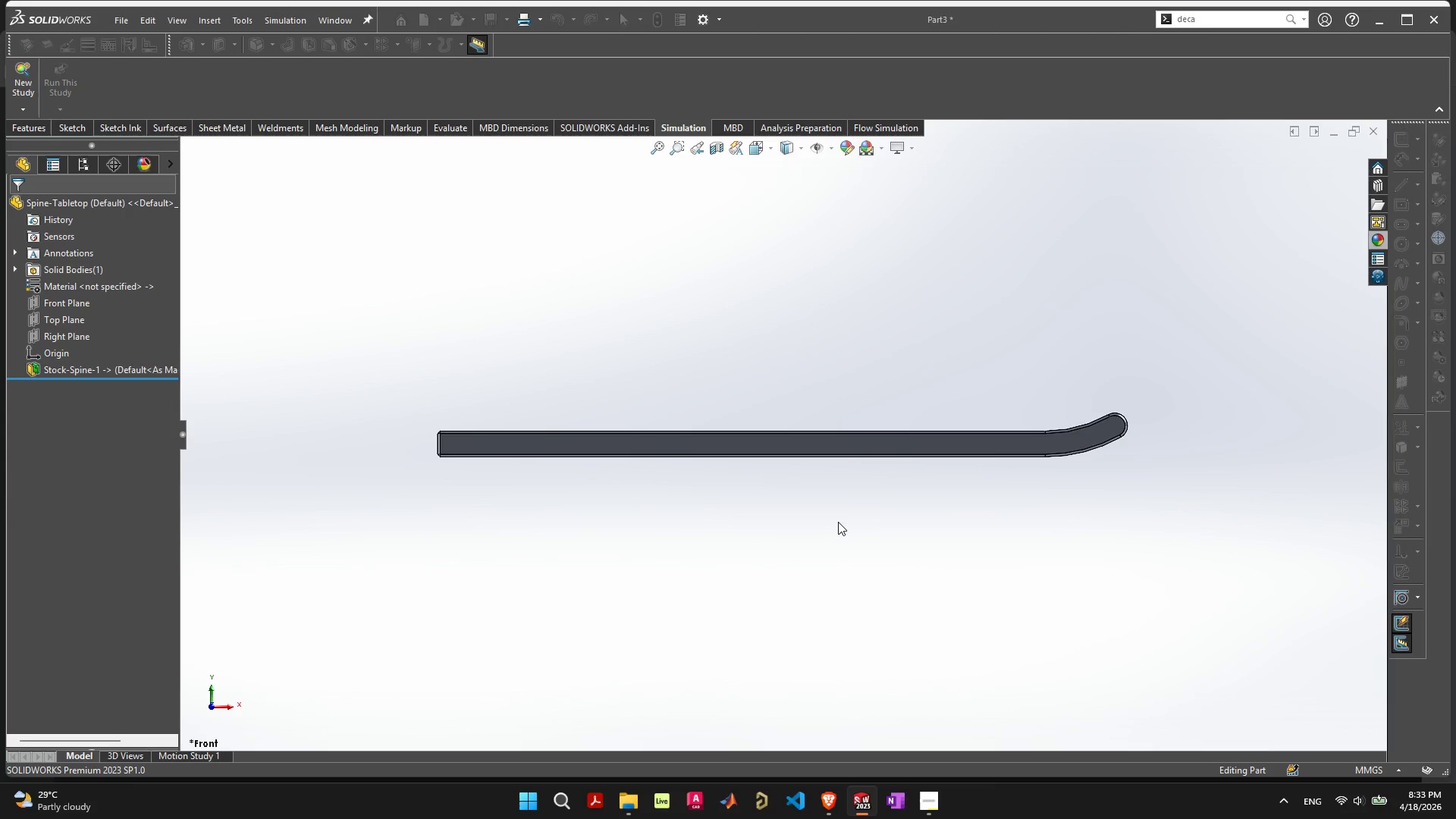 
left_click([90, 285])
 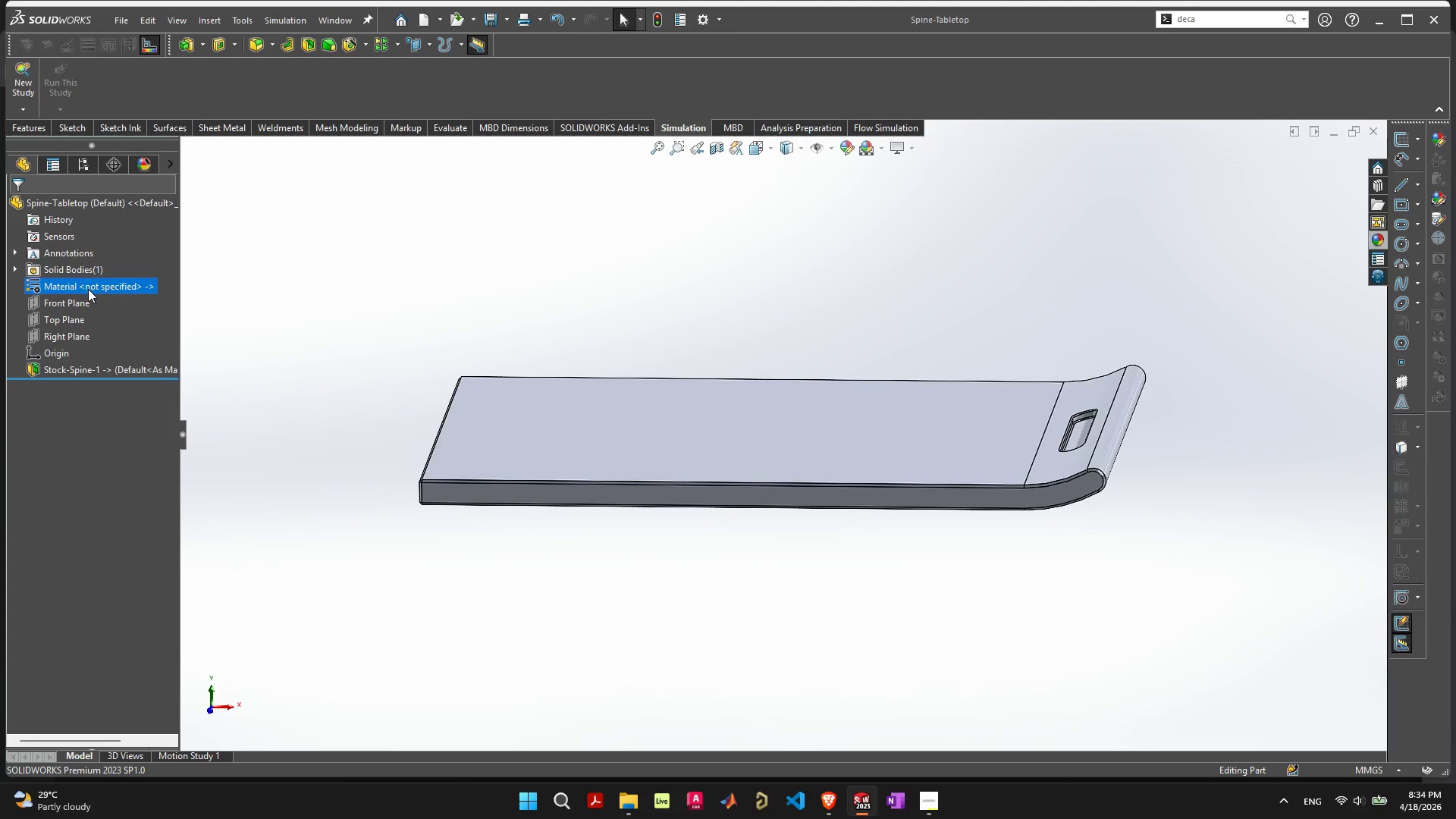 
right_click([88, 289])
 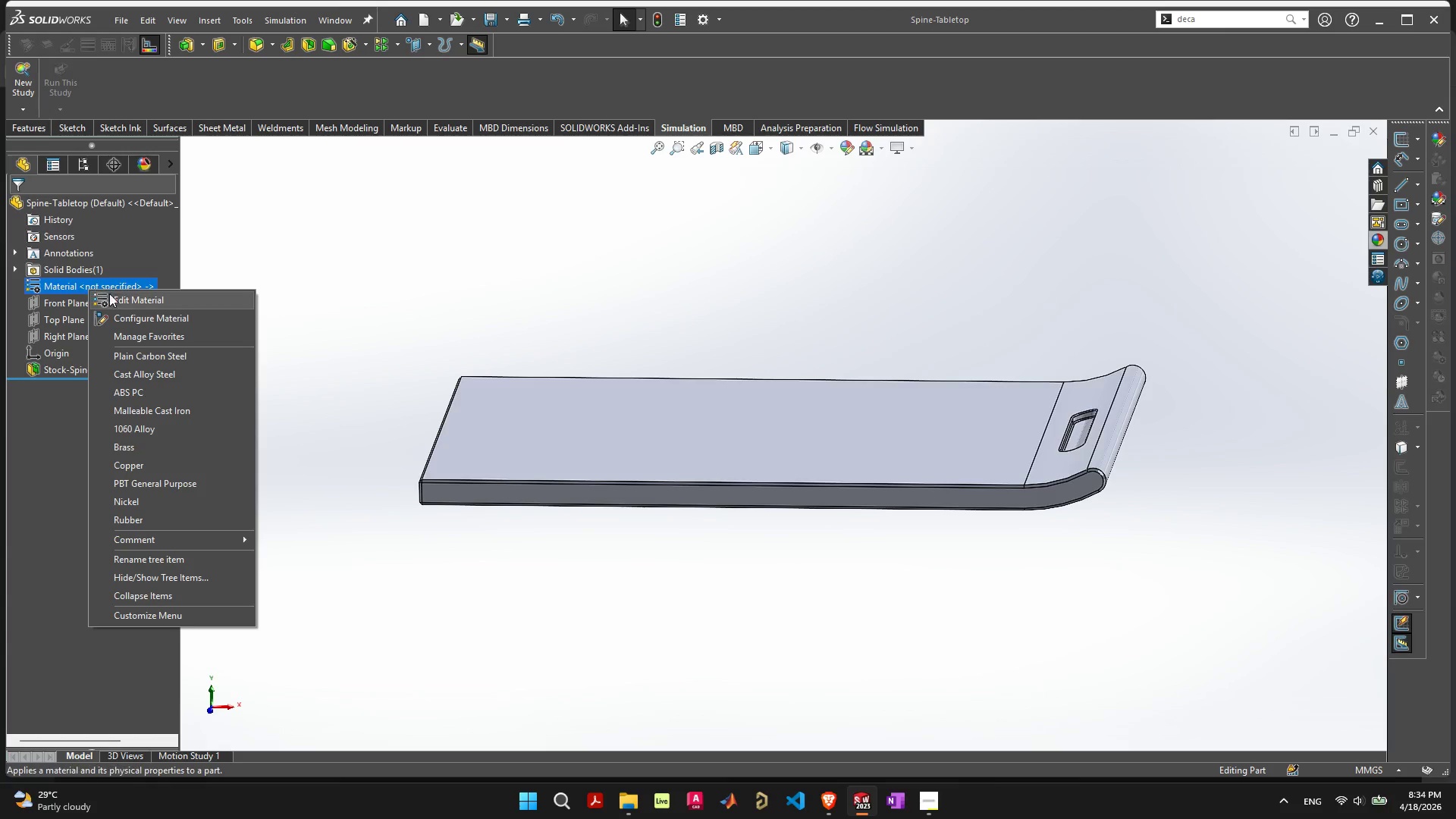 
left_click([114, 295])
 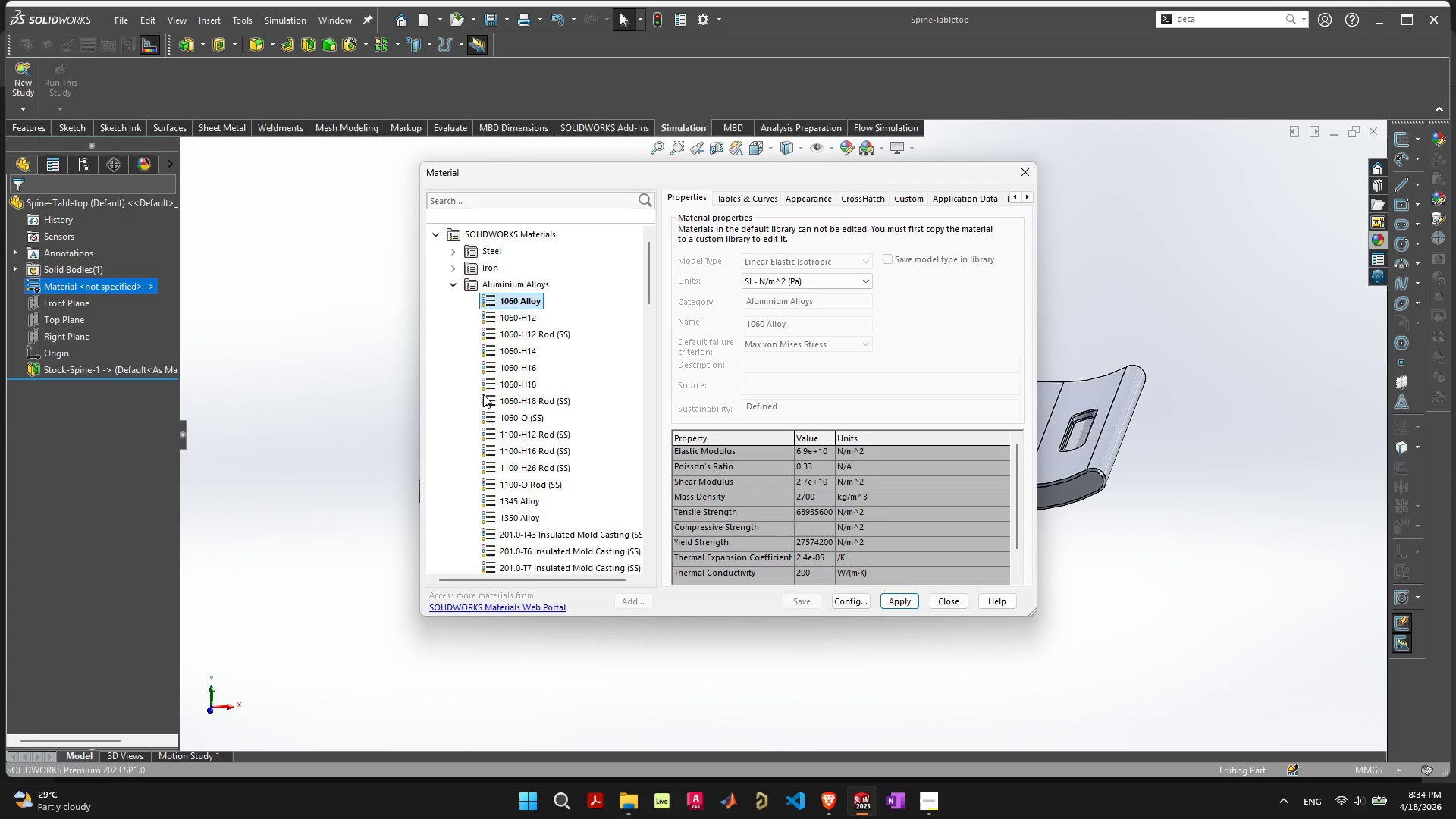 
scroll: coordinate [565, 488], scroll_direction: down, amount: 31.0
 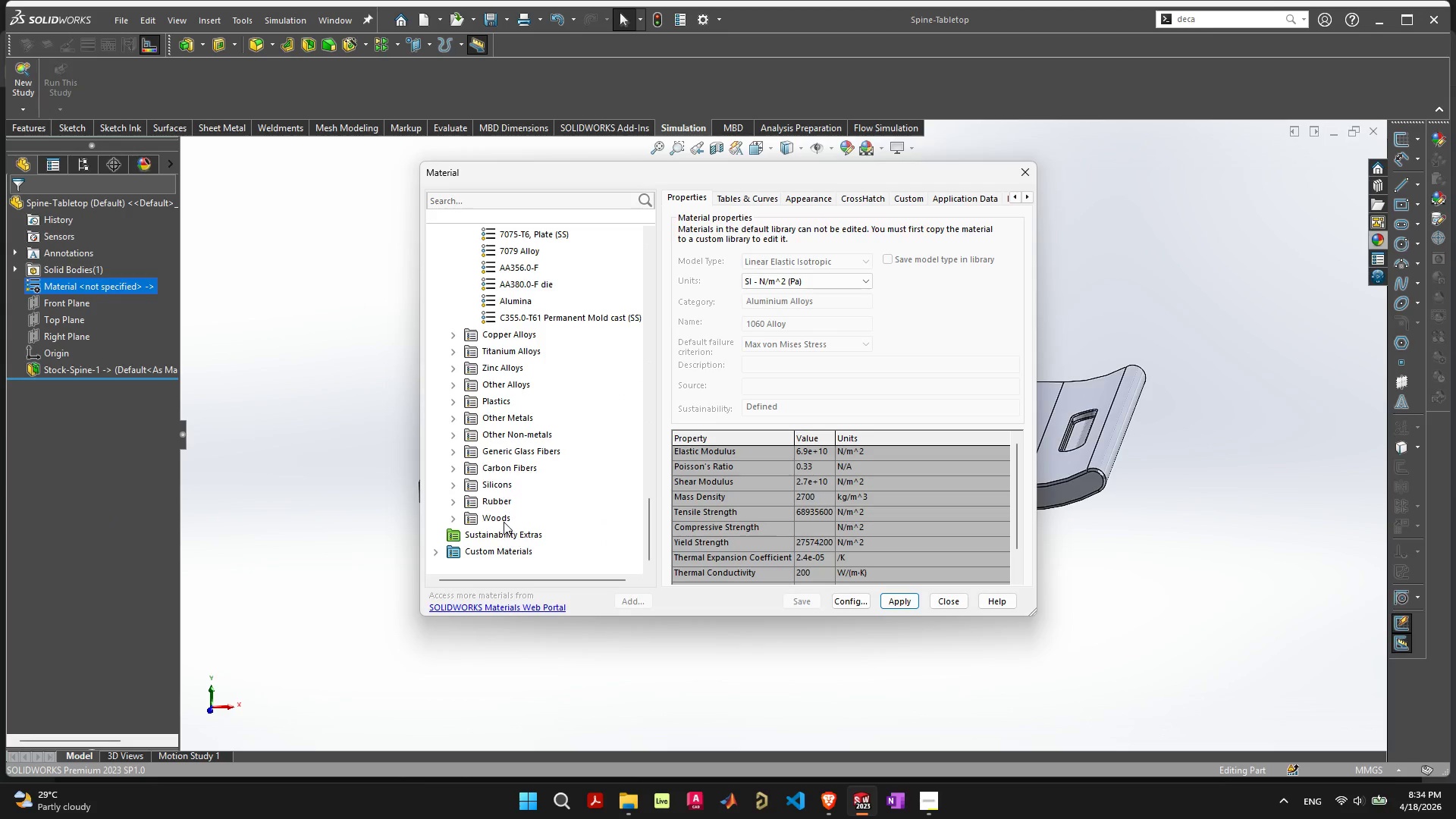 
left_click([504, 521])
 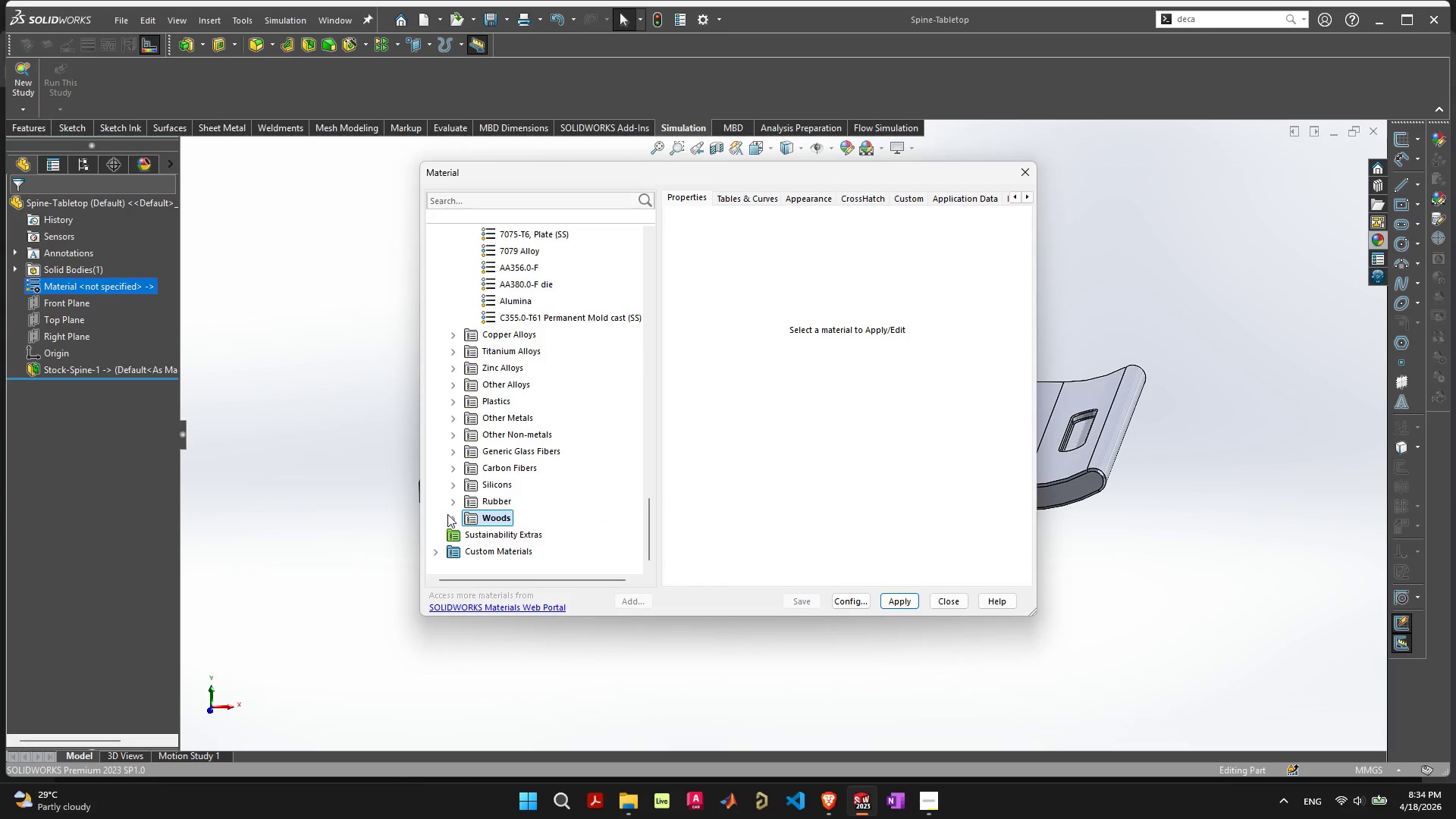 
left_click([454, 516])
 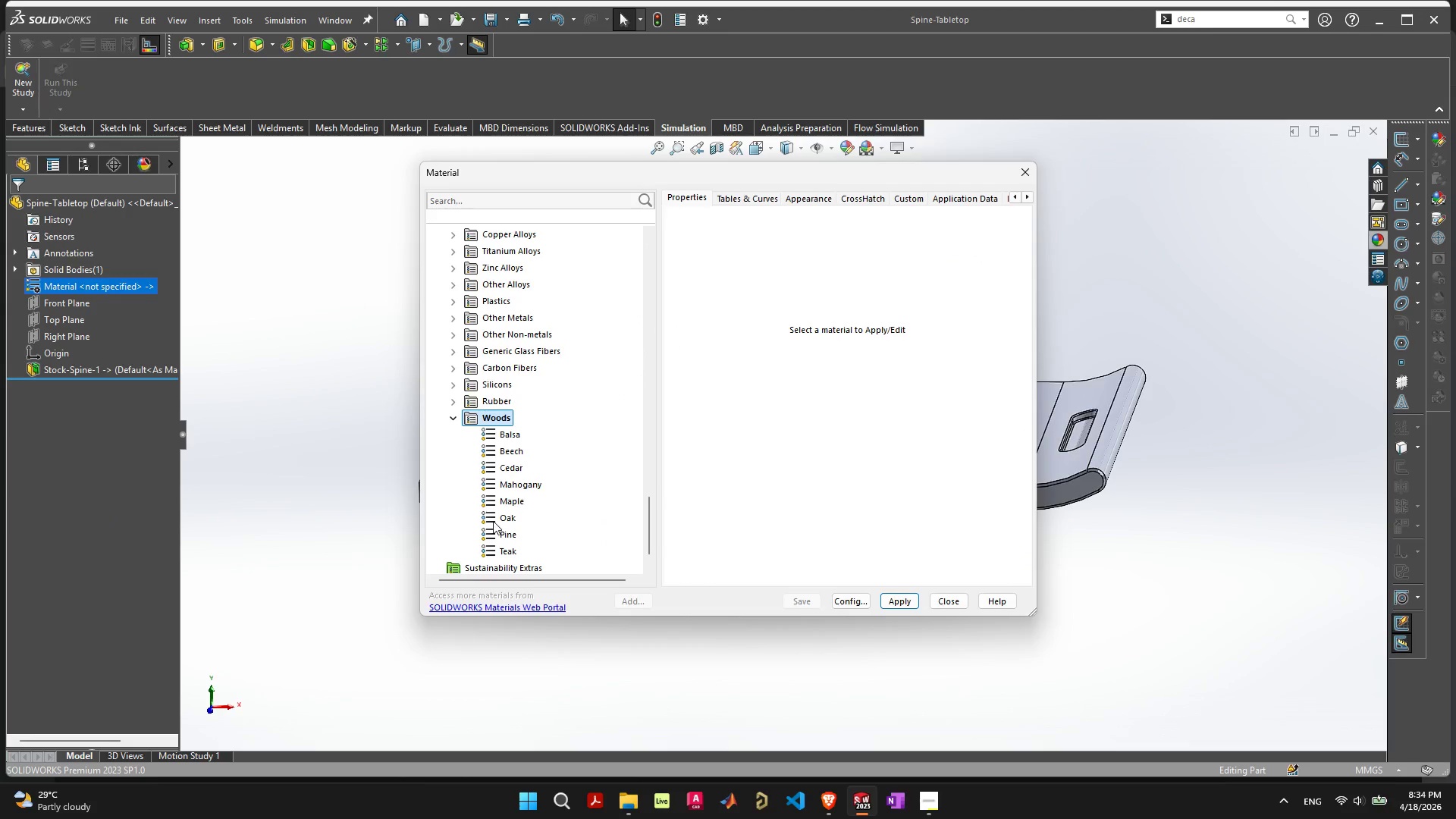 
left_click([500, 519])
 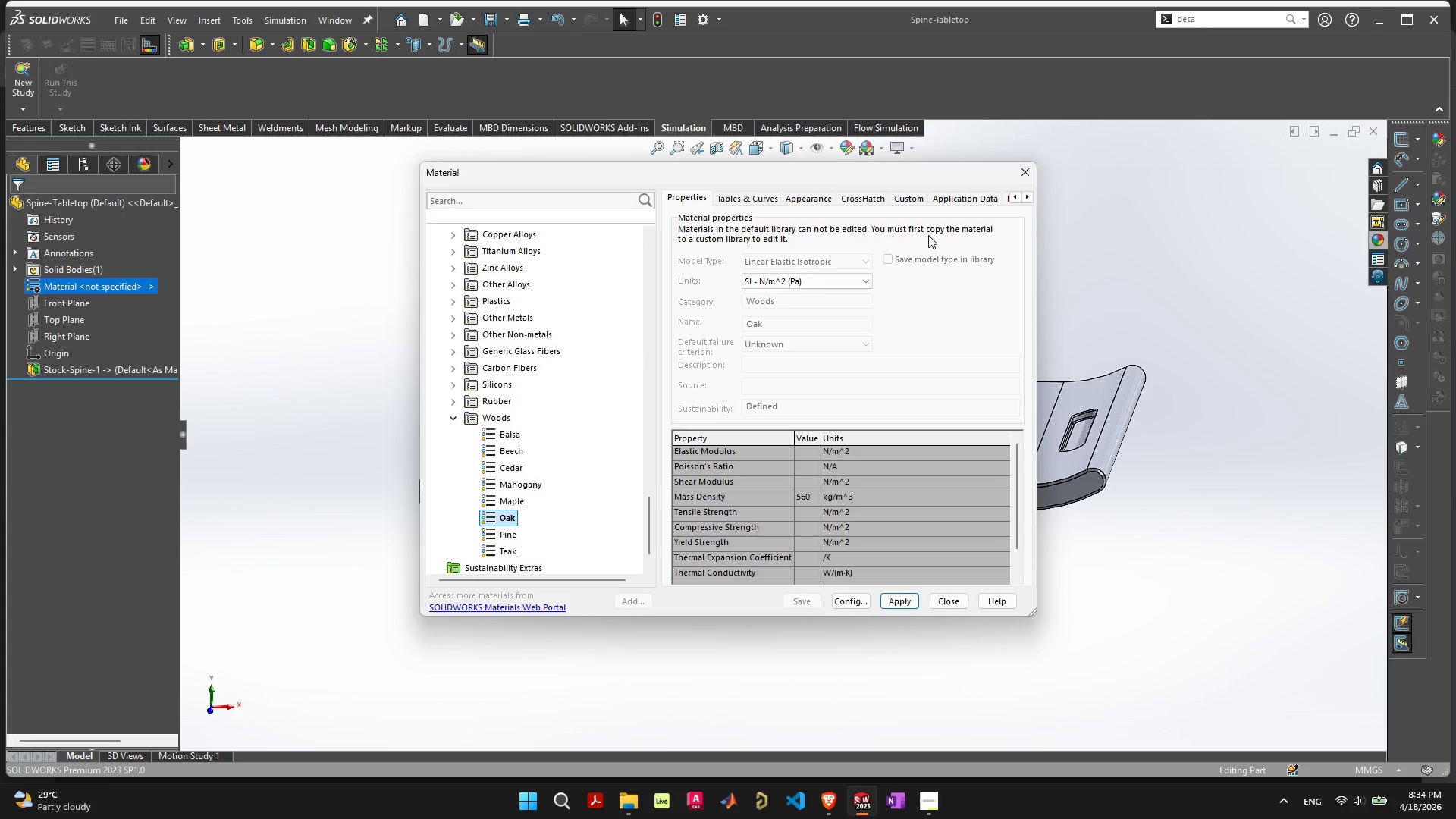 
left_click([859, 280])
 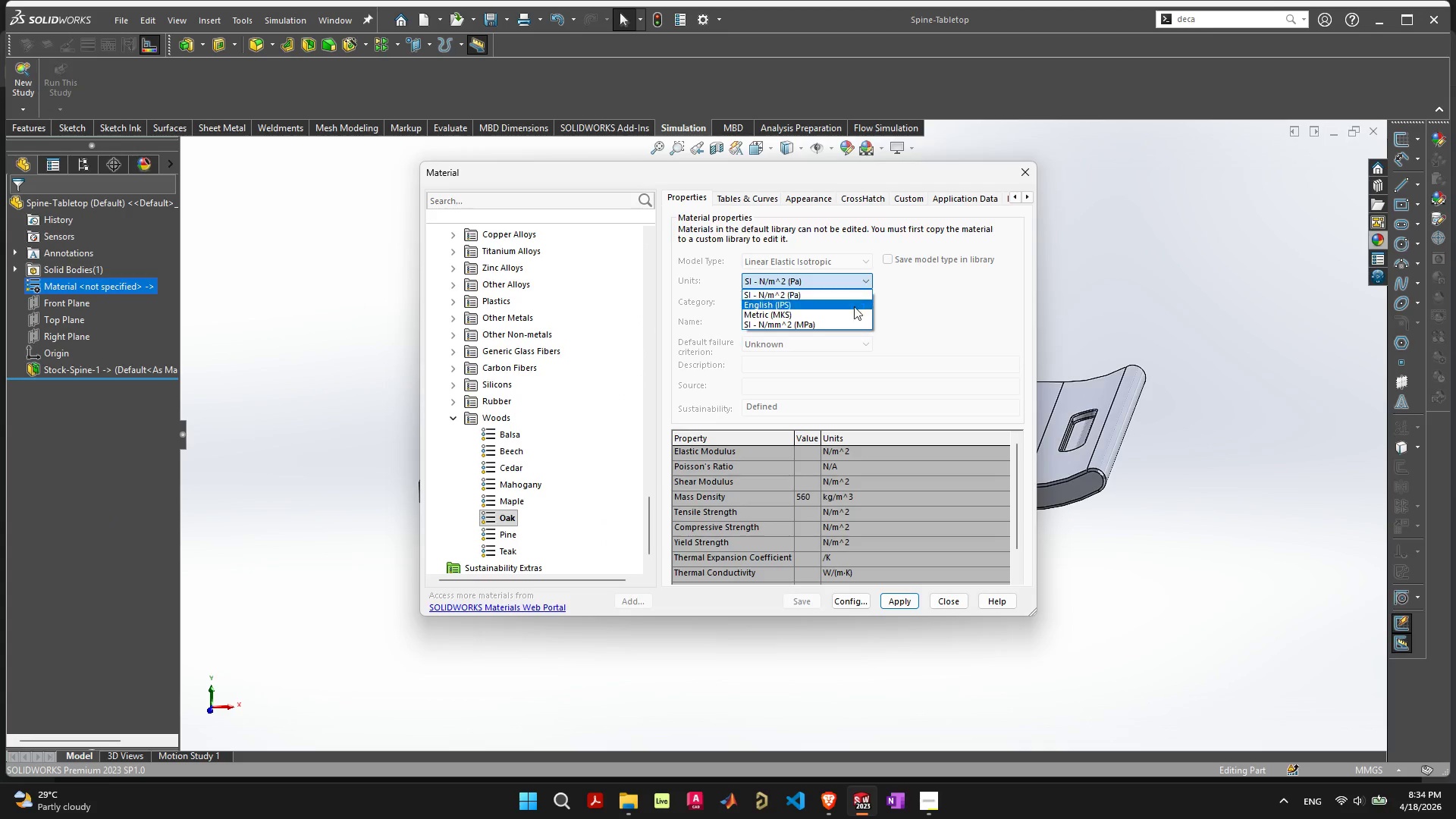 
left_click([849, 315])
 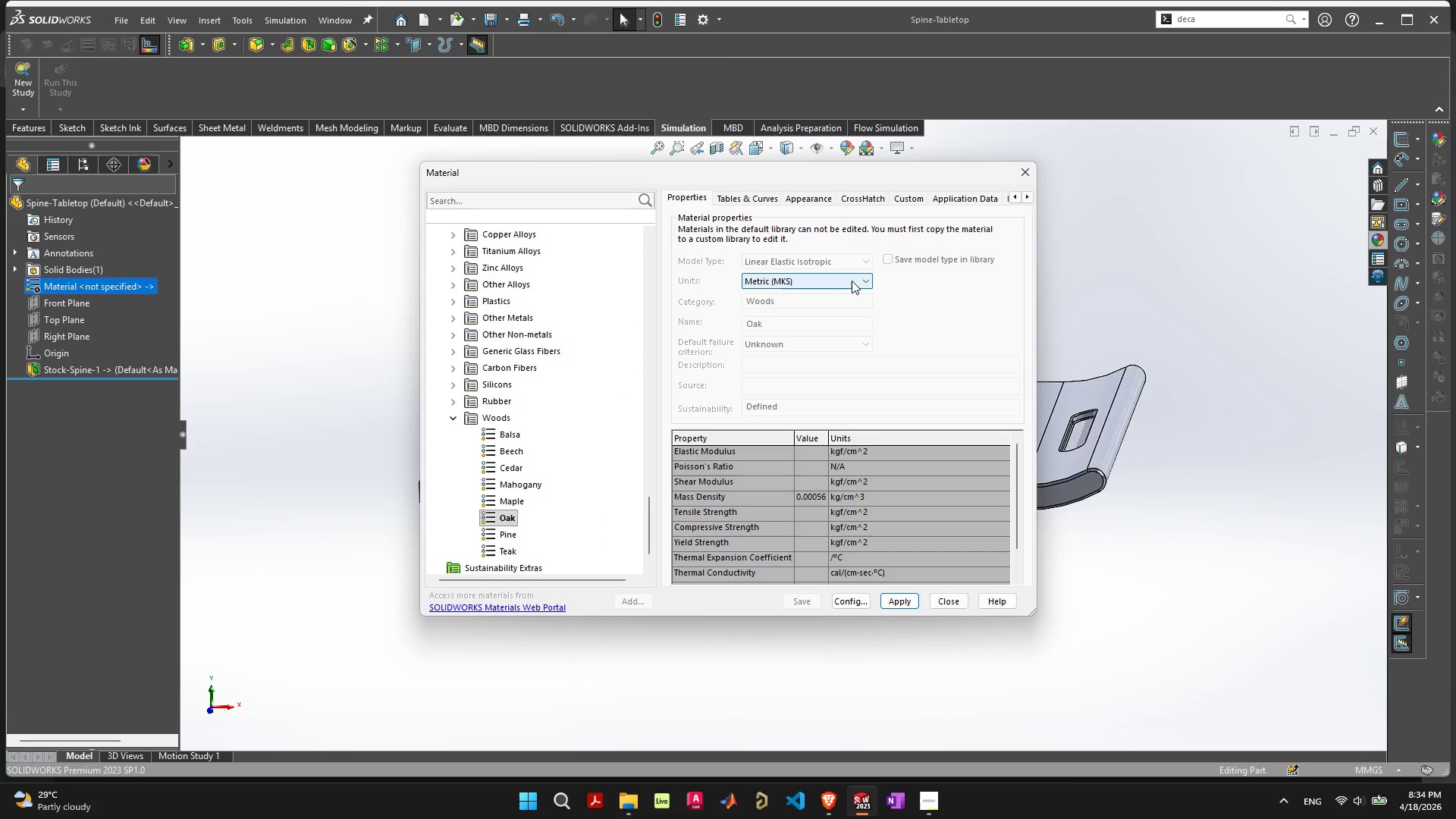 
left_click([852, 281])
 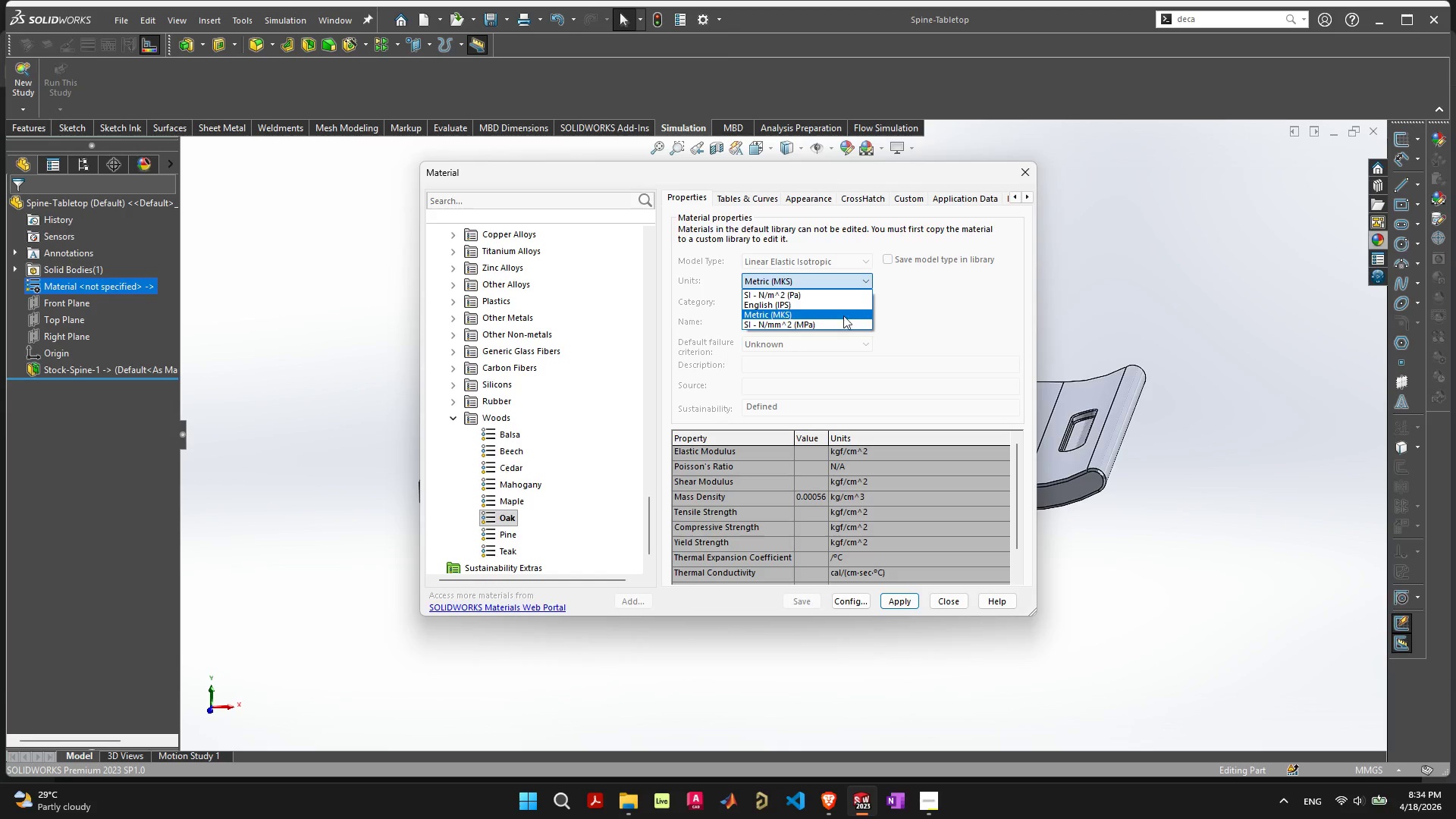 
left_click([839, 297])
 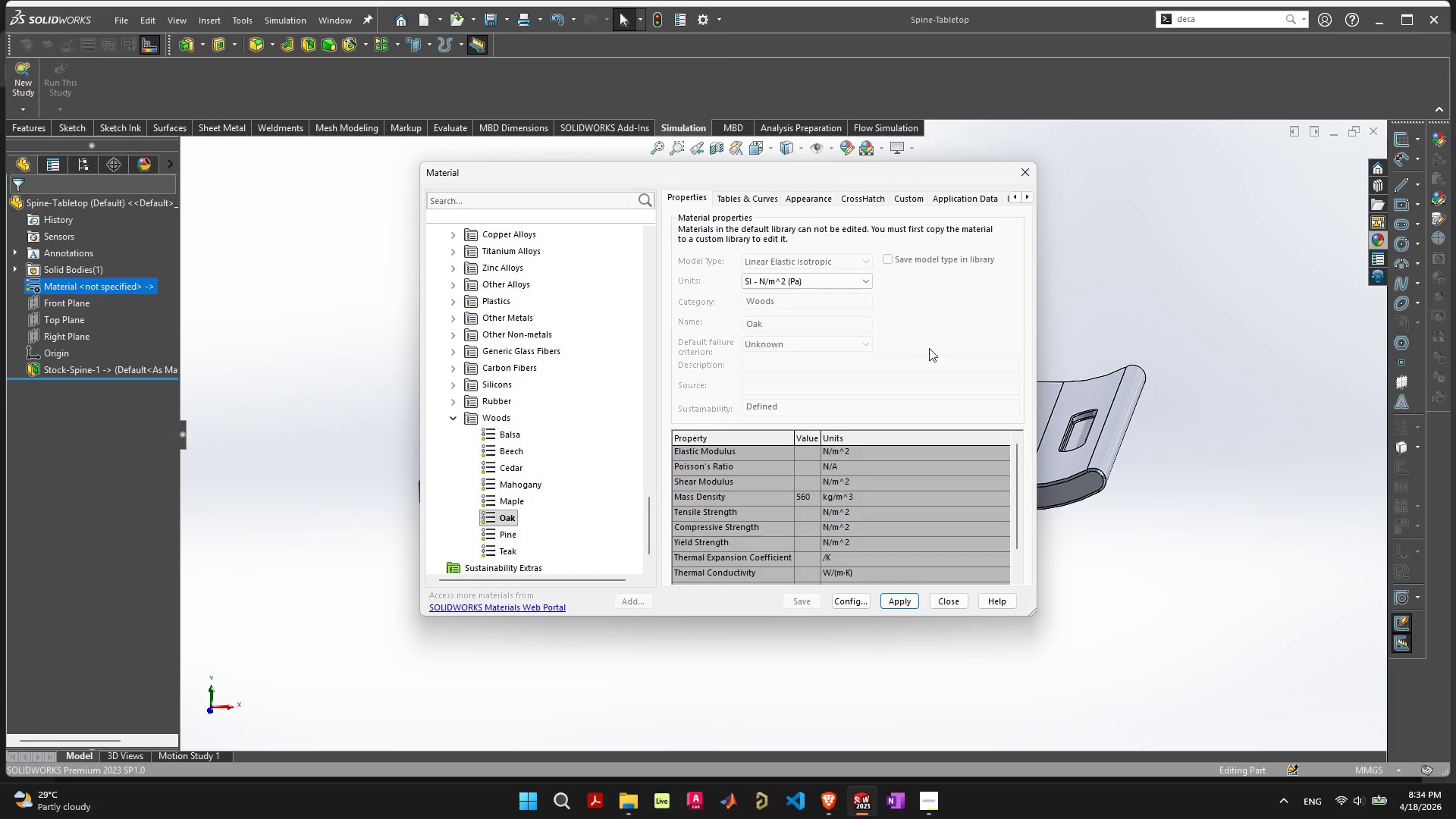 
left_click([929, 348])
 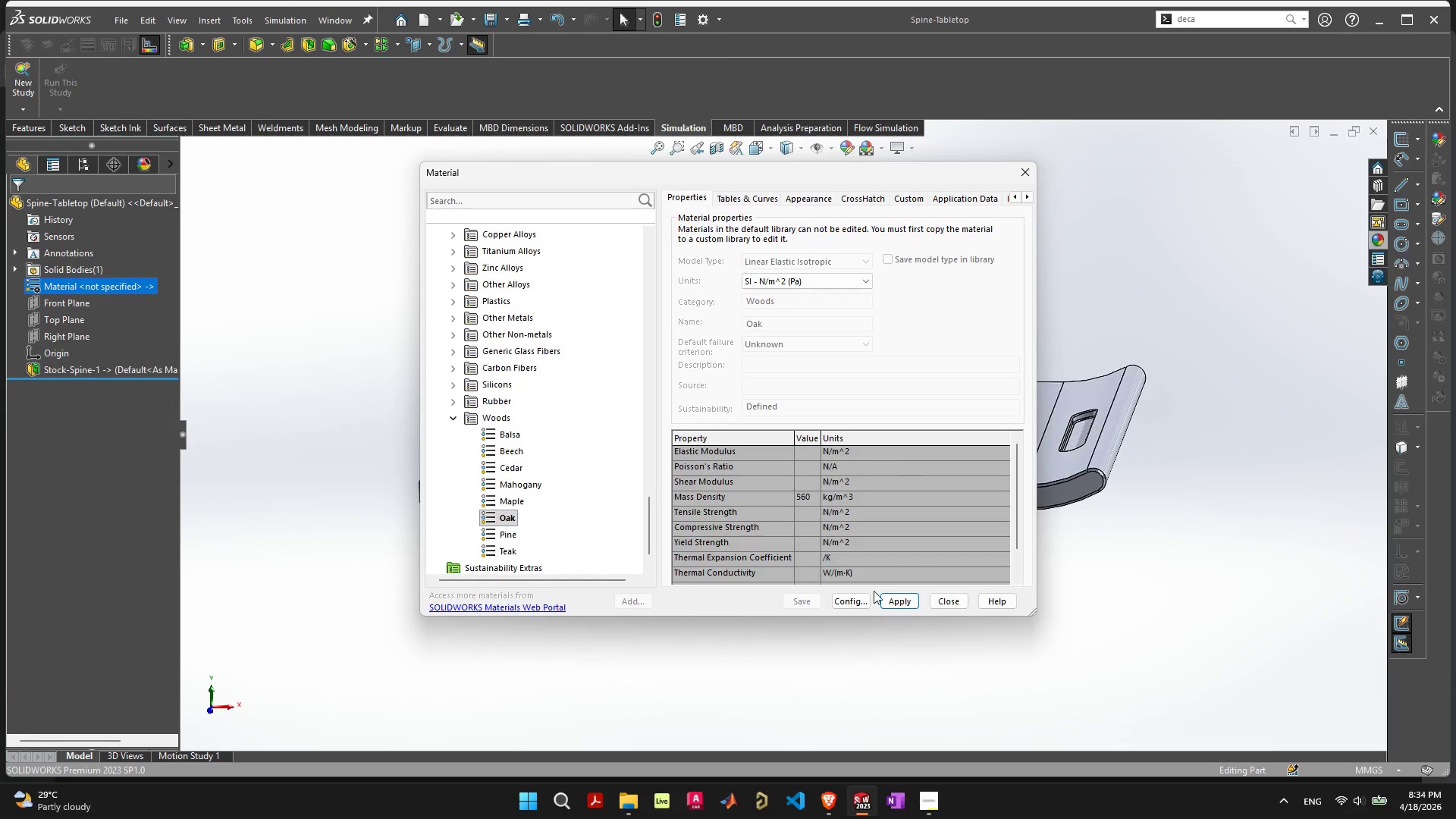 
left_click([861, 602])
 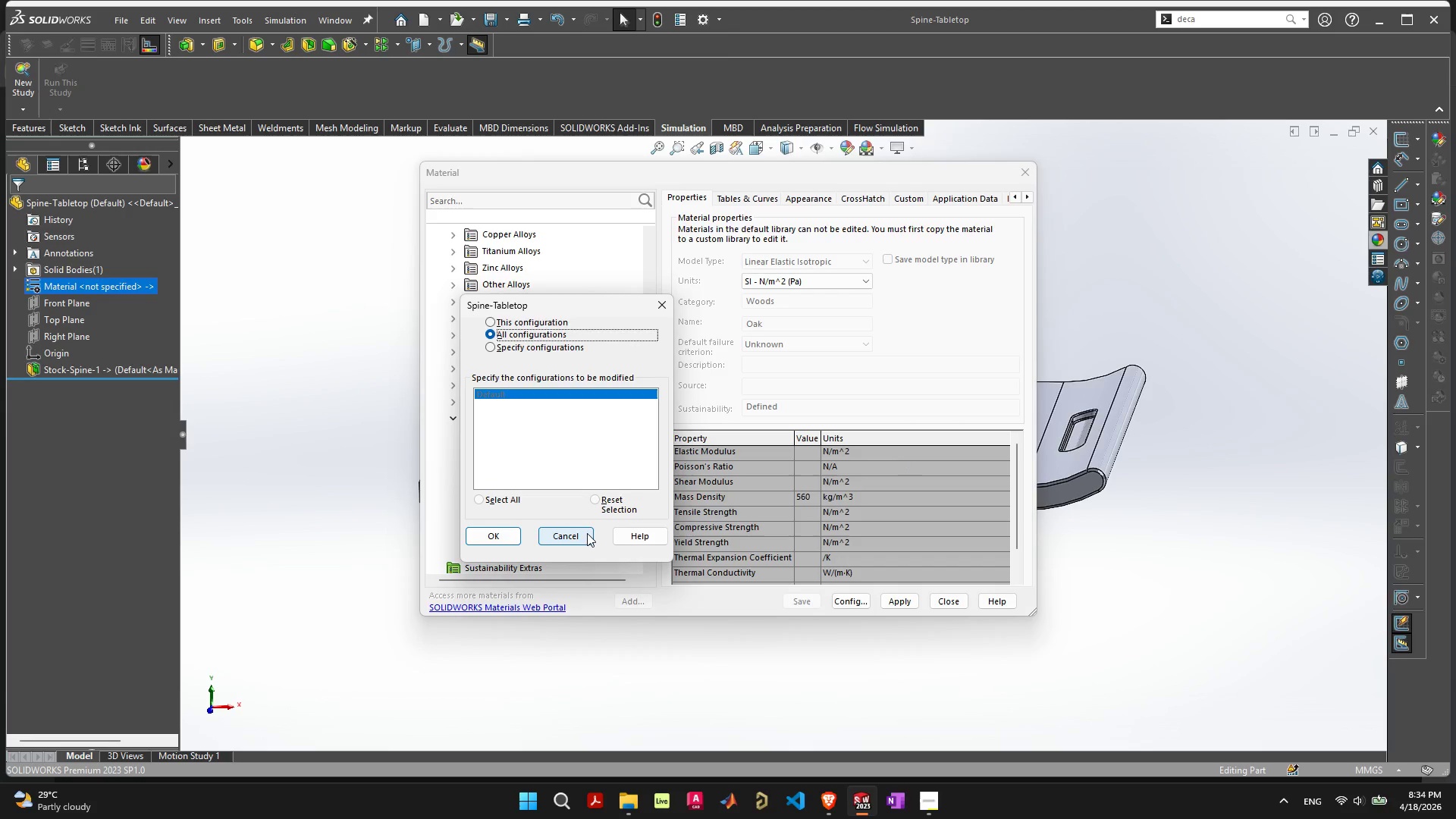 
left_click([574, 534])
 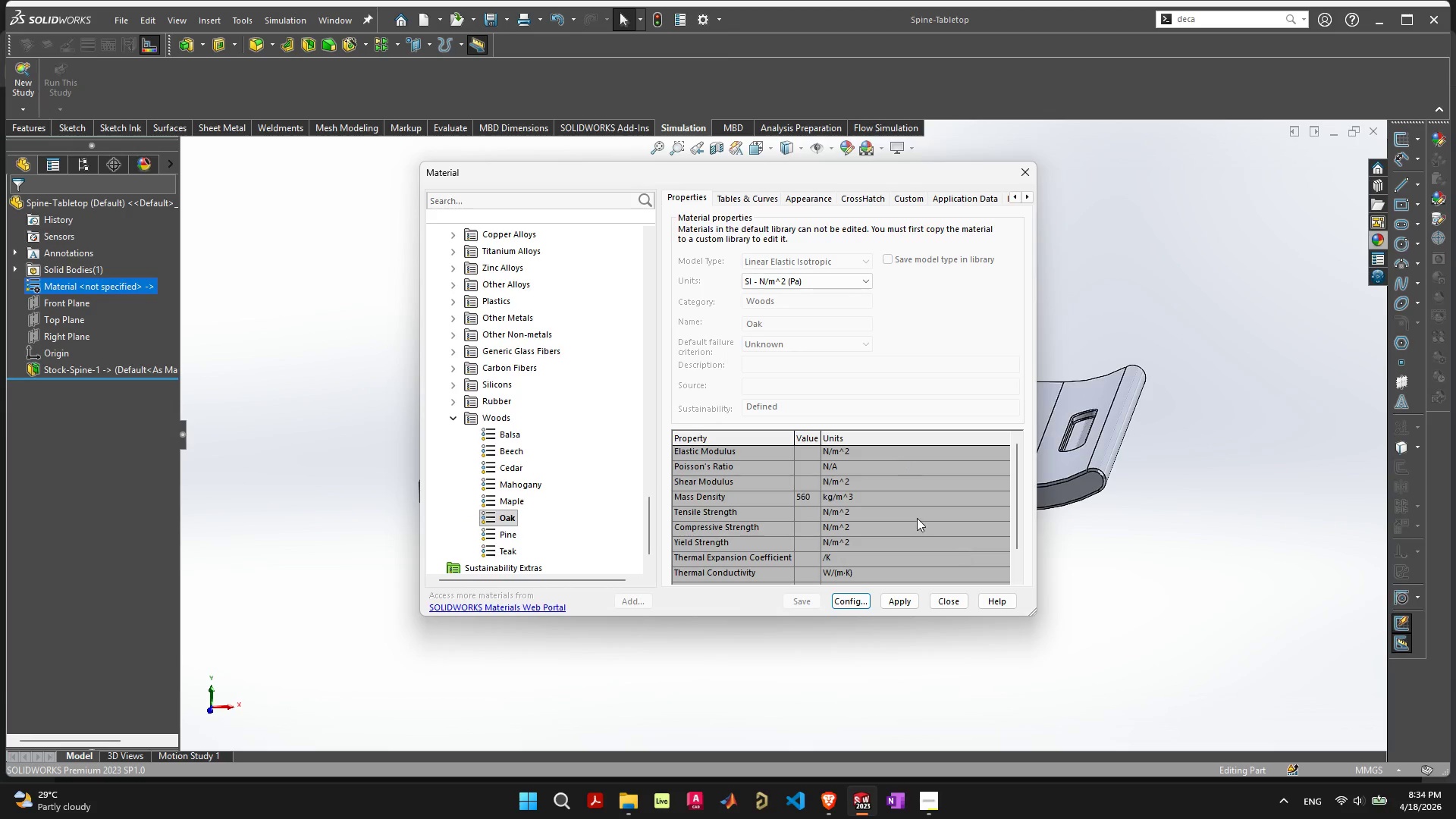 
left_click([924, 522])
 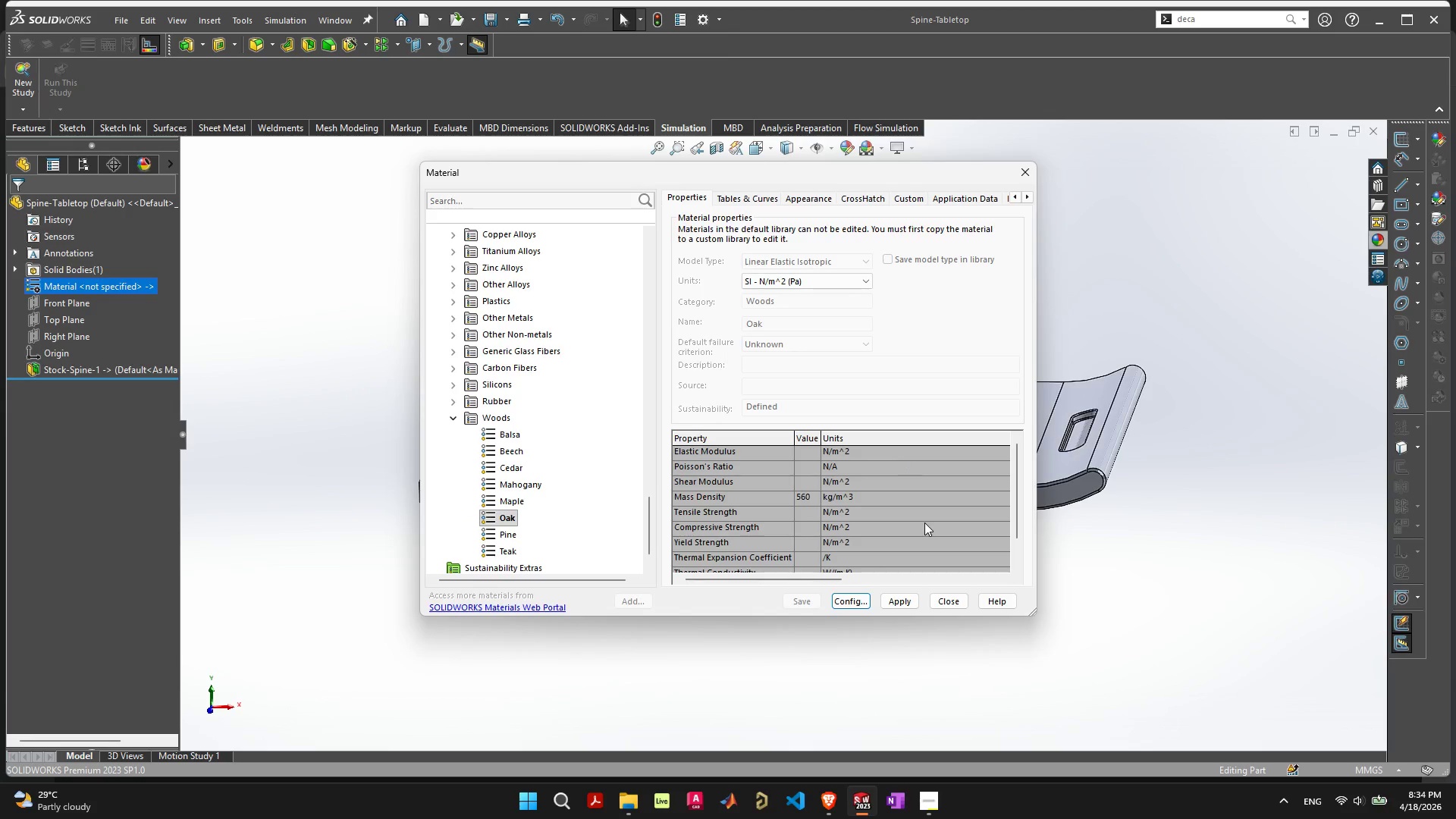 
scroll: coordinate [924, 522], scroll_direction: down, amount: 16.0
 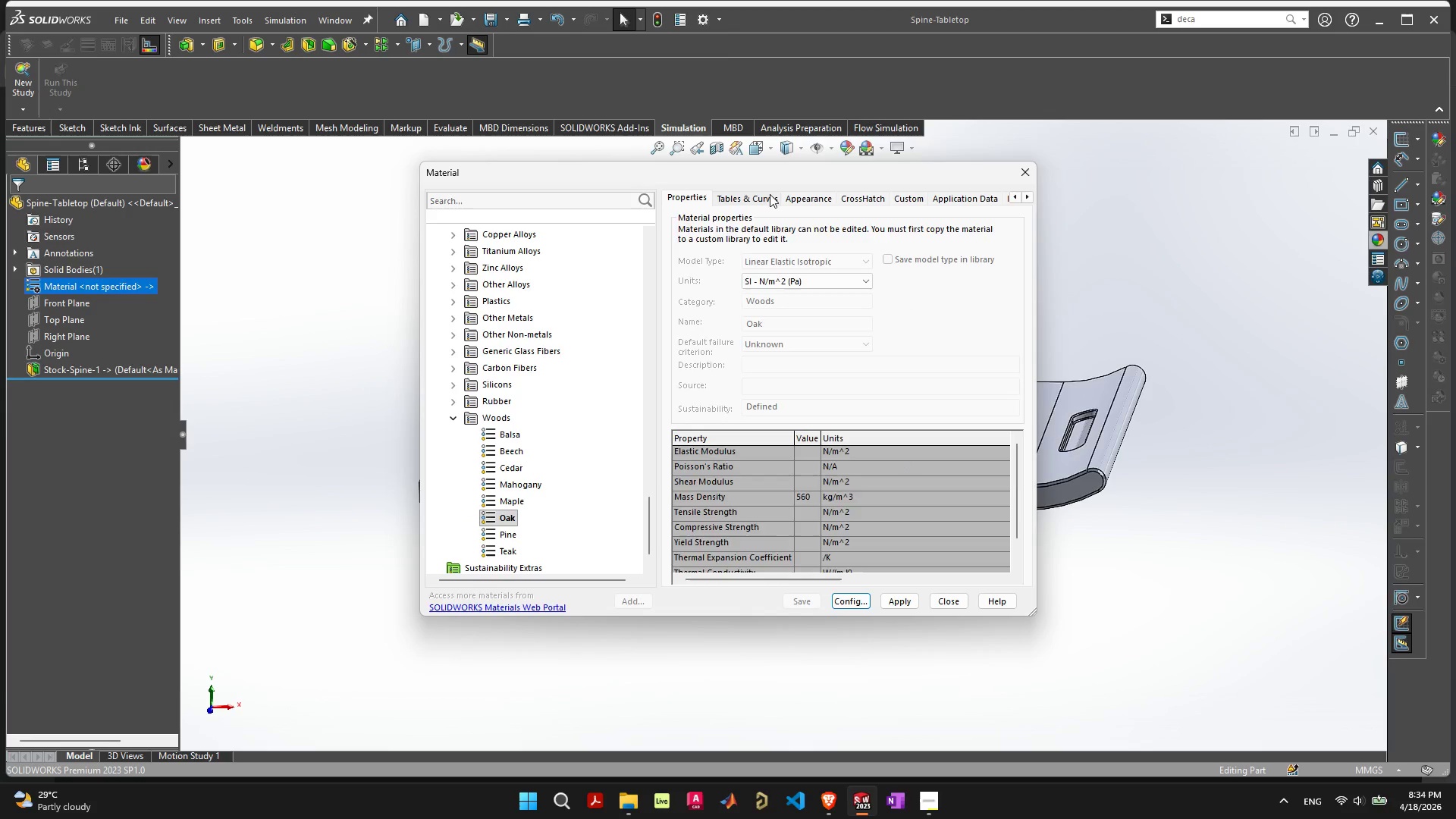 
left_click([770, 194])
 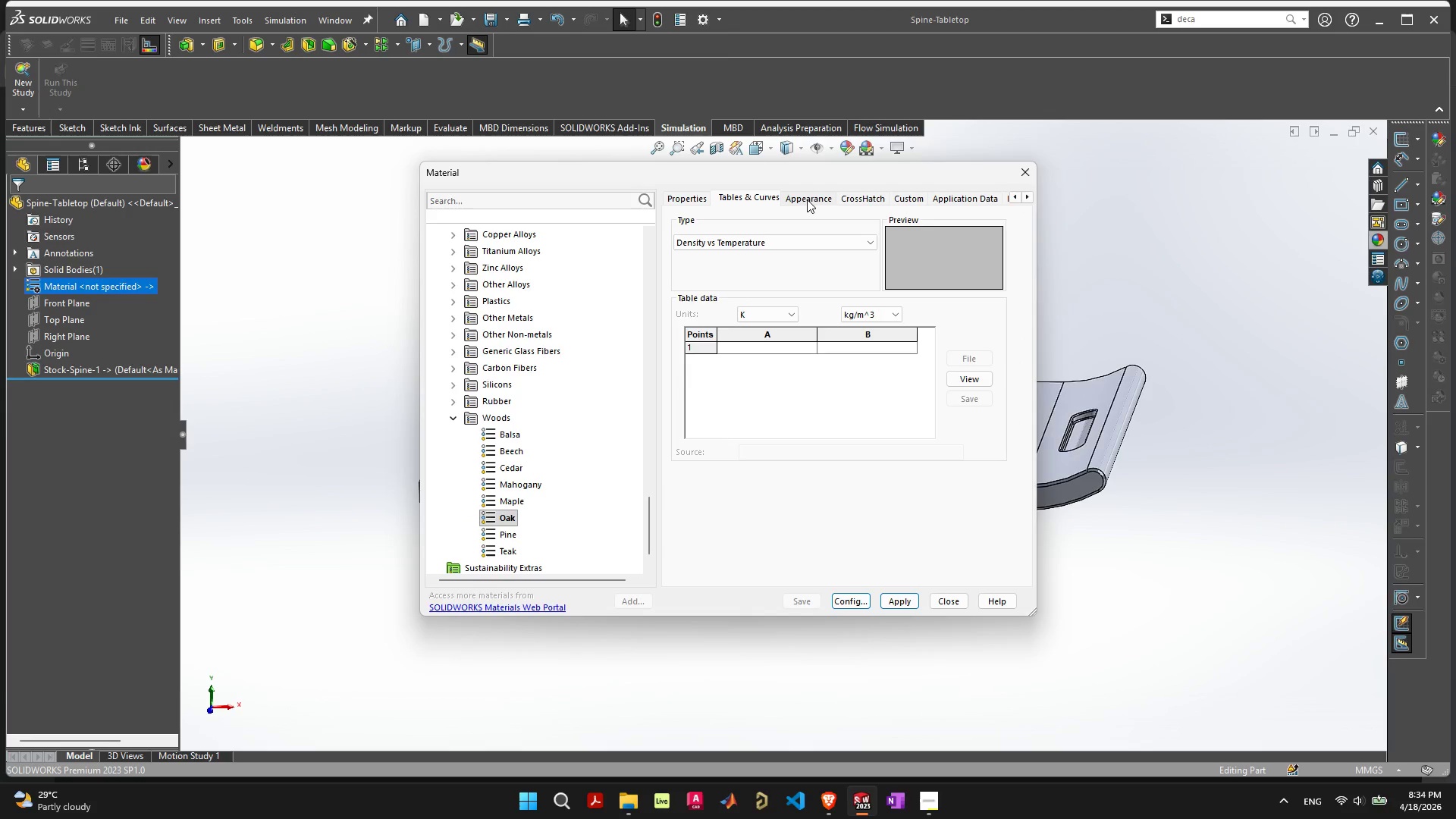 
left_click([807, 199])
 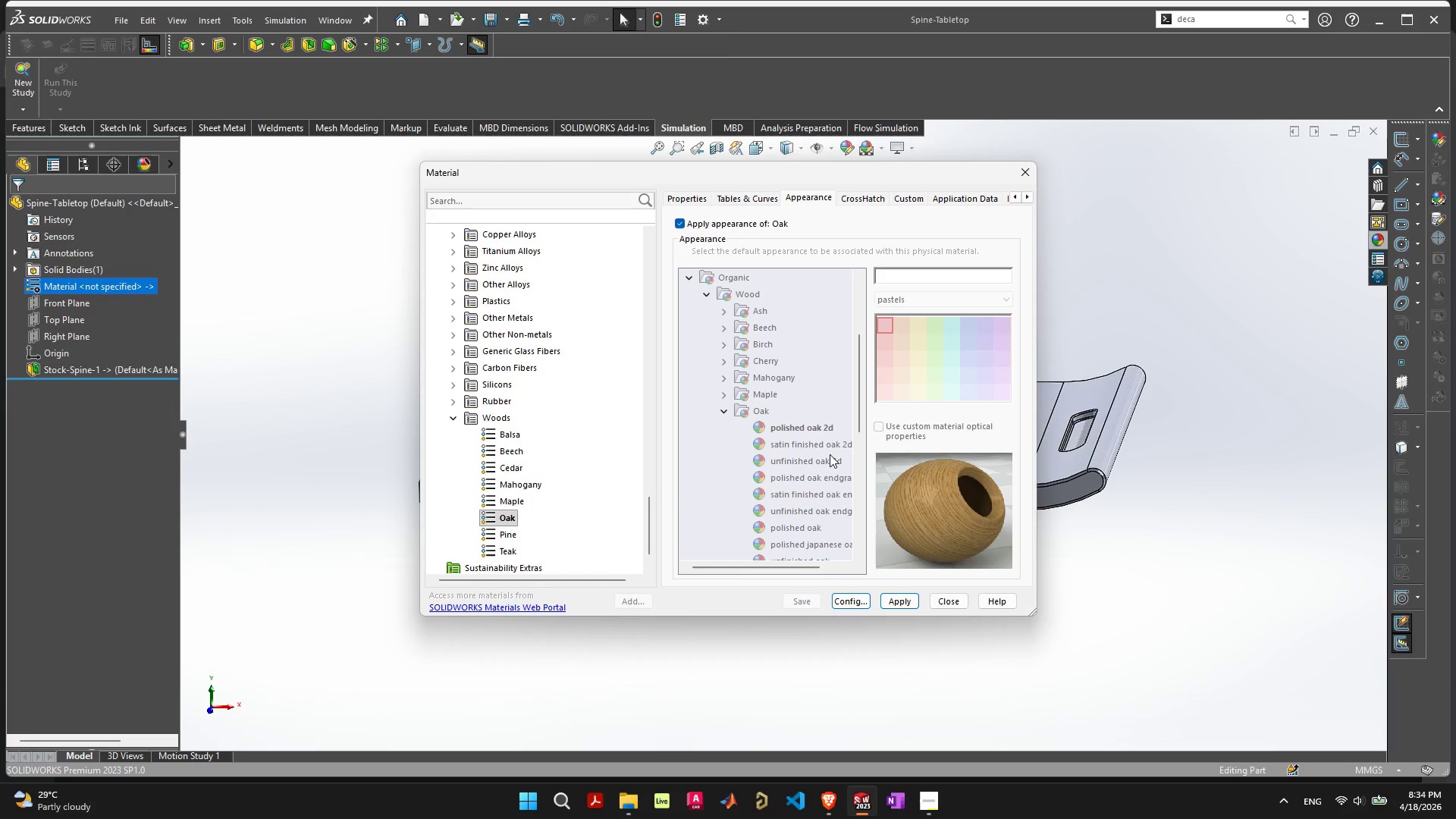 
left_click([813, 448])
 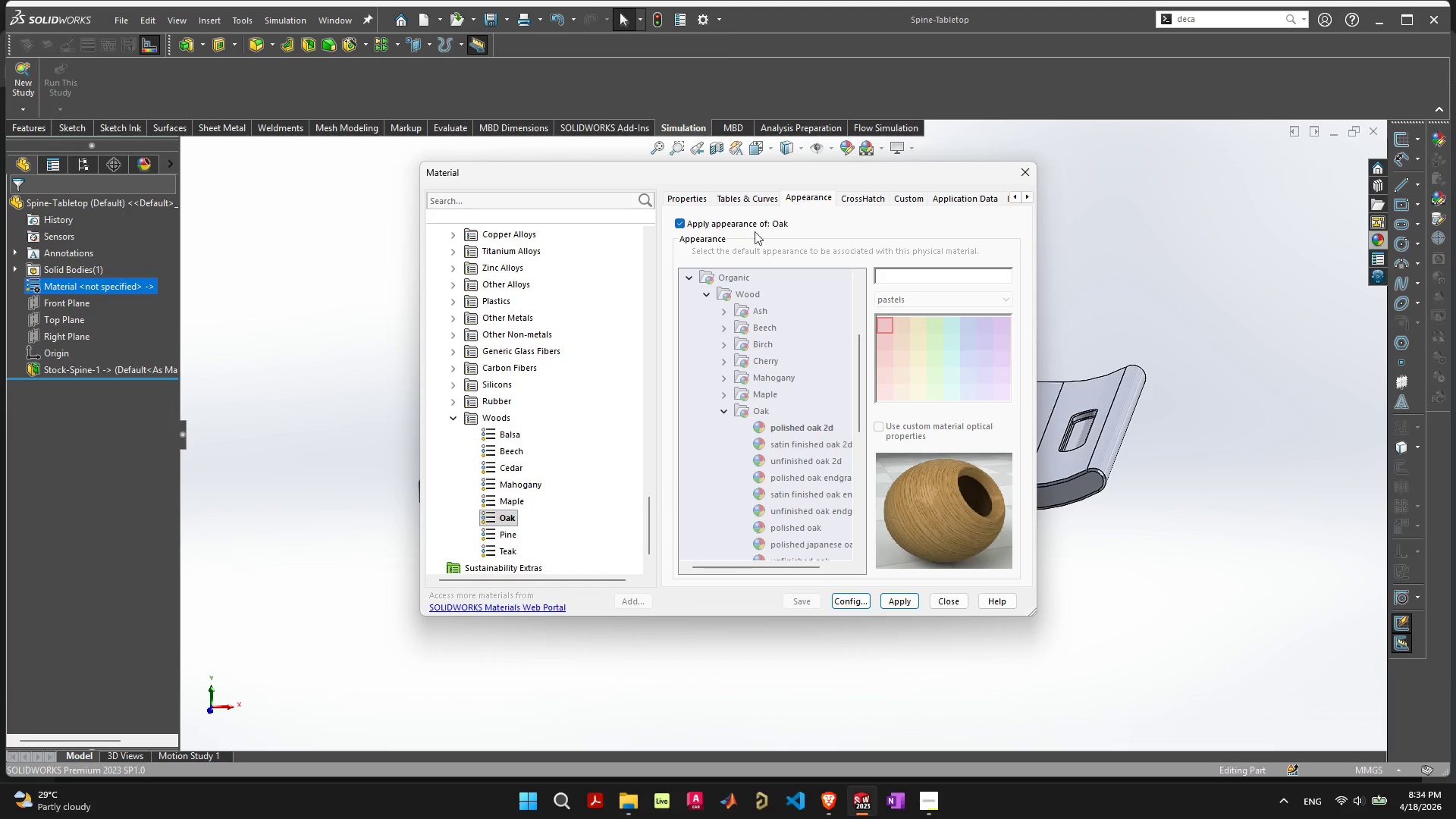 
double_click([708, 197])
 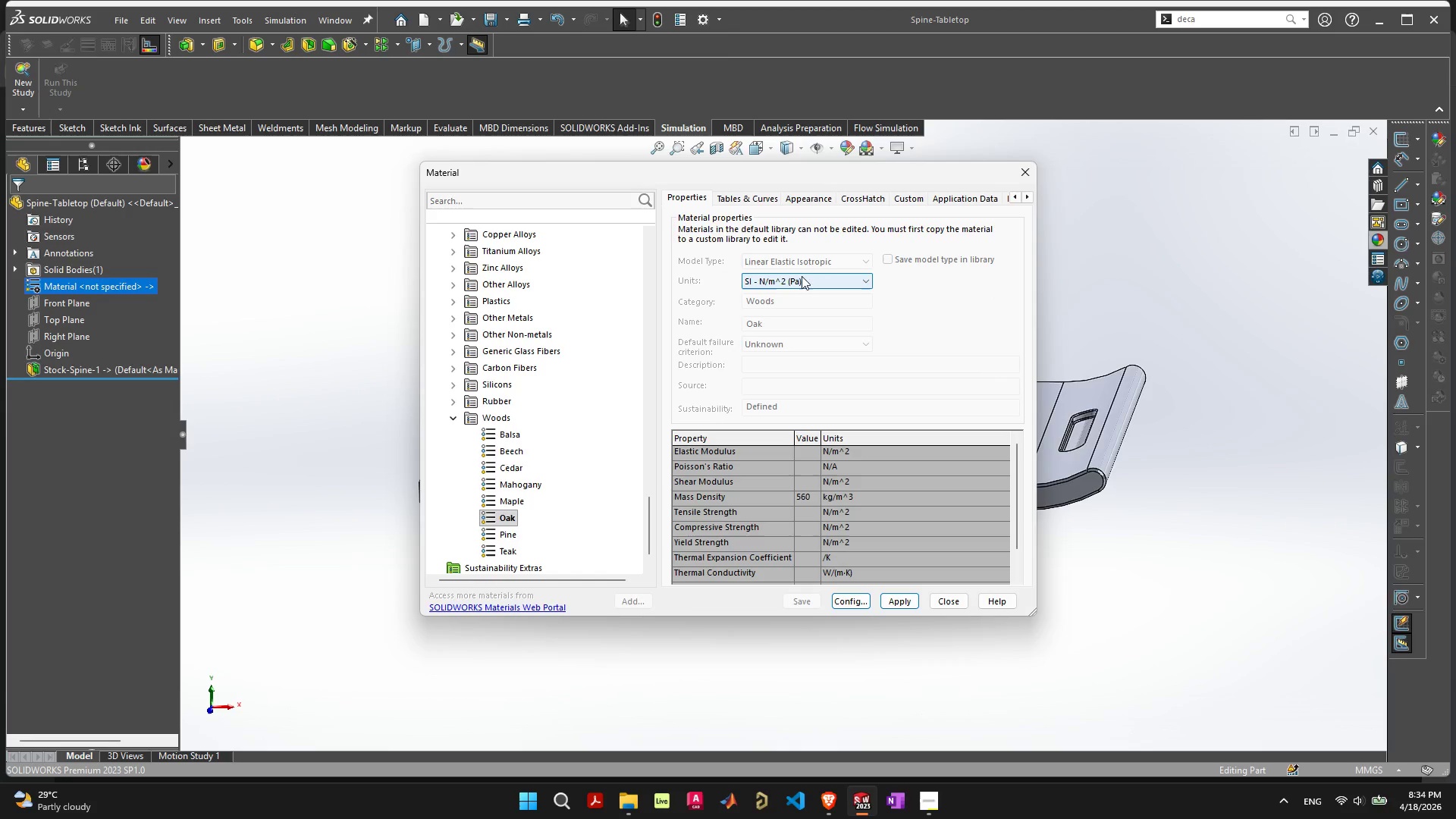 
left_click([804, 279])
 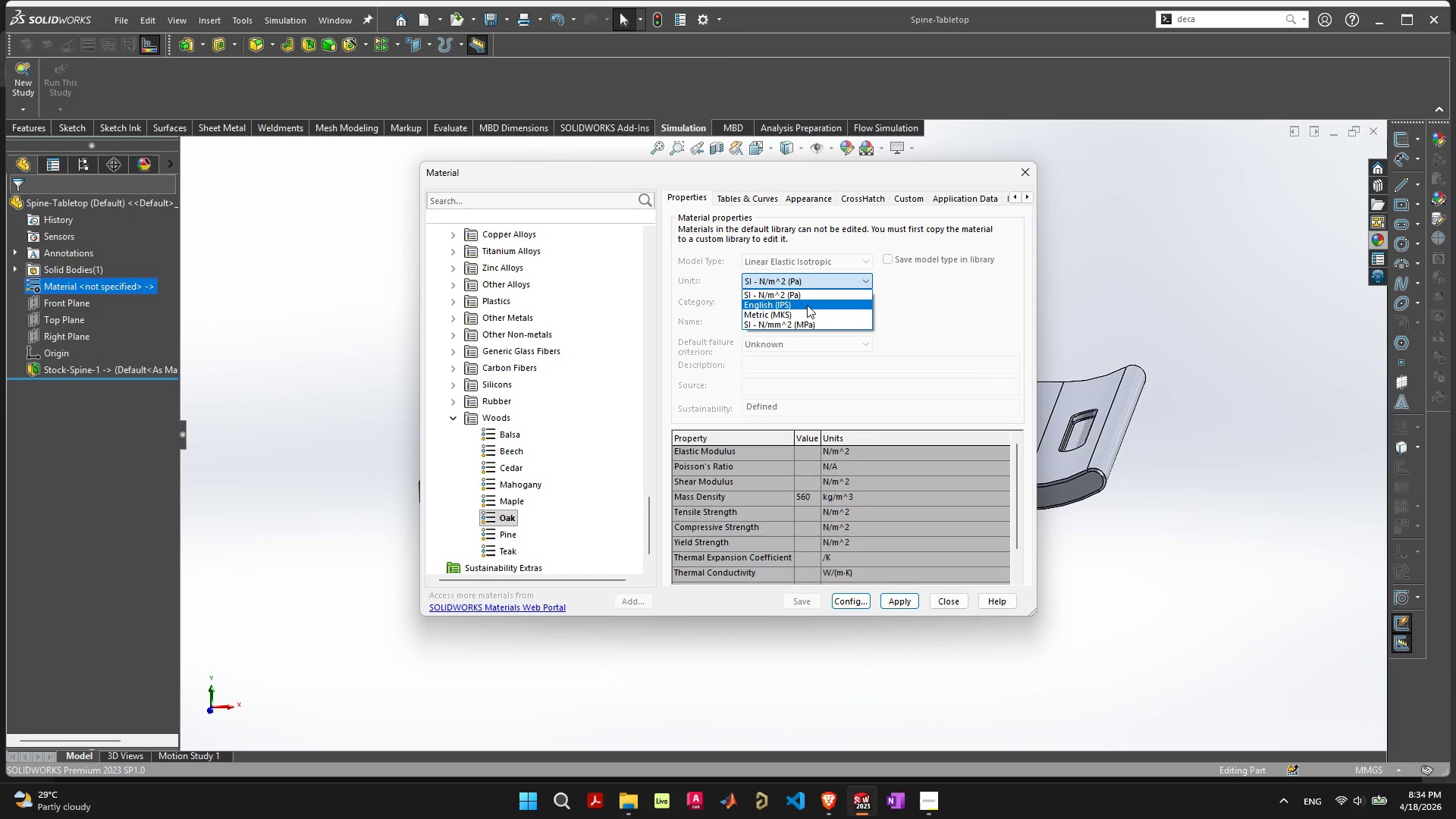 
left_click([807, 305])
 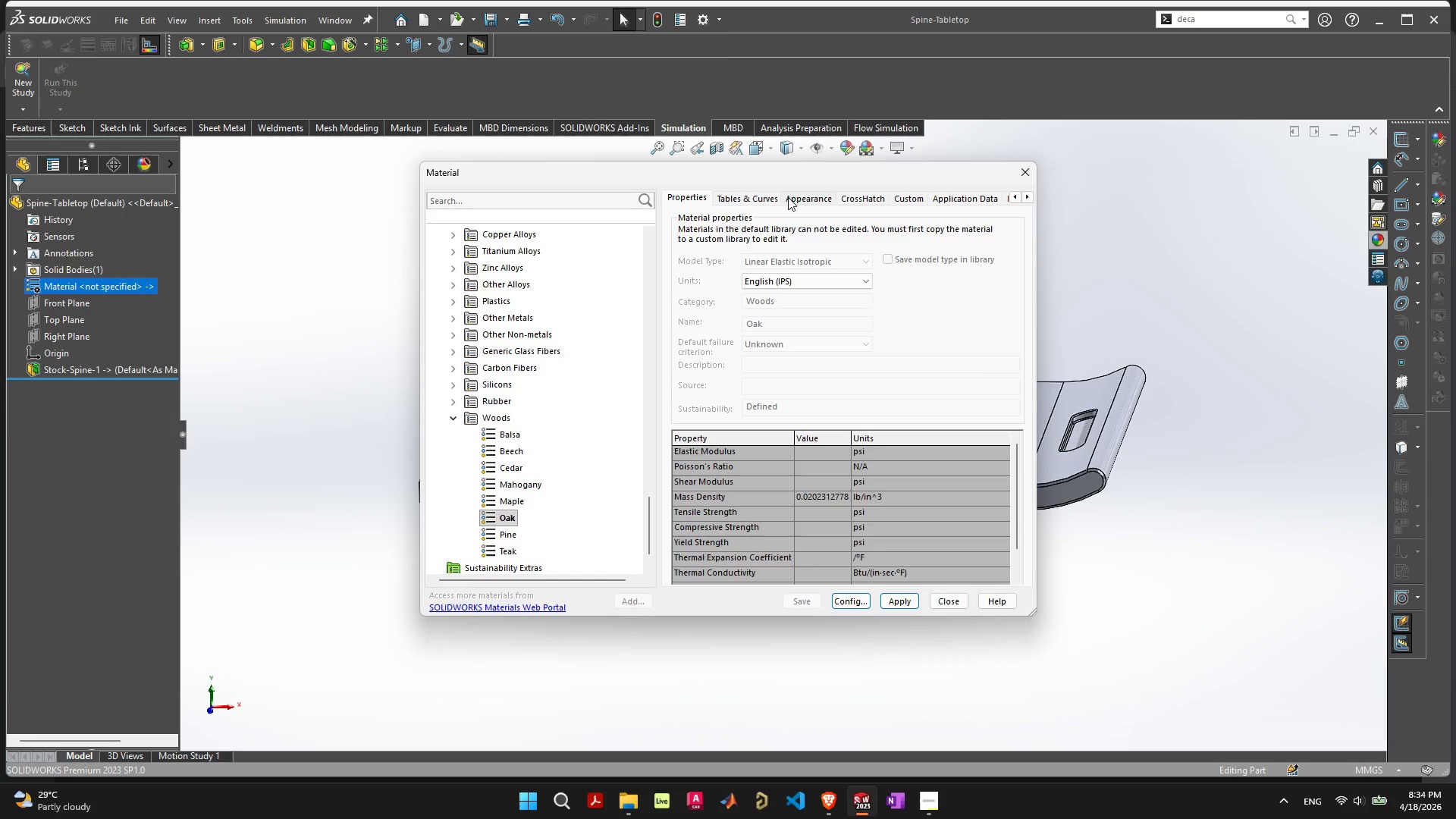 
left_click([788, 197])
 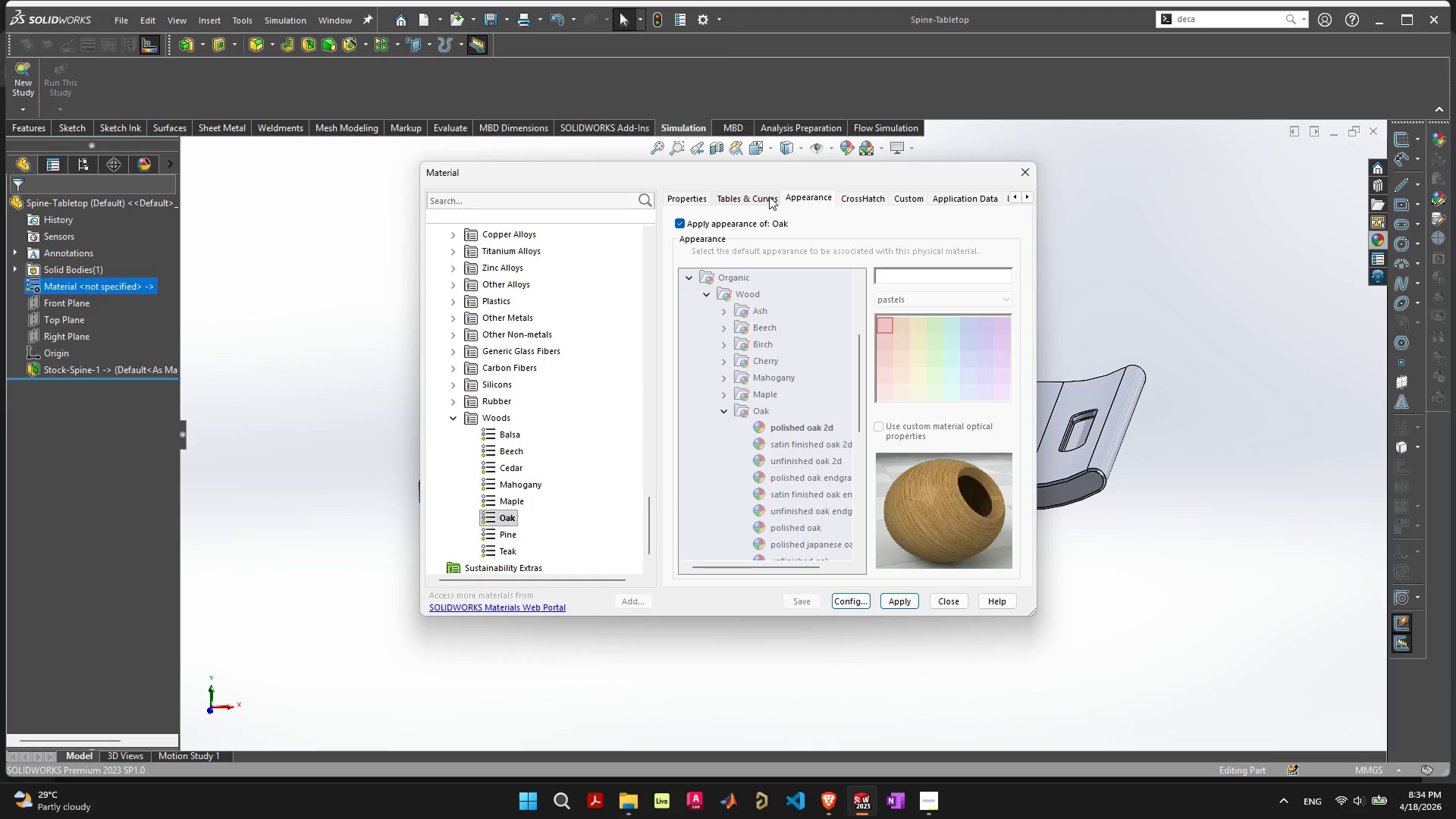 
left_click([769, 196])
 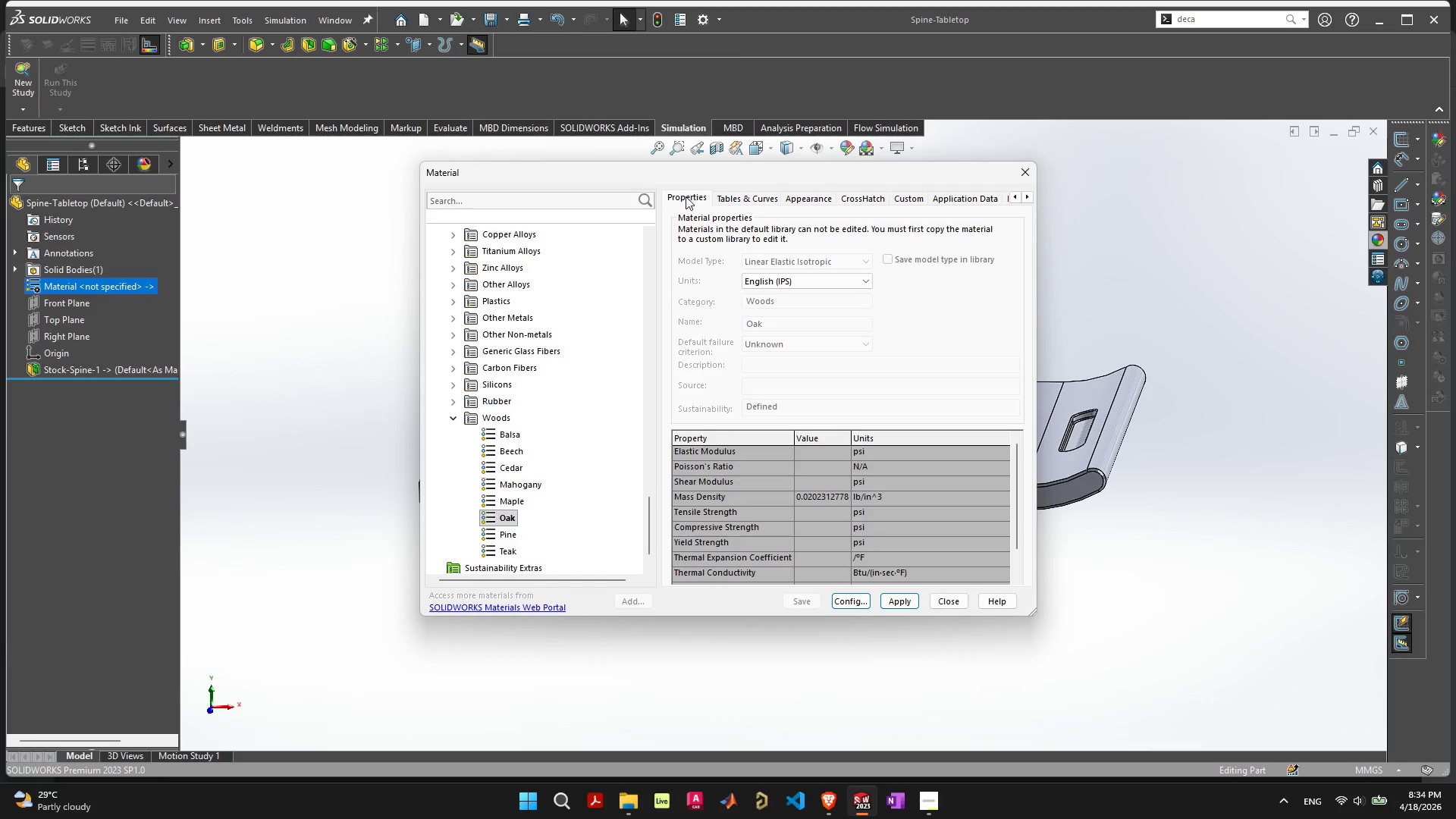 
double_click([747, 195])
 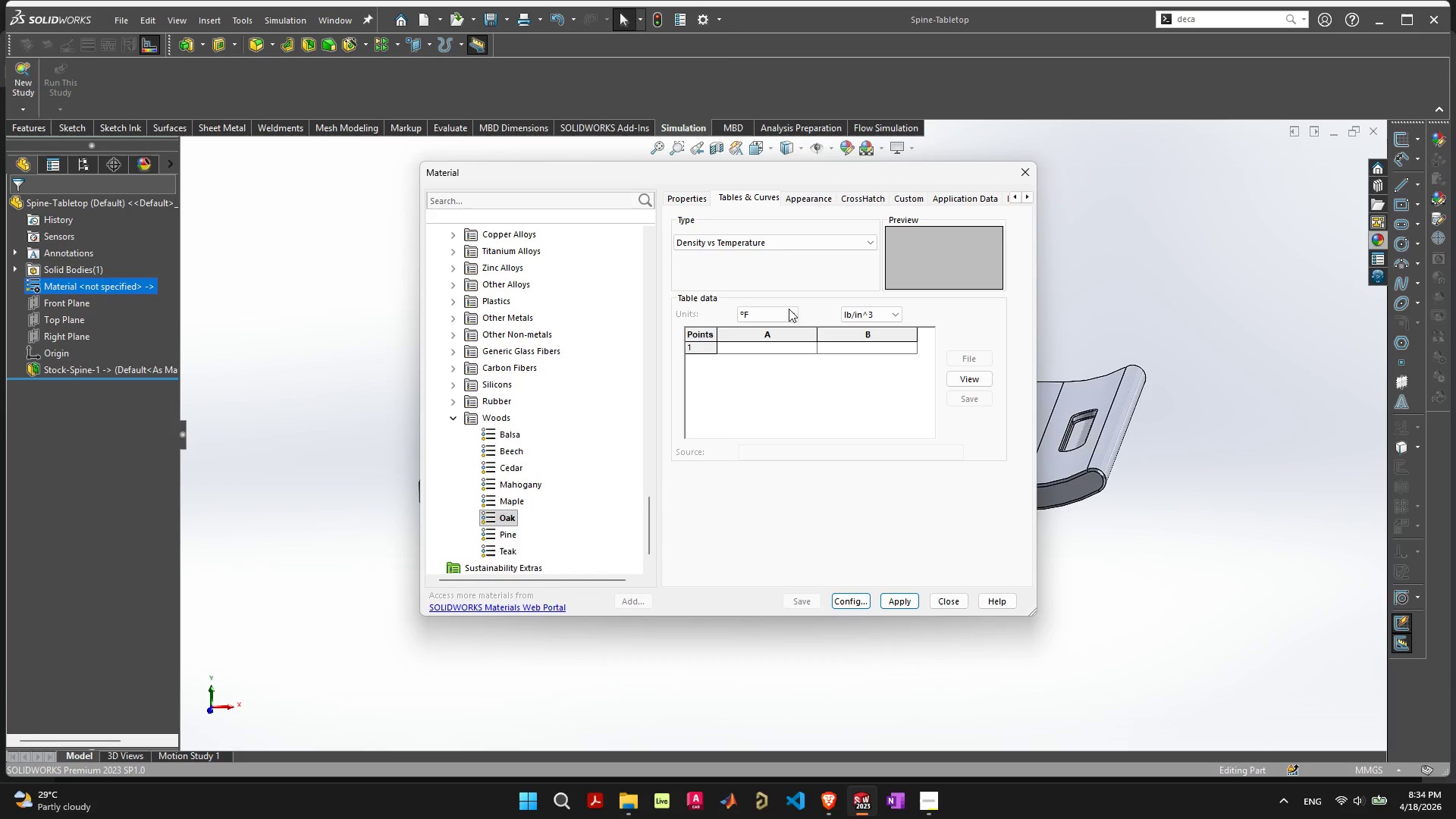 
left_click([781, 246])
 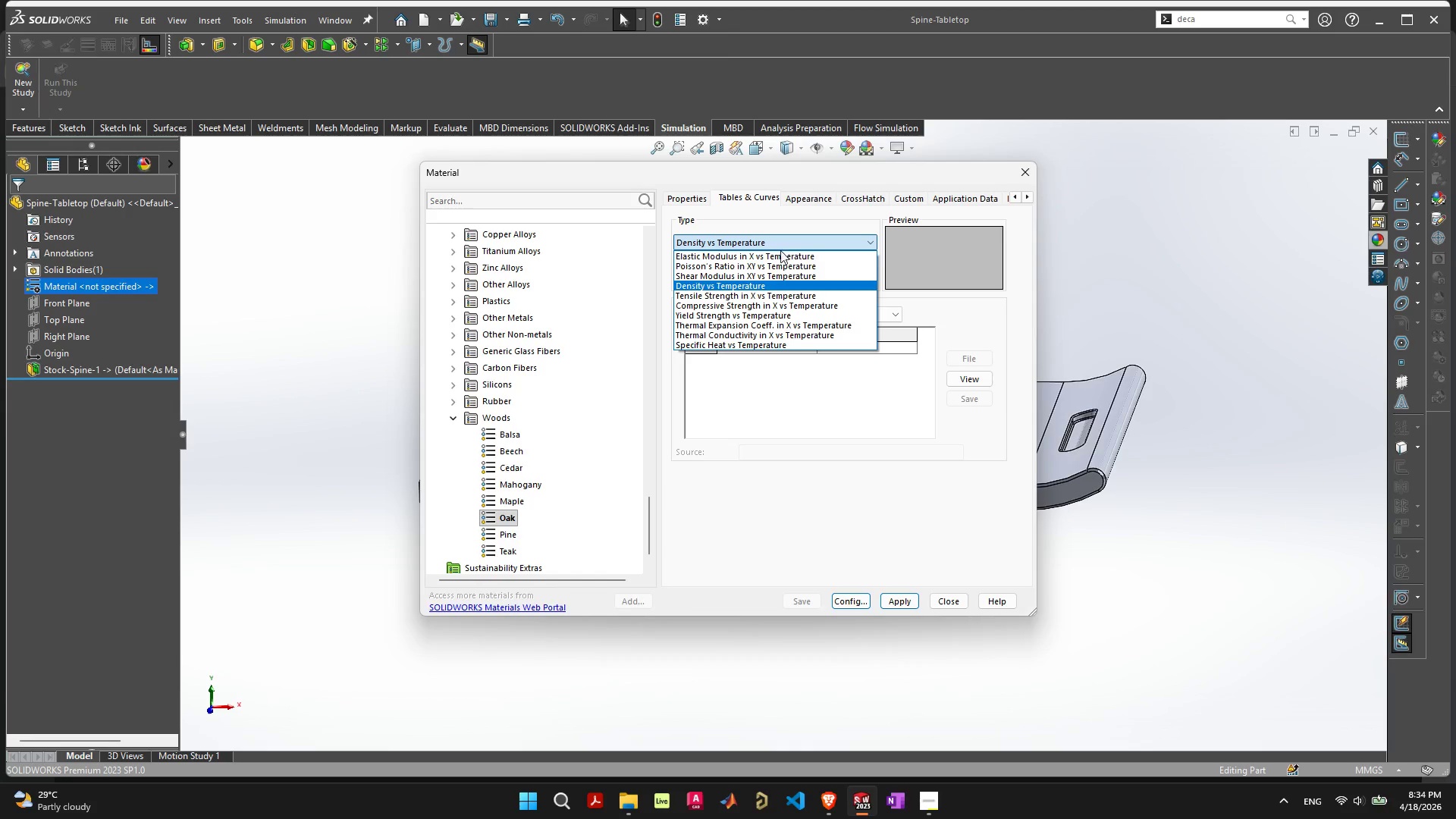 
left_click([777, 266])
 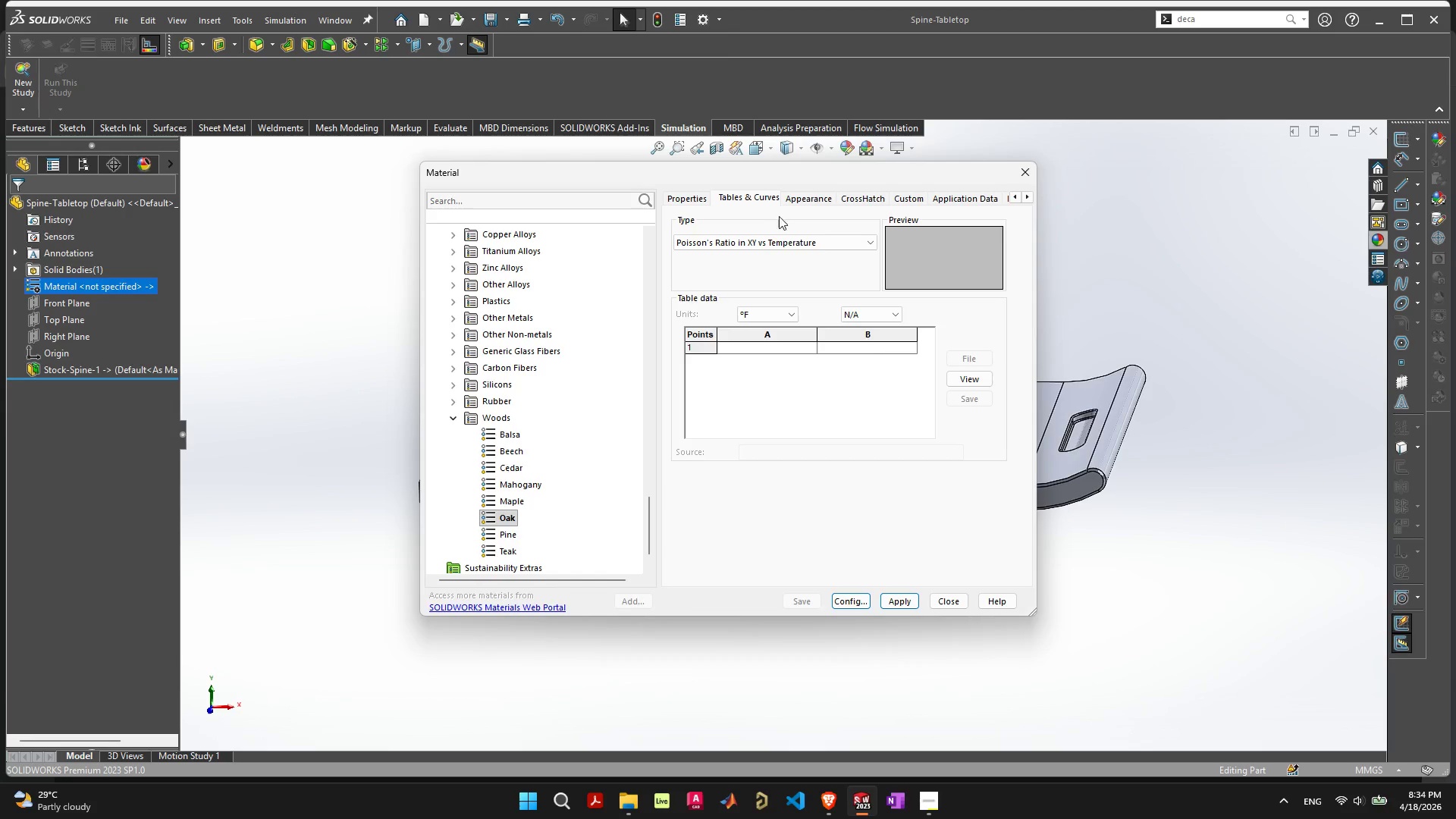 
left_click([795, 193])
 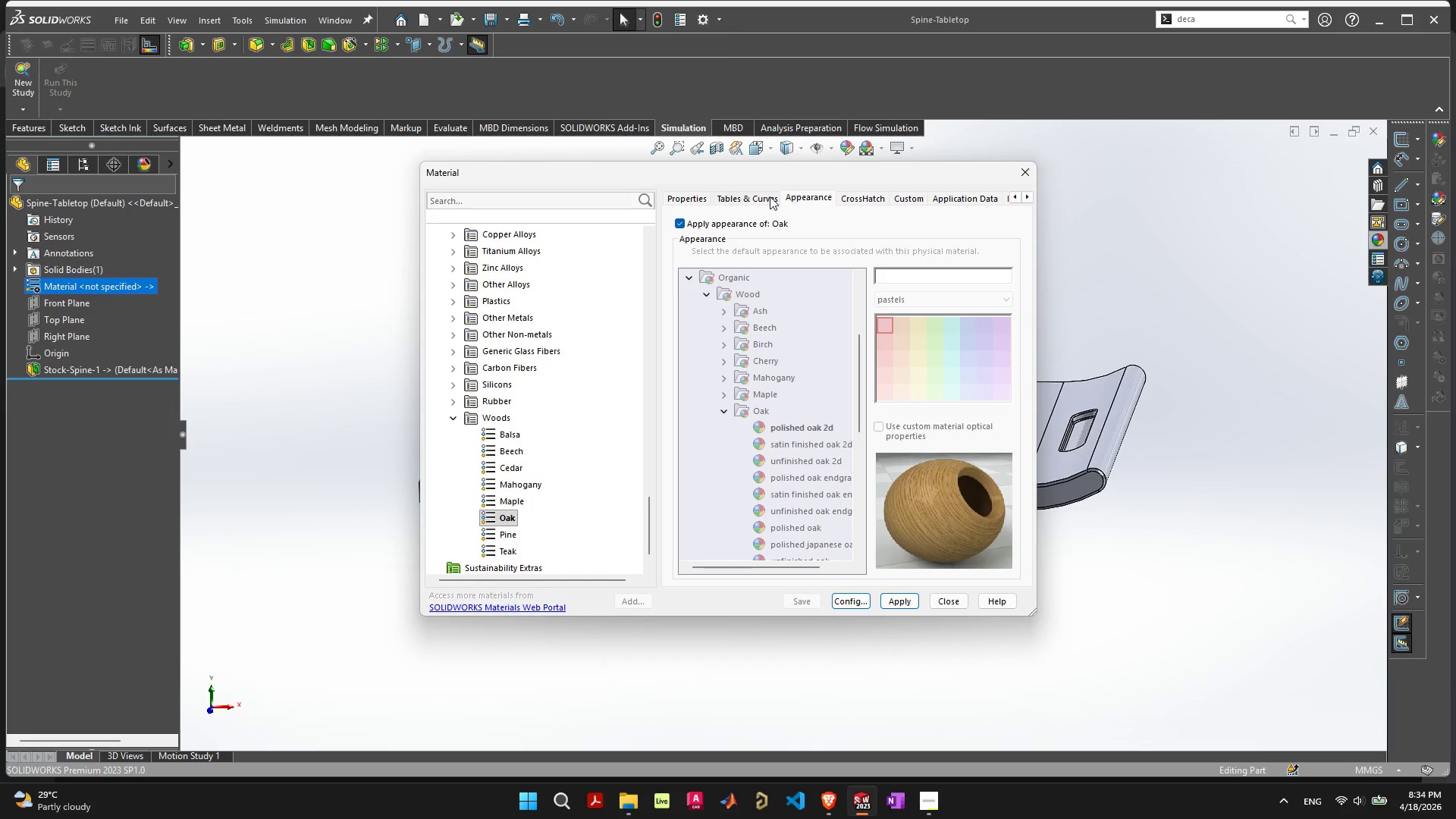 
left_click([762, 196])
 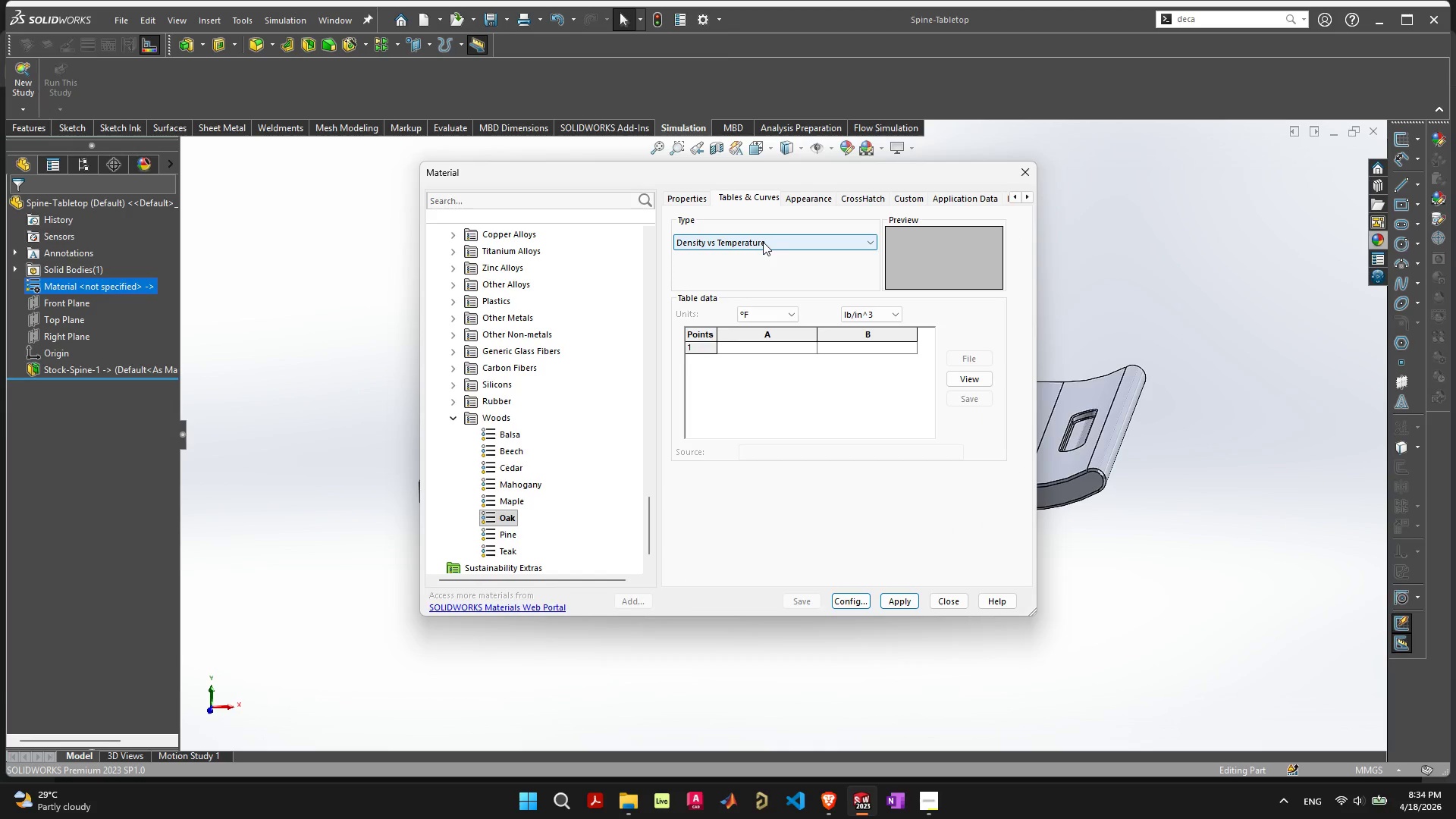 
left_click([763, 242])
 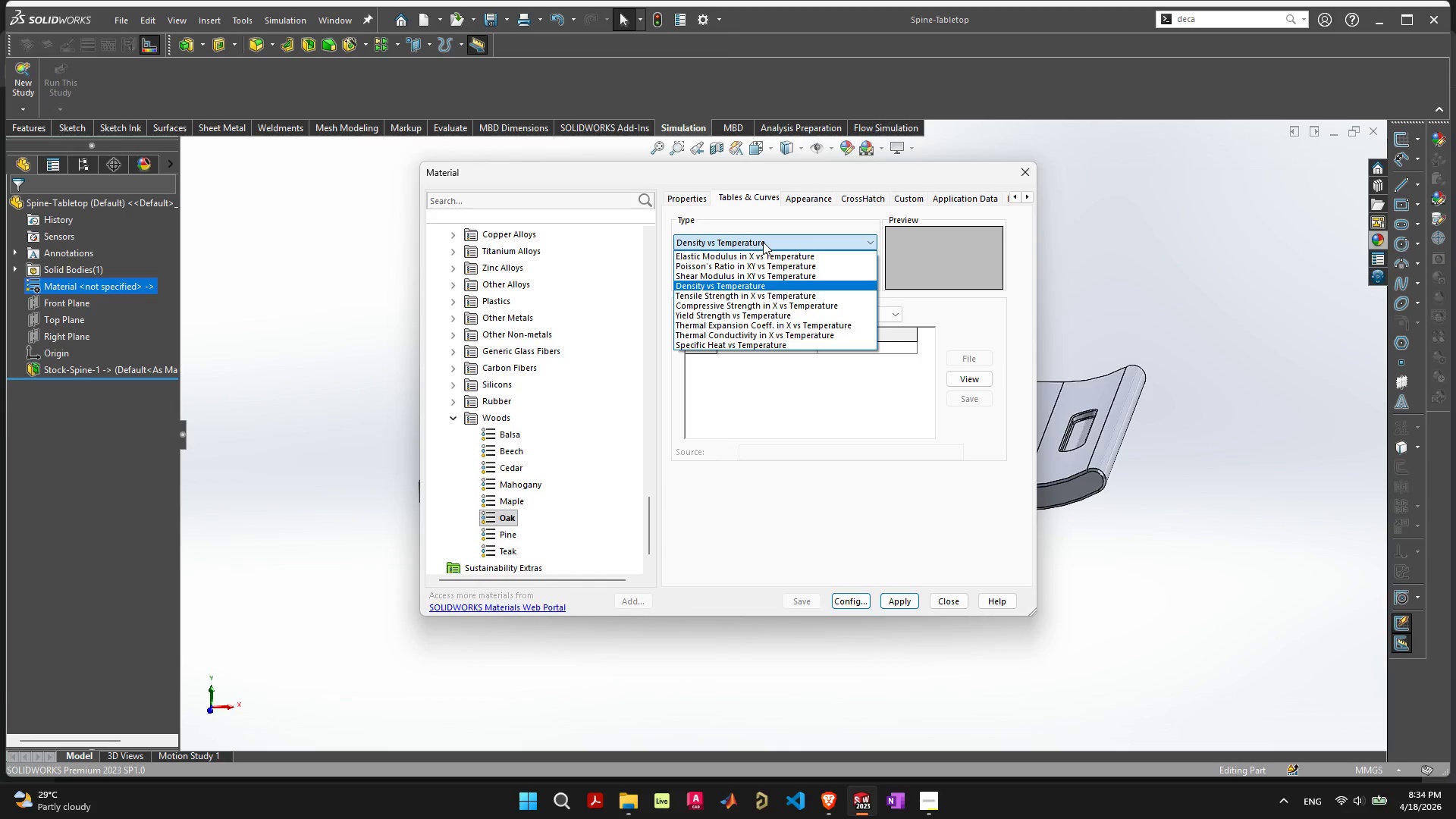 
left_click([763, 242])
 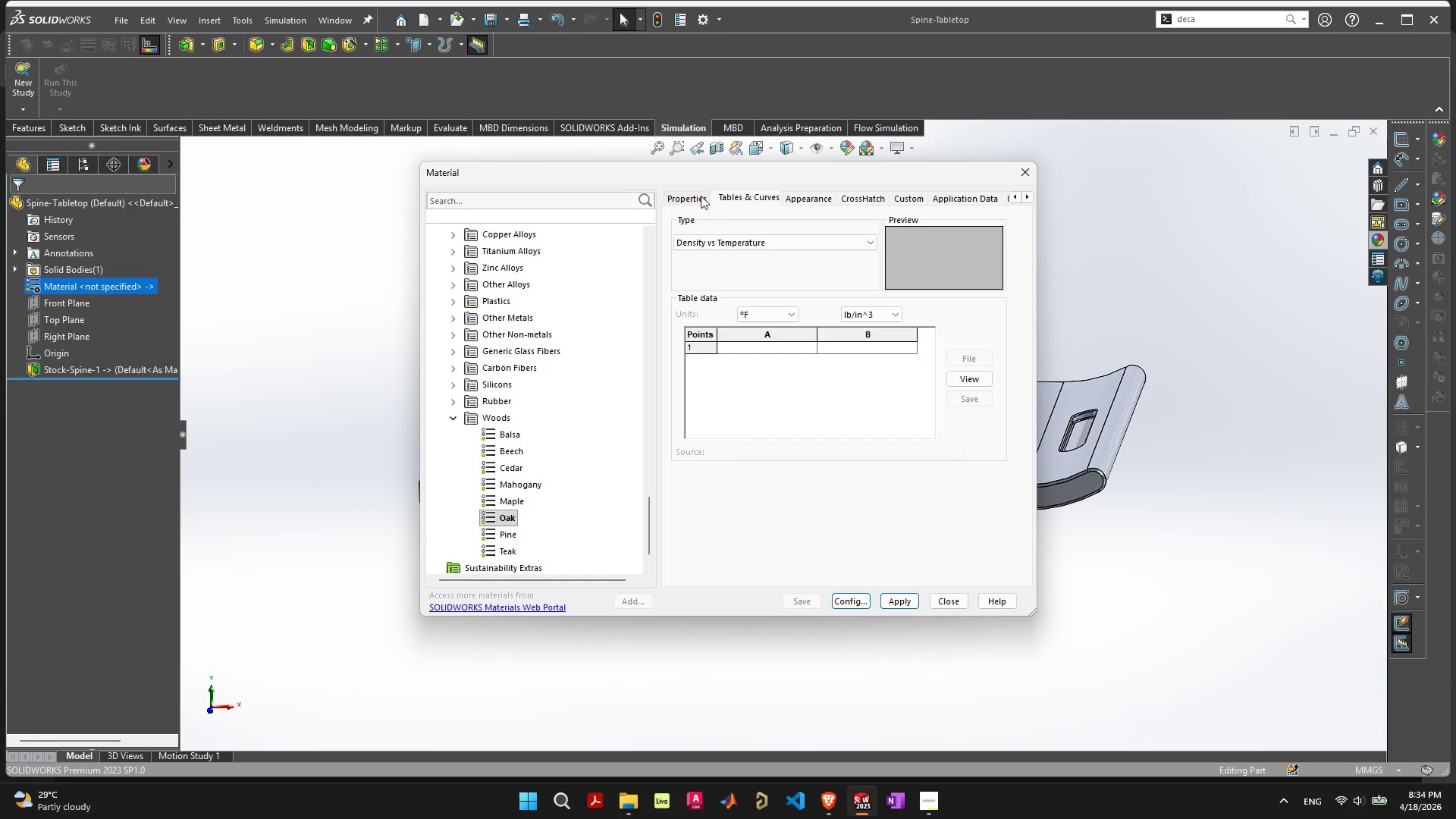 
left_click([692, 196])
 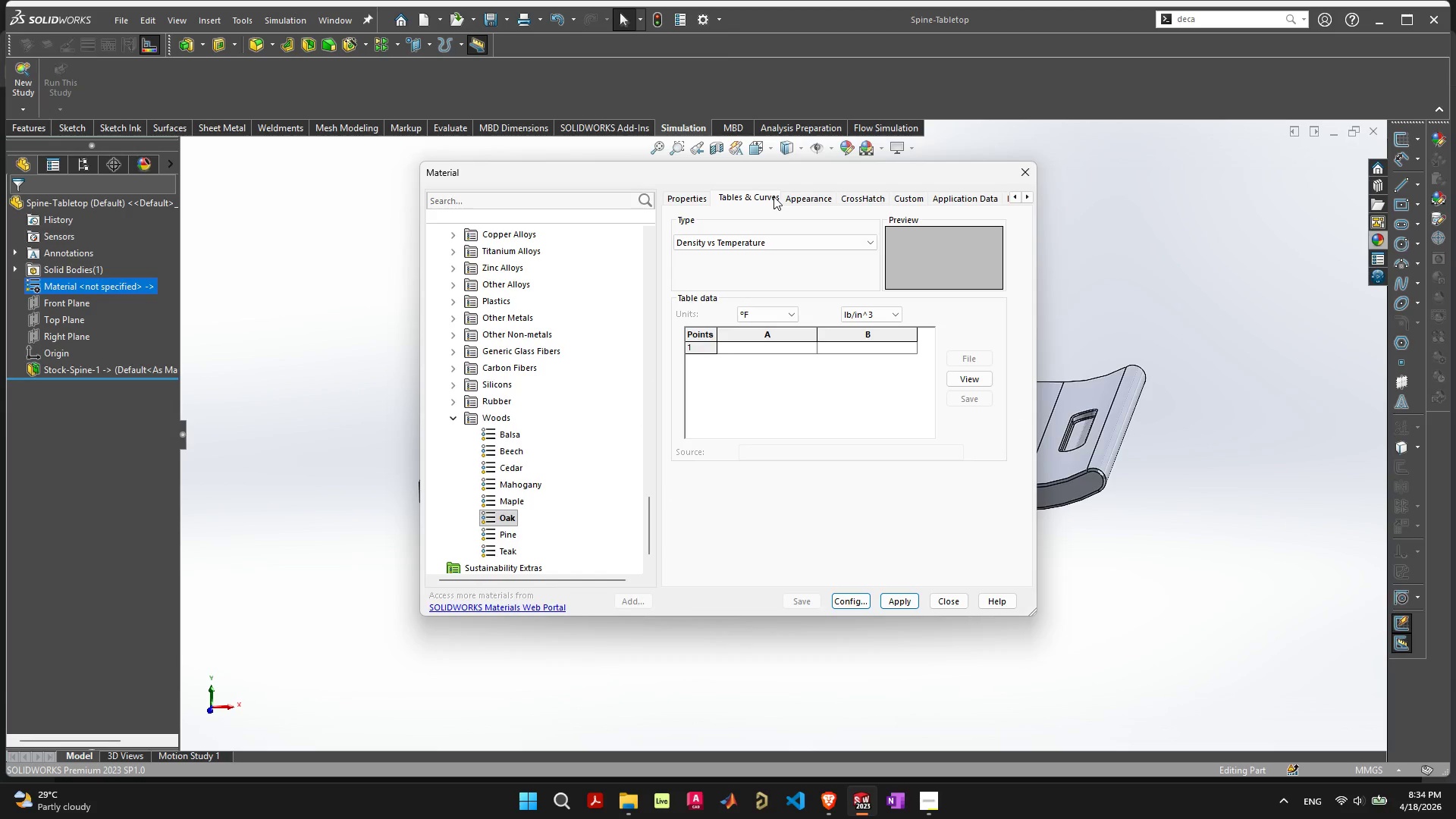 
left_click([779, 243])
 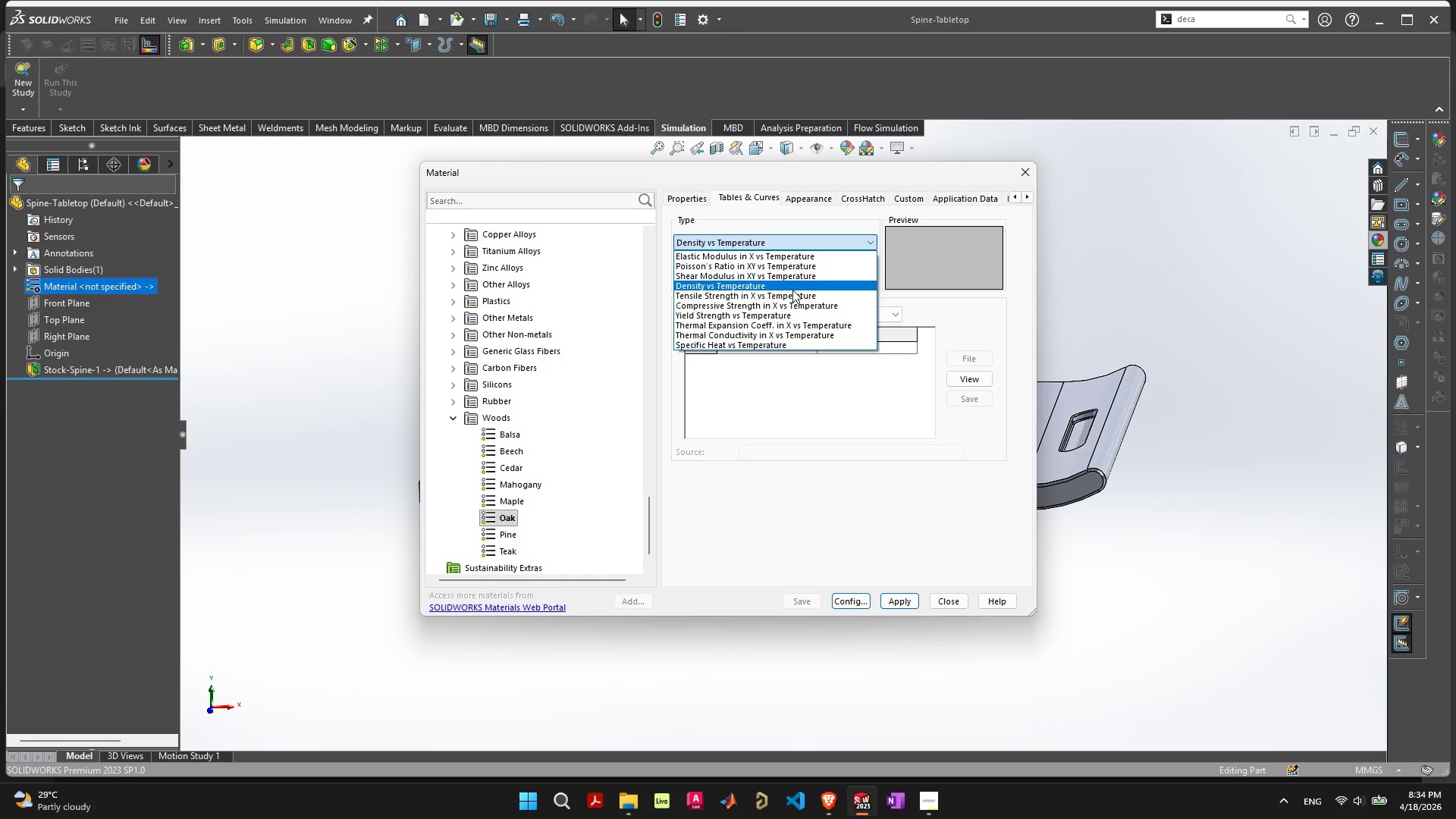 
left_click([794, 298])
 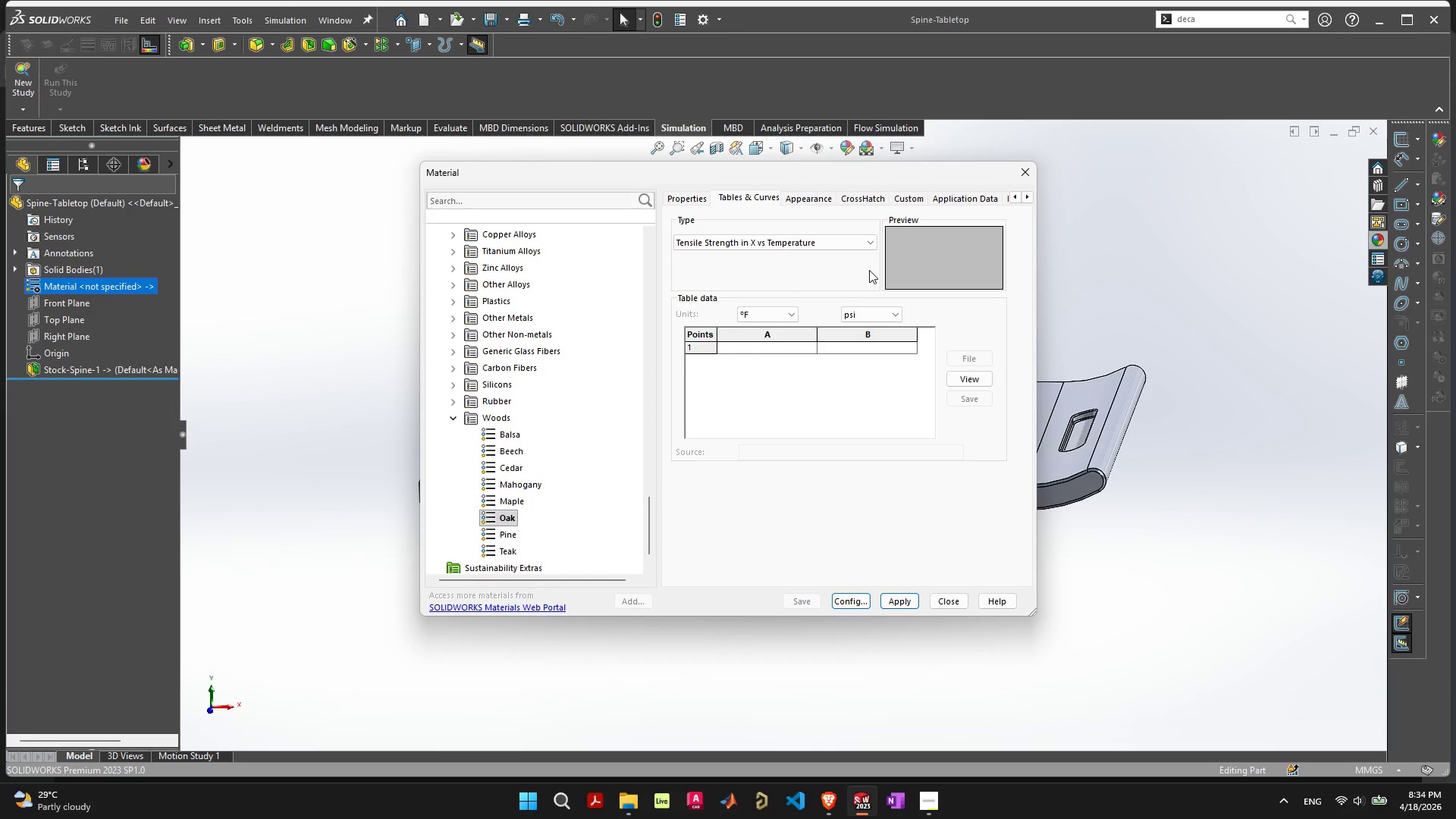 
left_click([798, 203])
 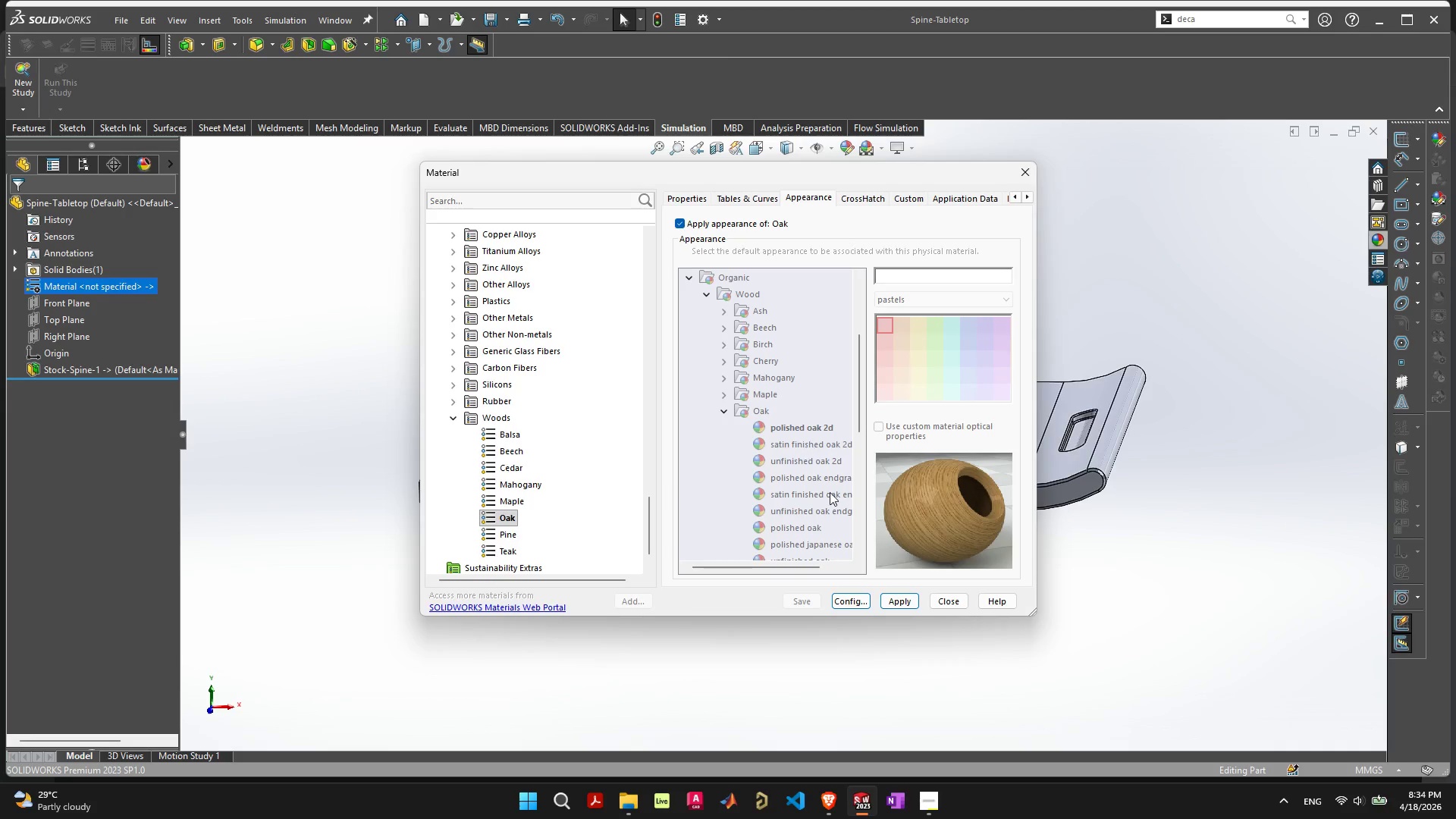 
left_click([830, 497])
 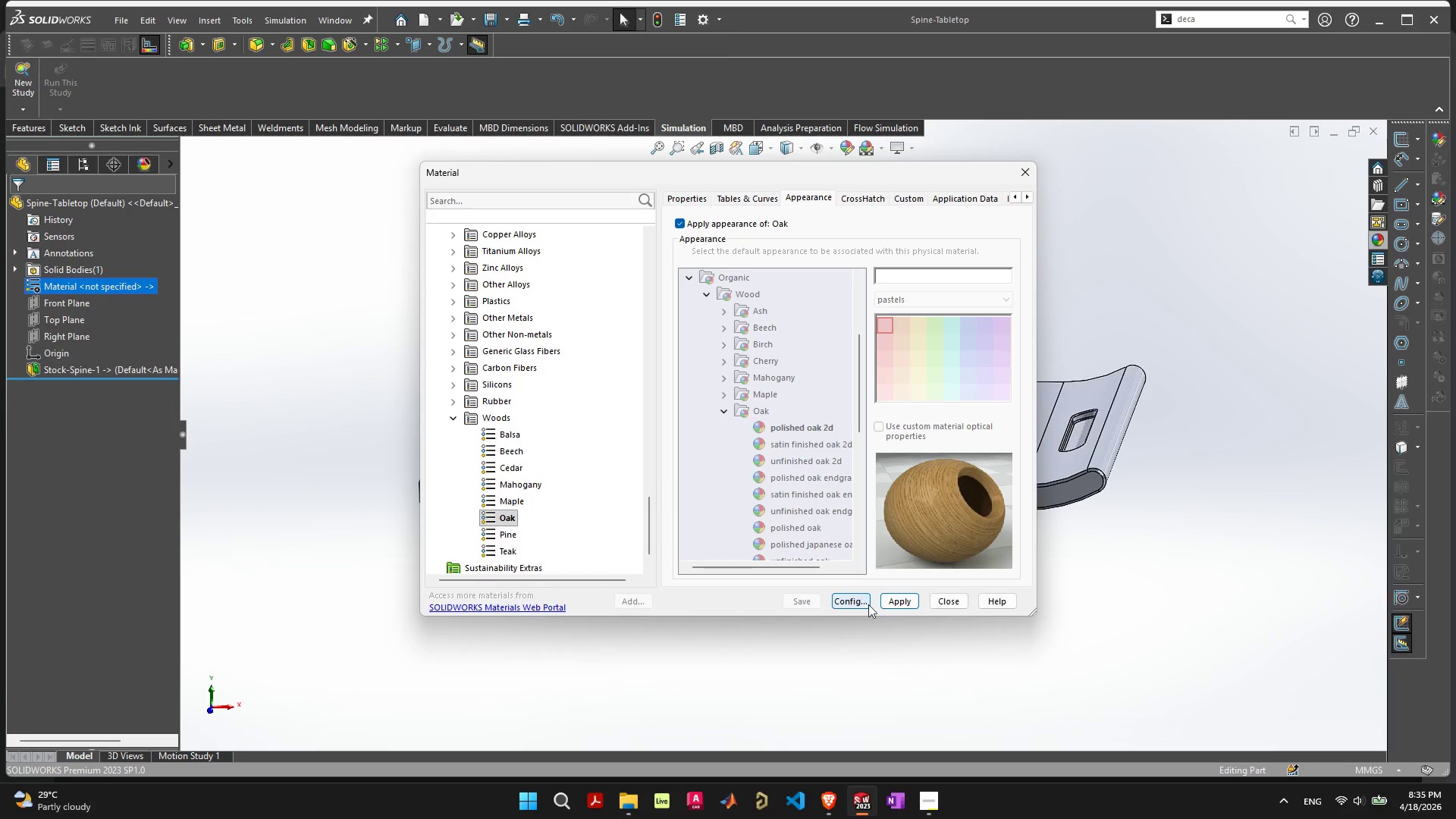 
left_click([881, 599])
 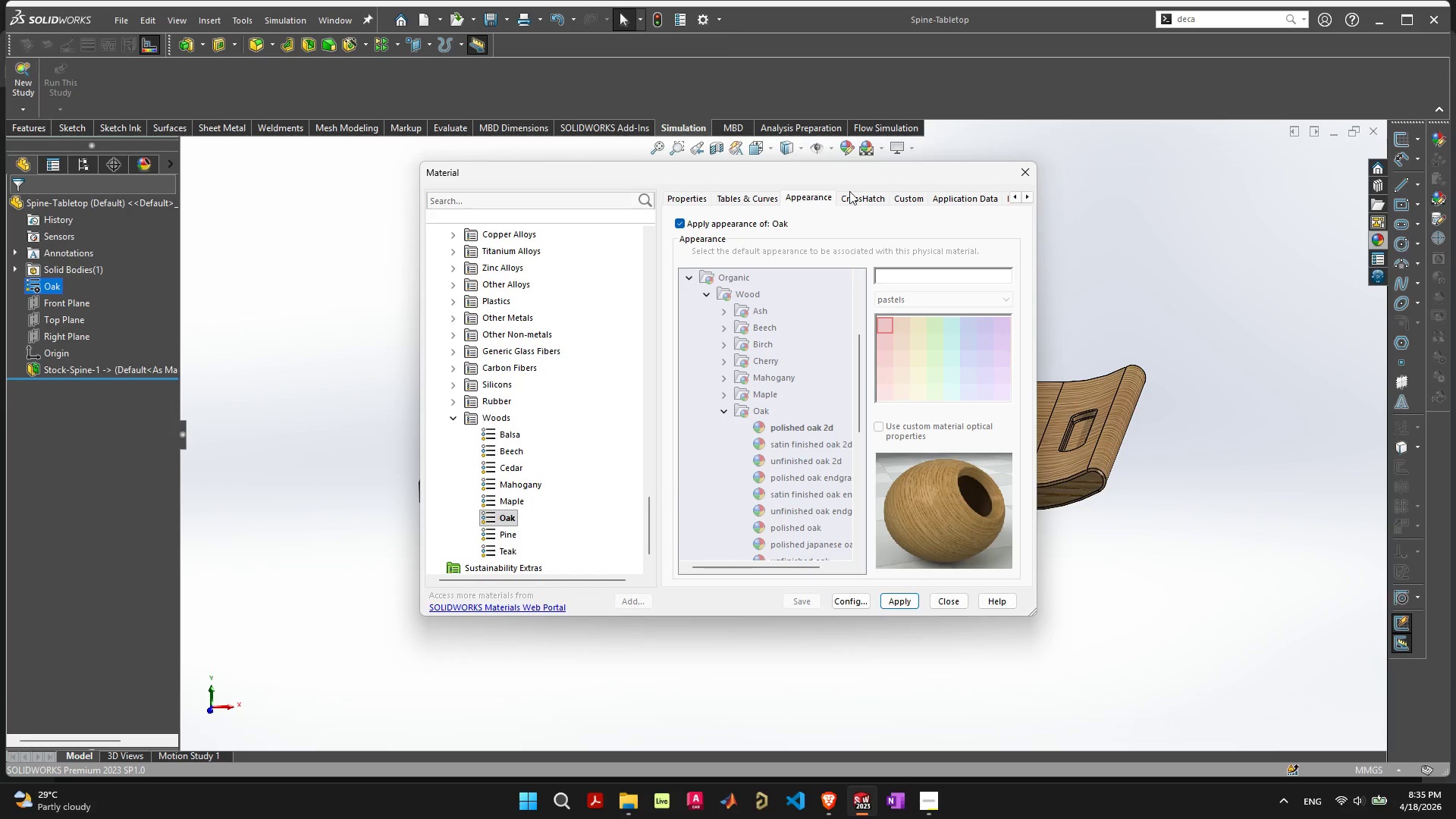 
left_click_drag(start_coordinate=[849, 173], to_coordinate=[629, 233])
 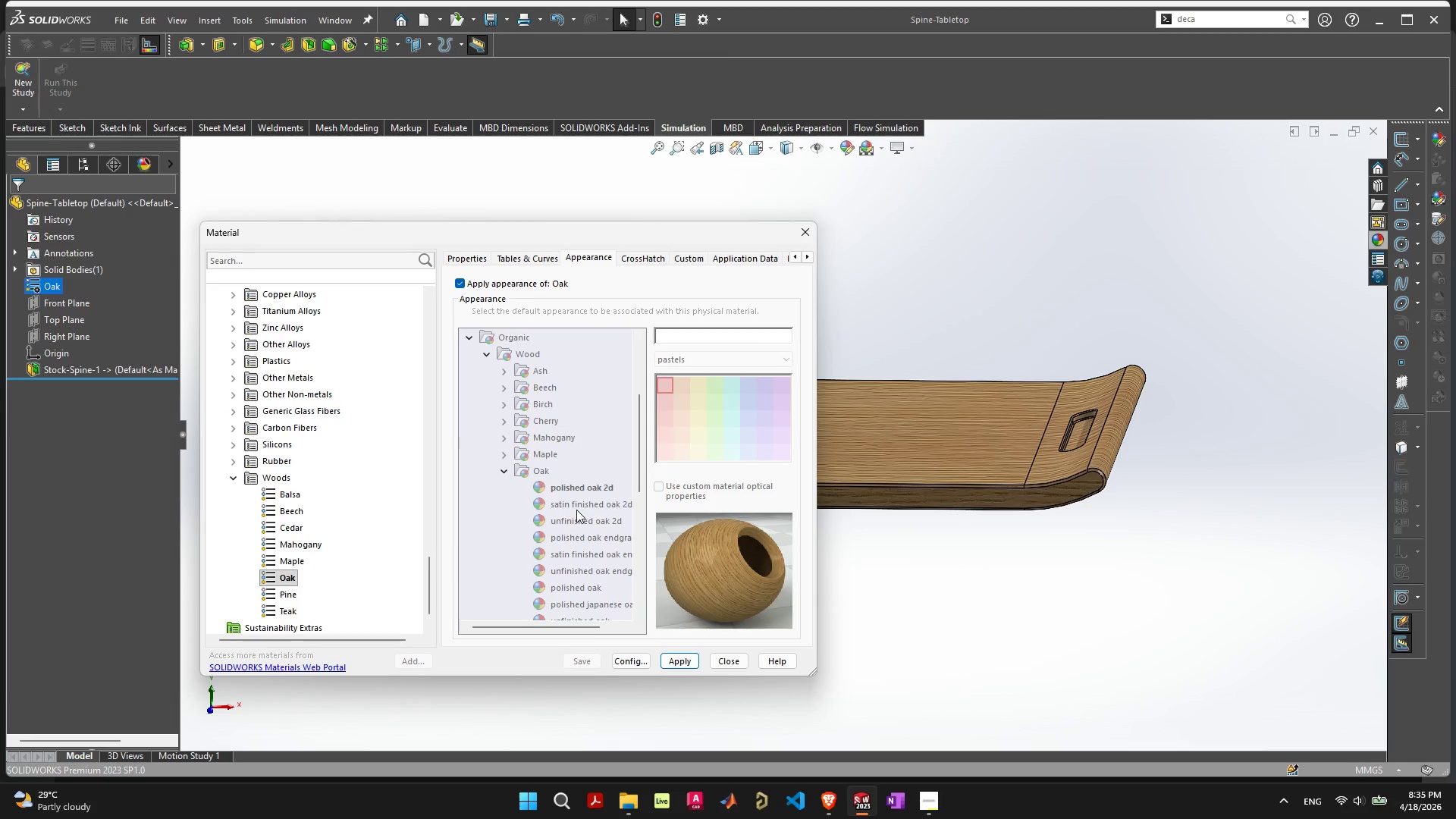 
left_click([578, 504])
 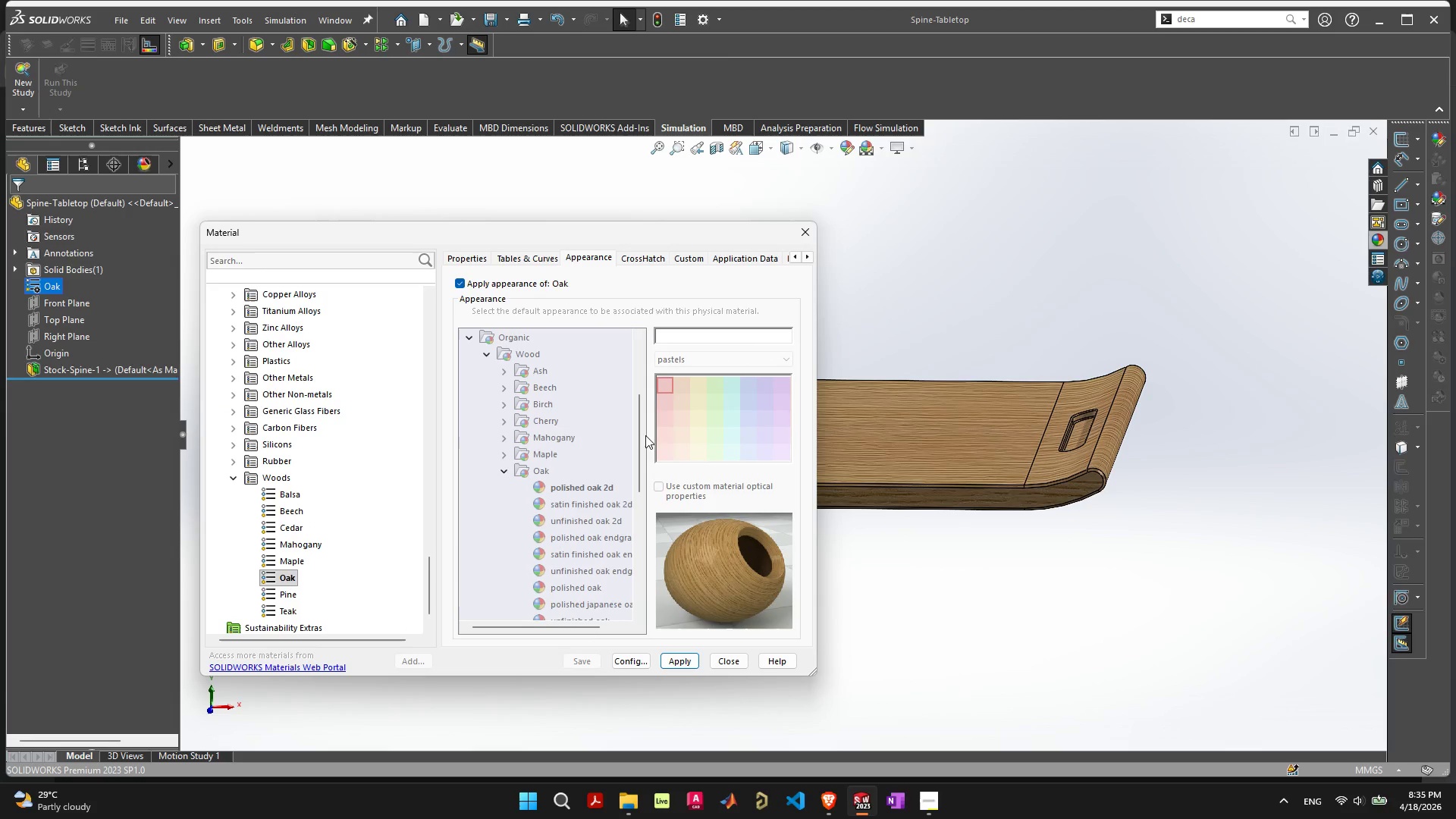 
left_click_drag(start_coordinate=[639, 440], to_coordinate=[645, 489])
 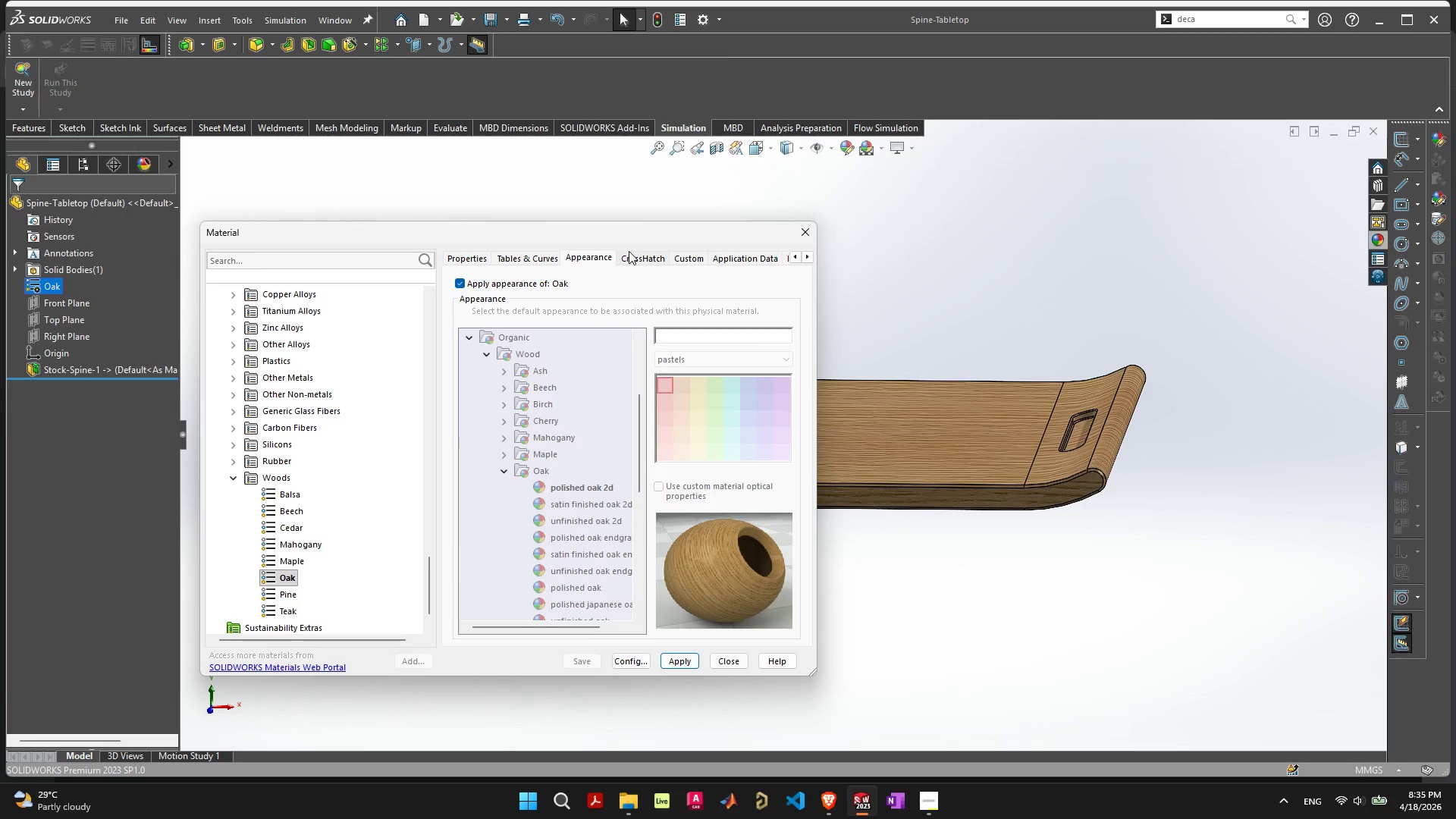 
left_click([635, 260])
 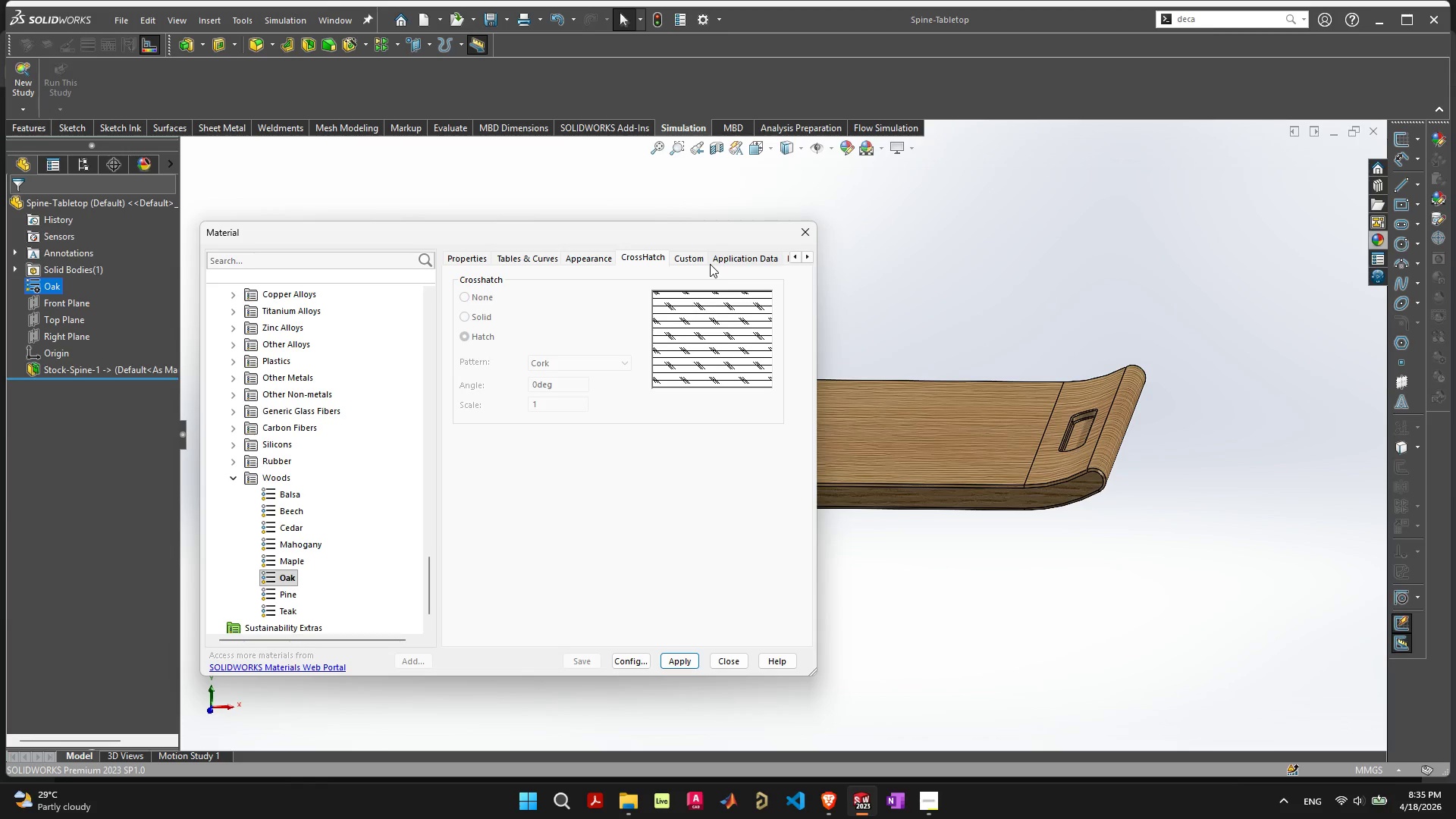 
left_click([699, 261])
 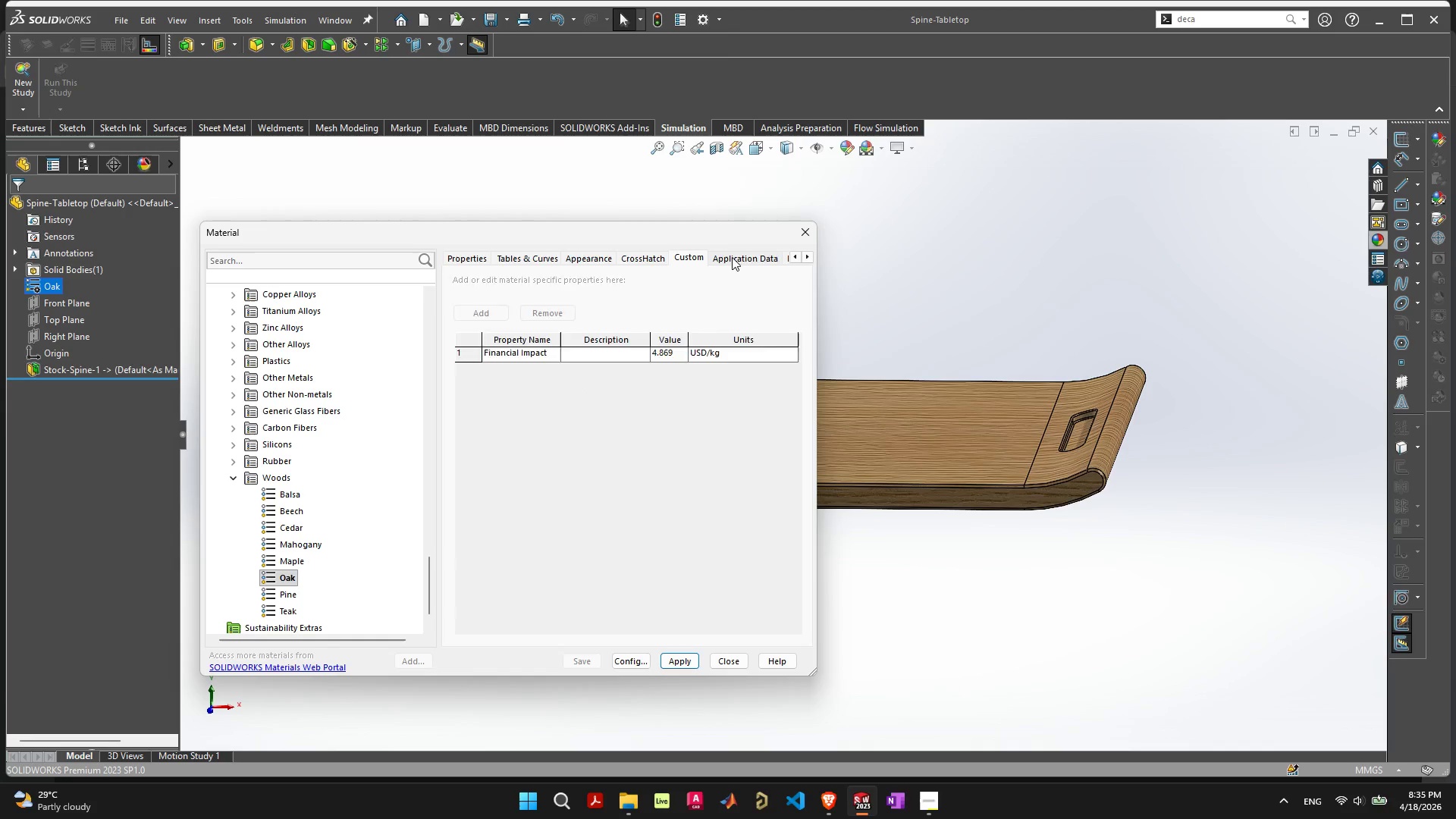 
left_click([732, 257])
 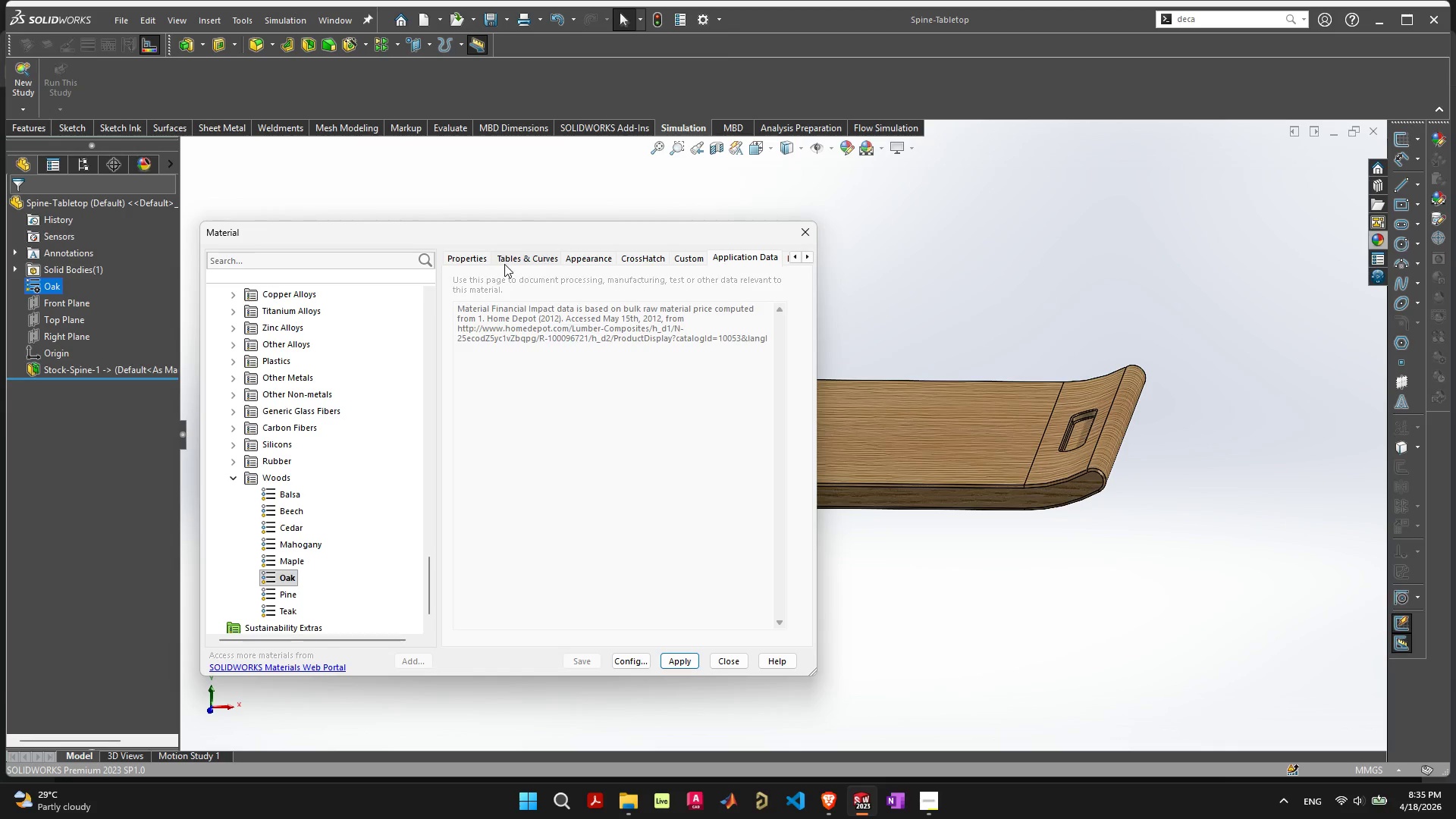 
left_click([519, 256])
 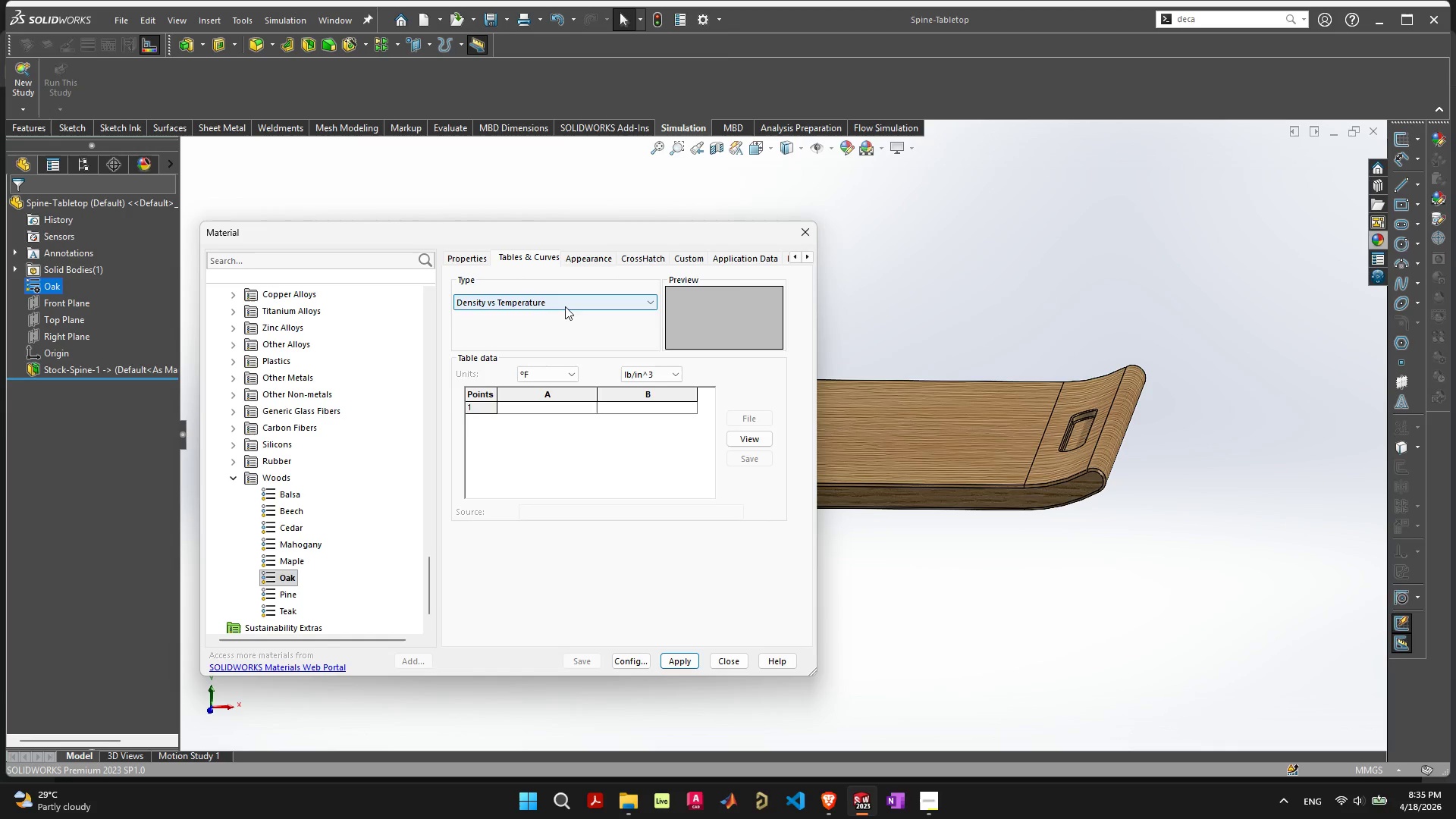 
left_click([565, 306])
 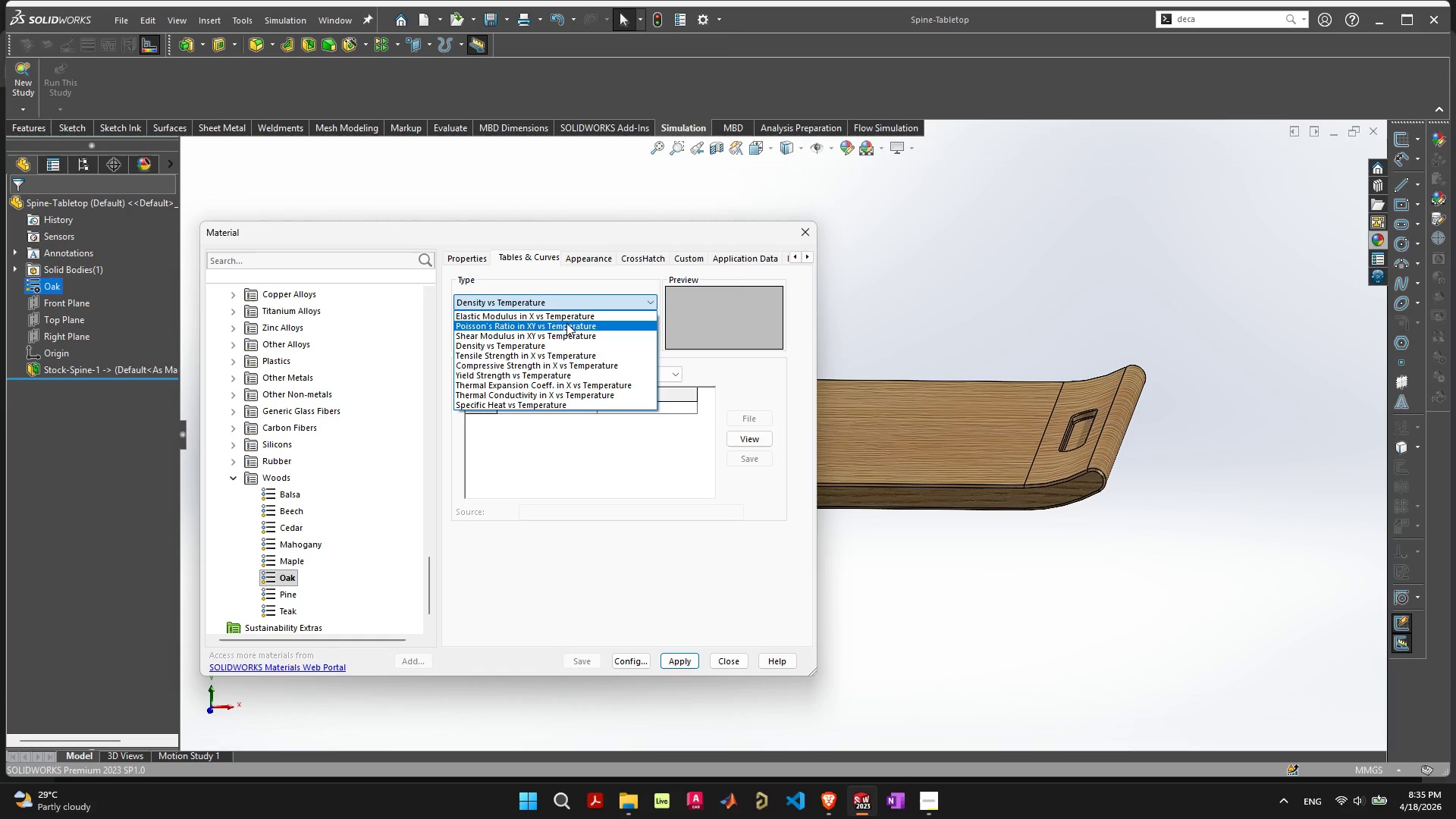 
left_click([566, 324])
 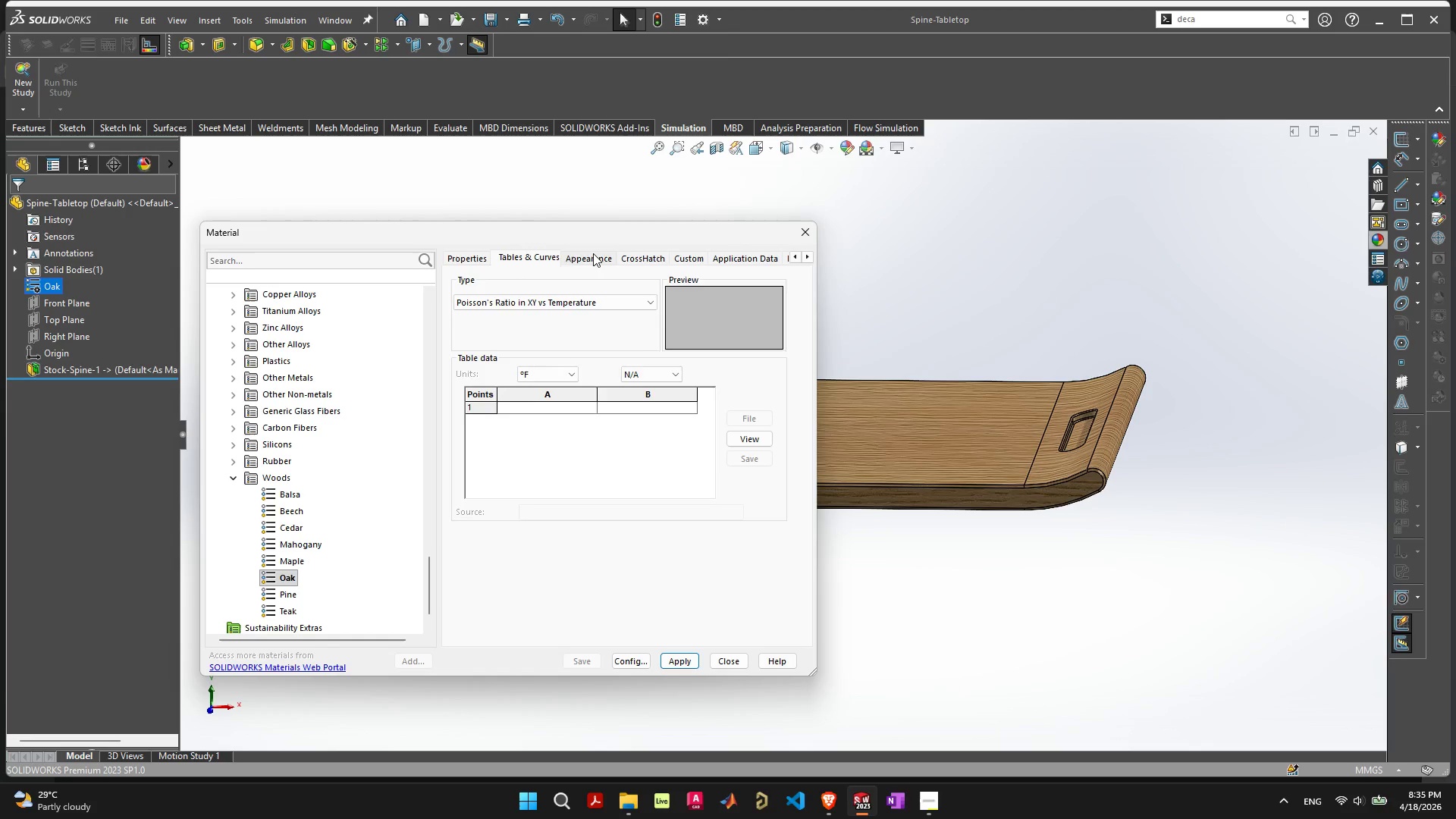 
left_click([593, 253])
 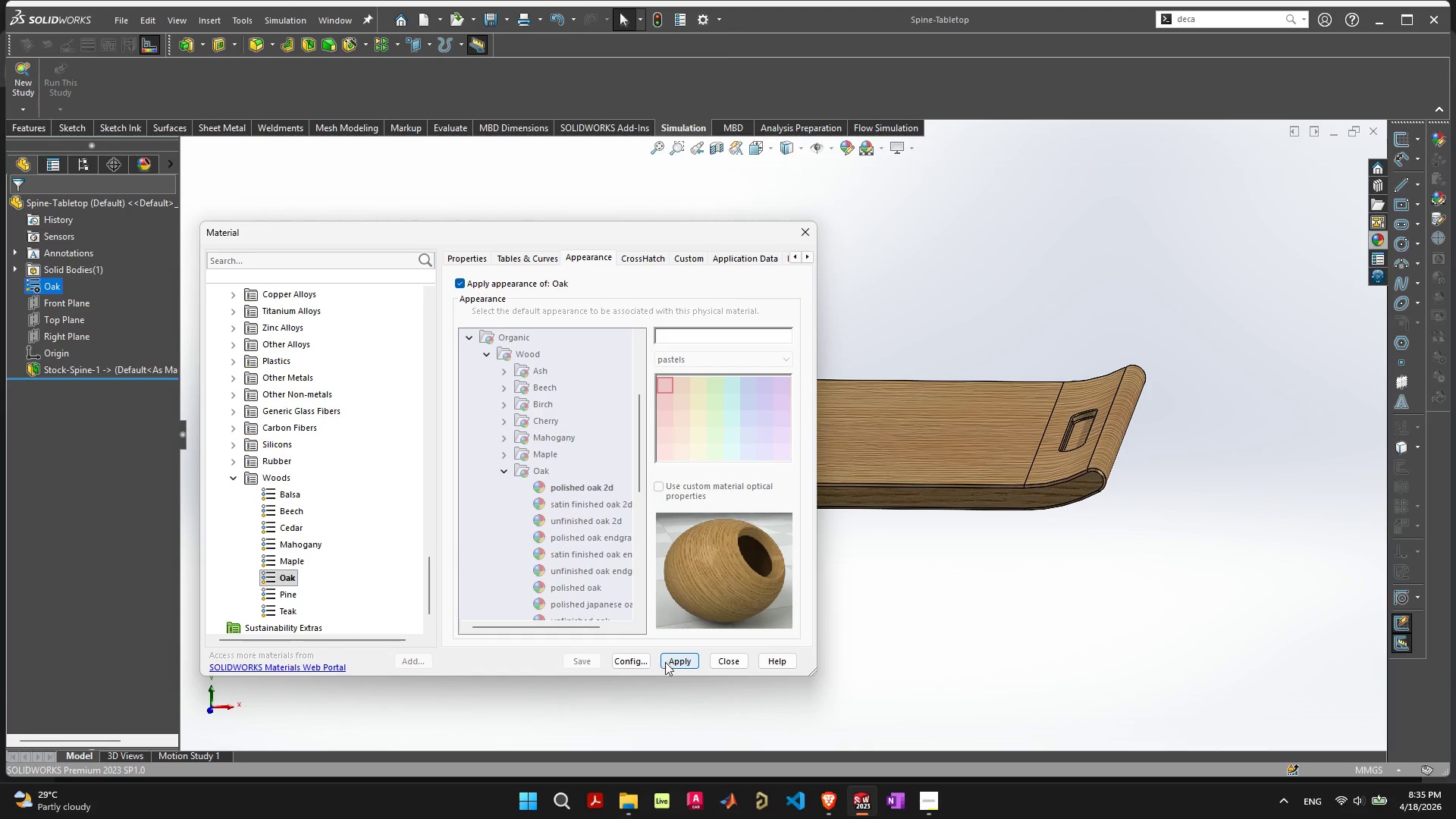 
left_click([671, 662])
 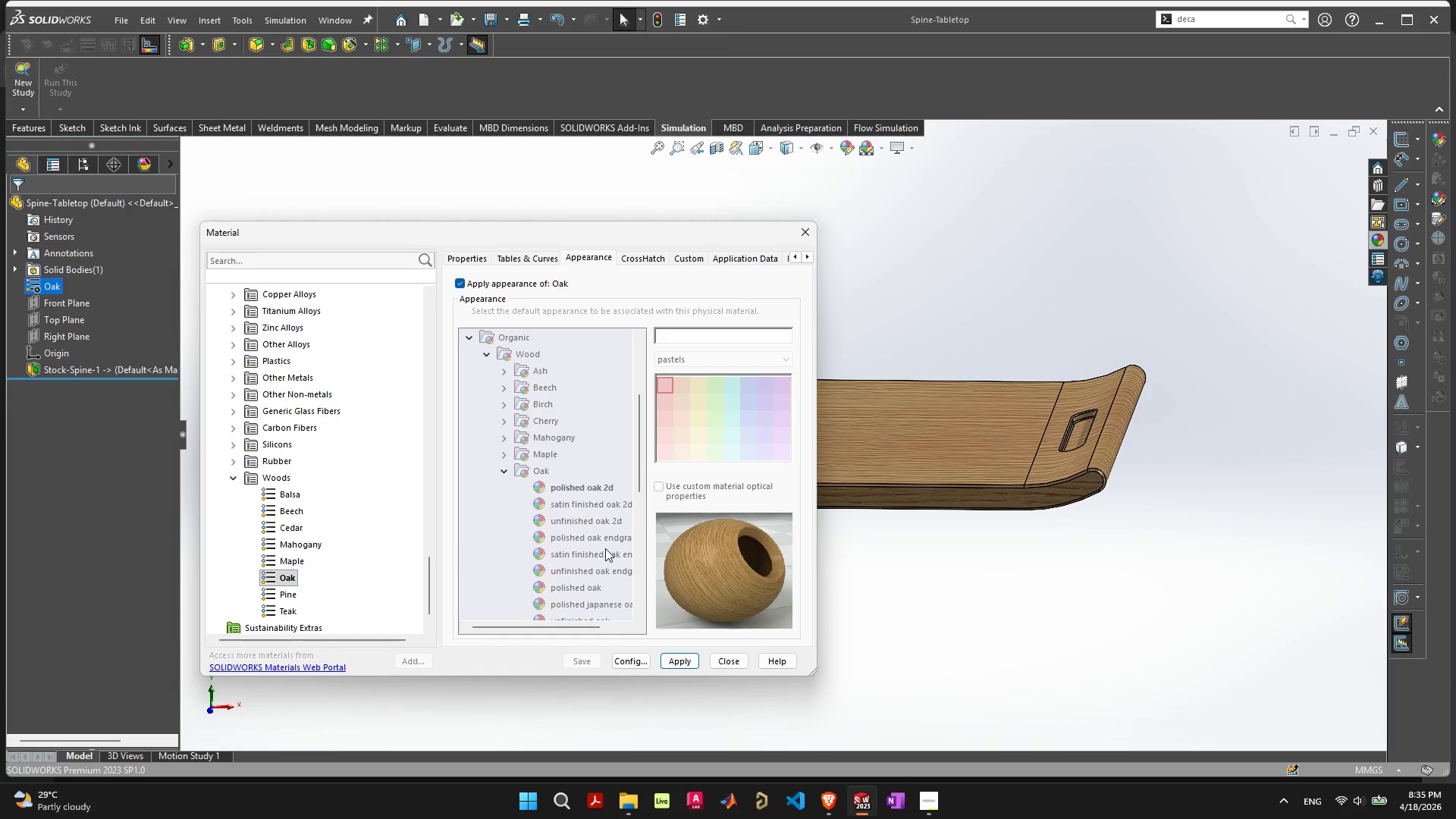 
left_click([582, 500])
 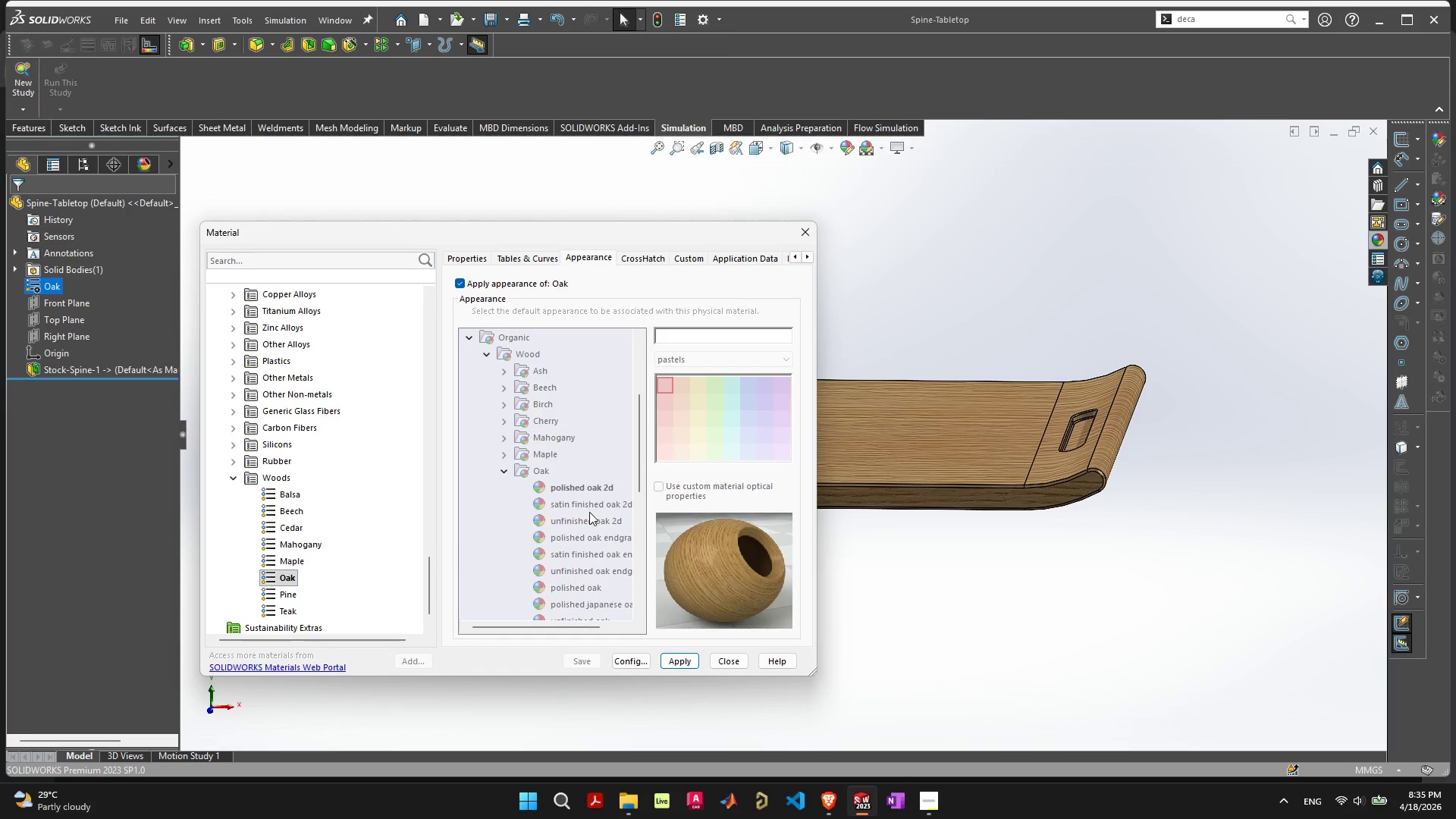 
scroll: coordinate [591, 515], scroll_direction: down, amount: 2.0
 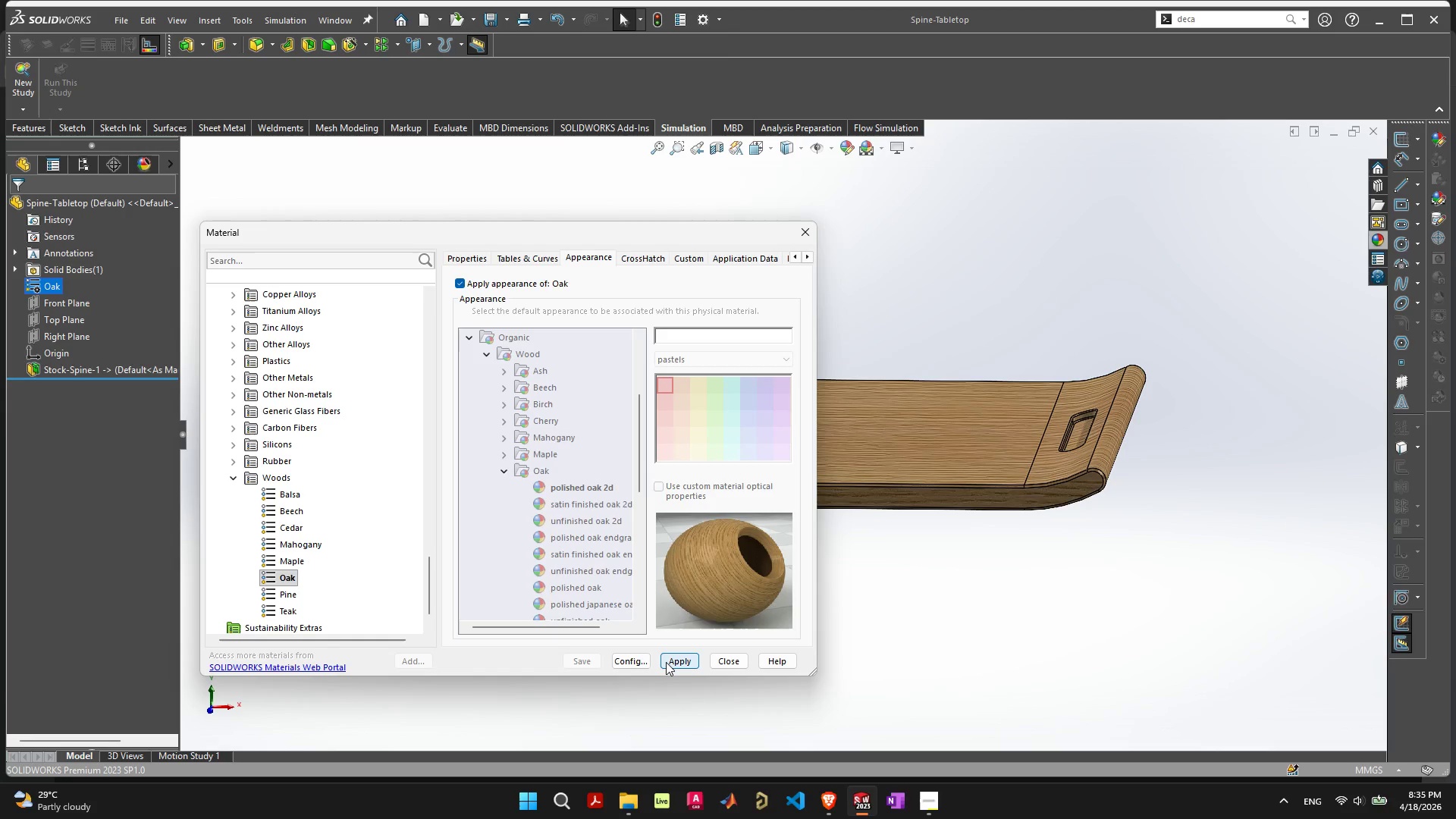 
wait(5.04)
 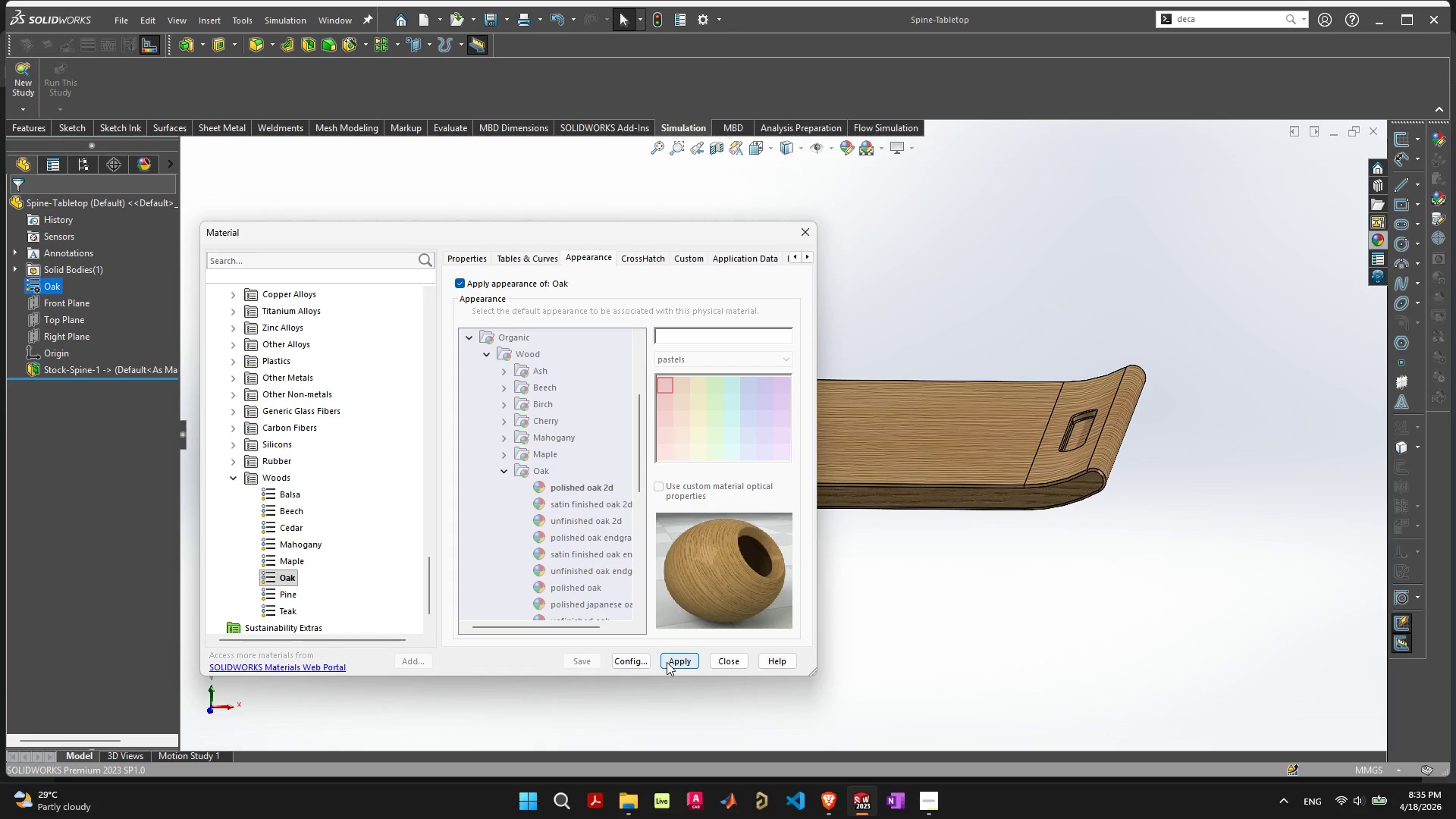 
left_click([468, 253])
 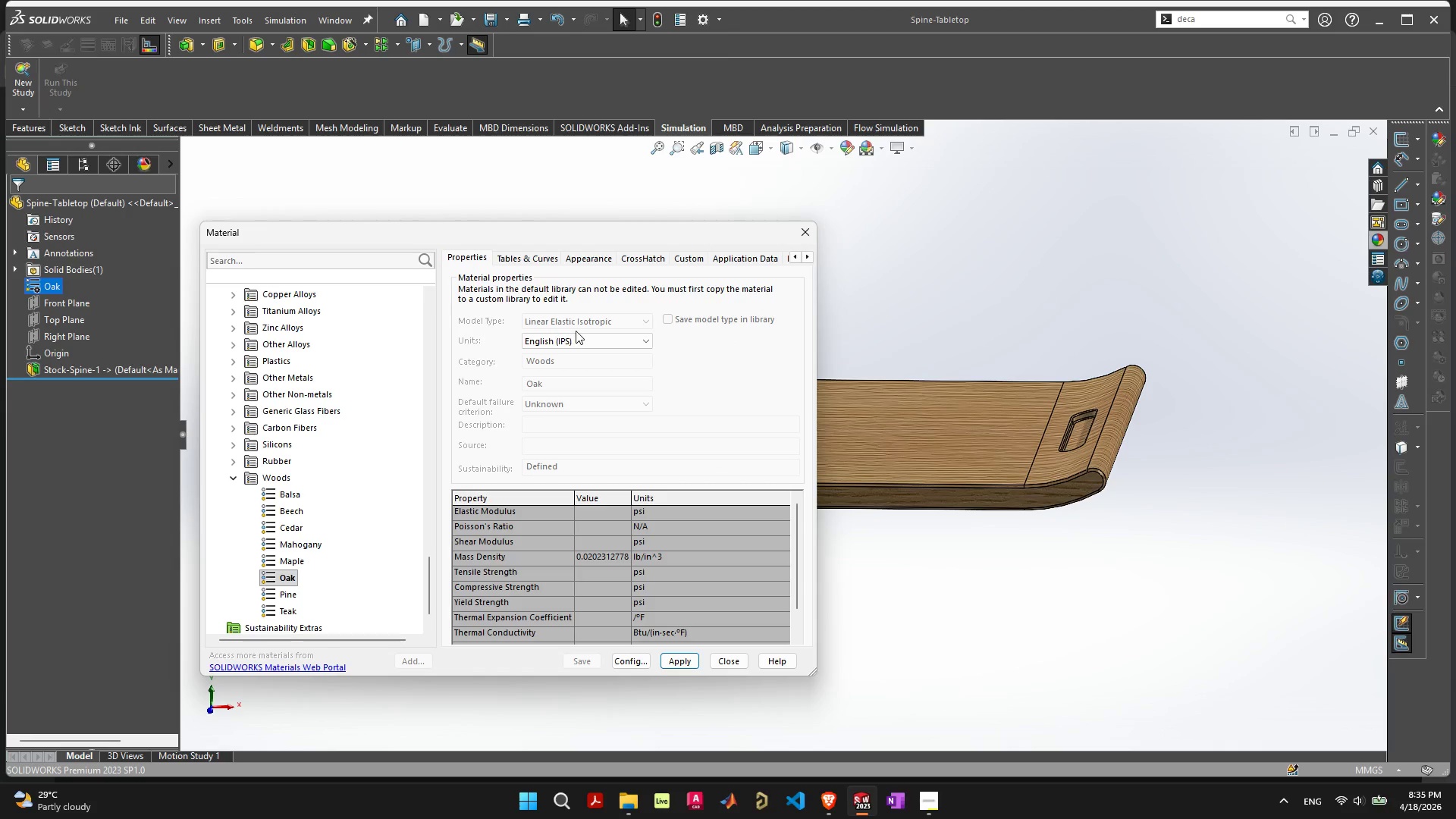 
left_click([579, 334])
 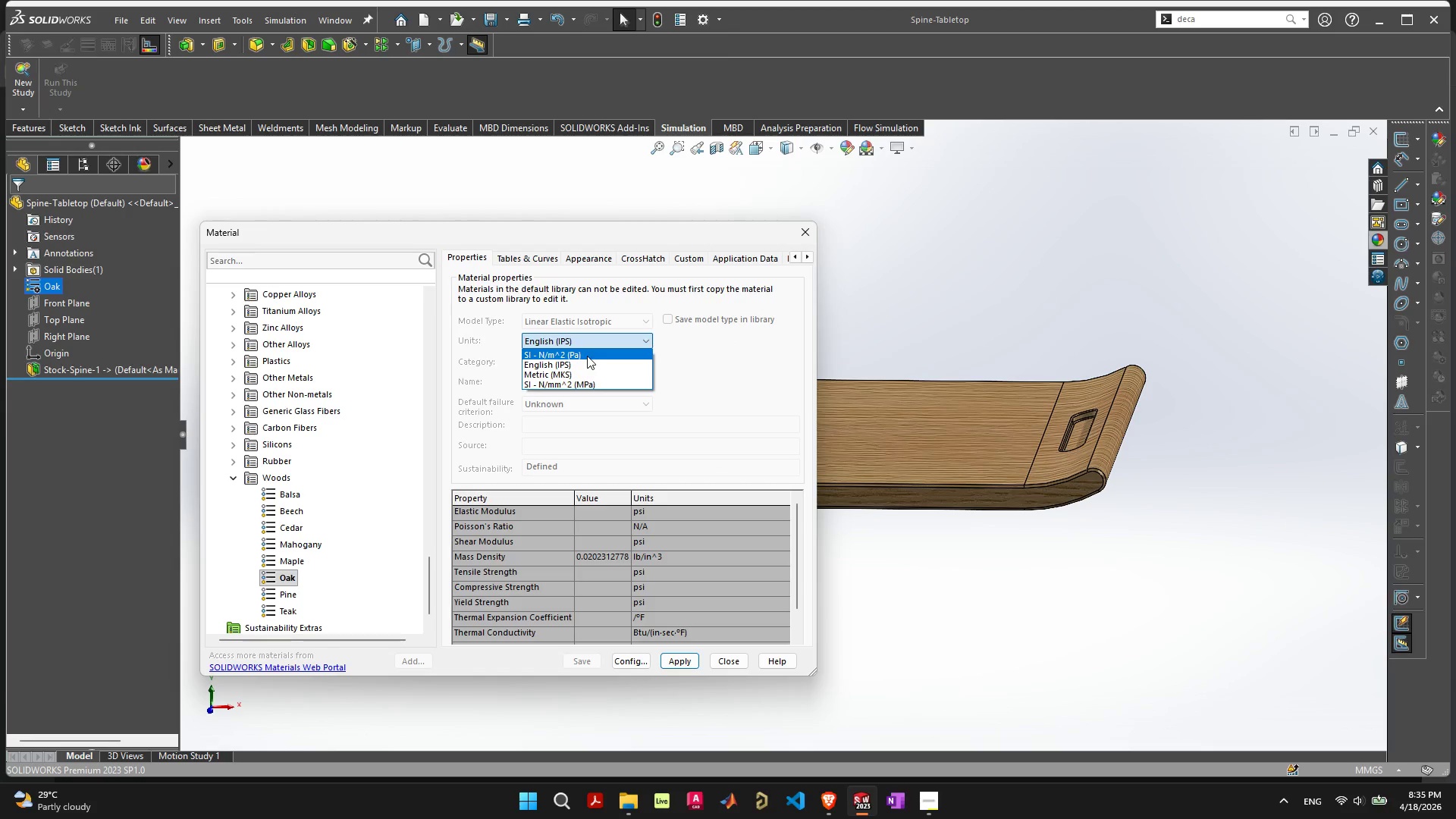 
left_click([583, 375])
 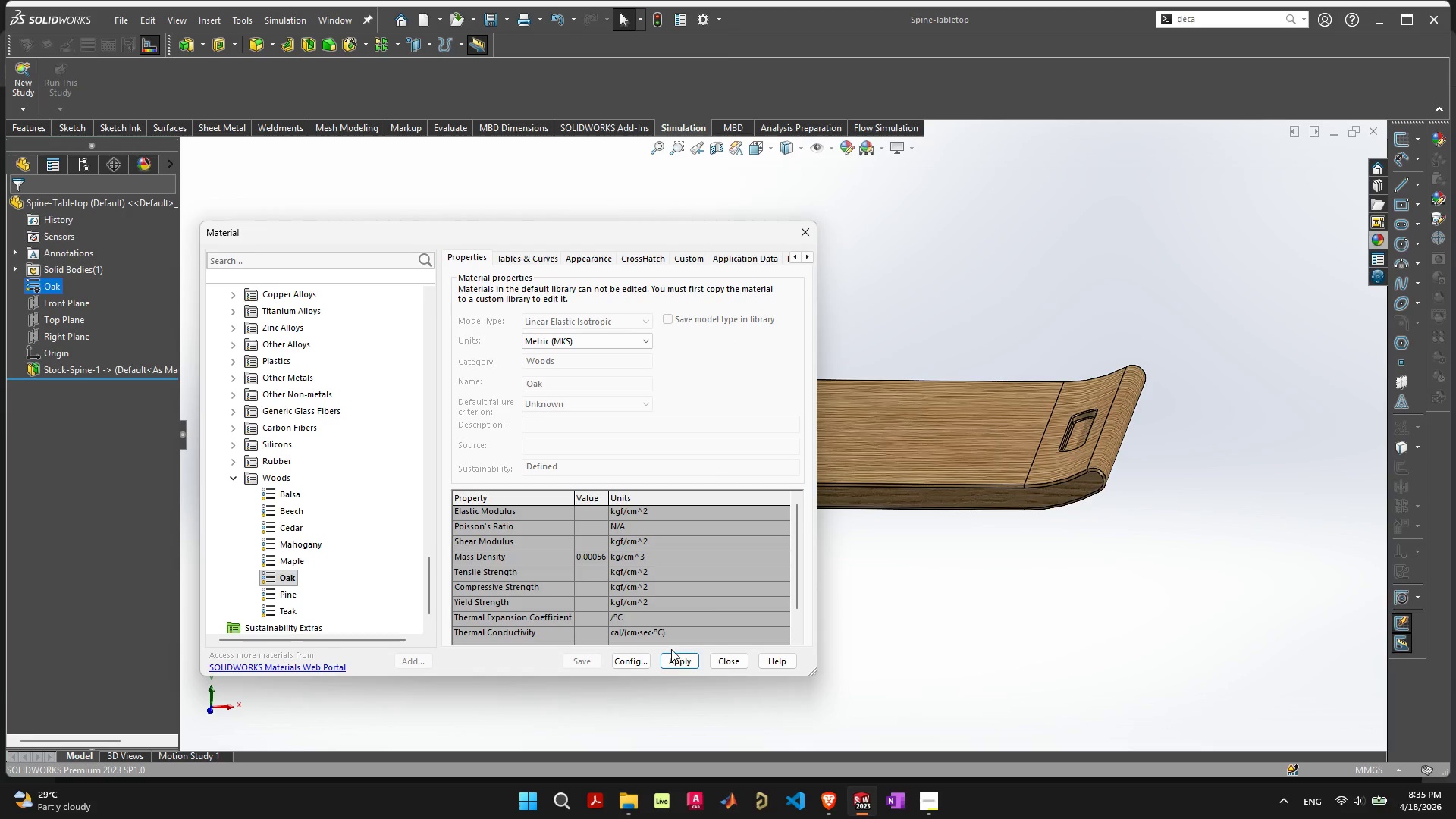 
left_click([672, 657])
 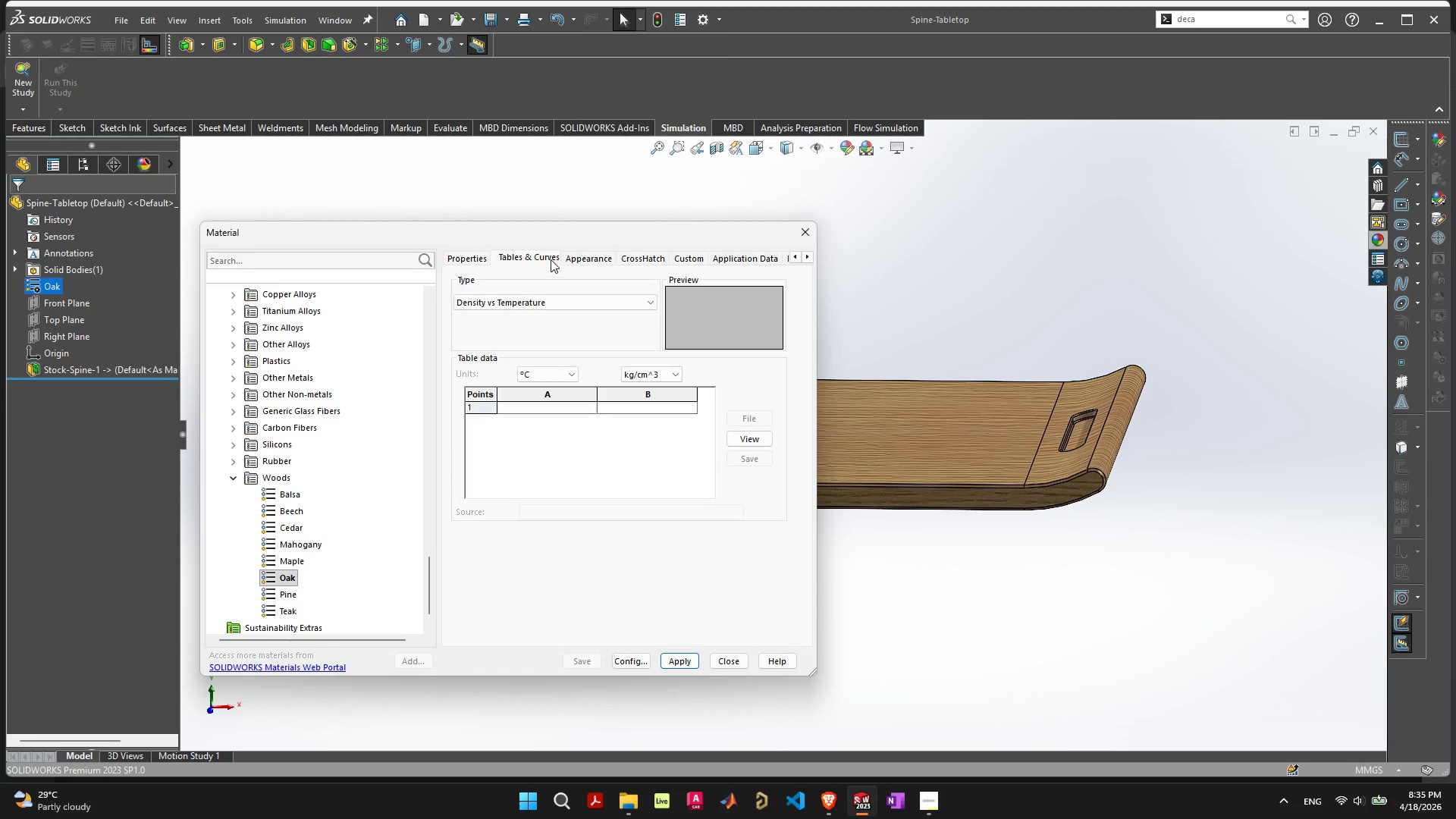 
double_click([574, 258])
 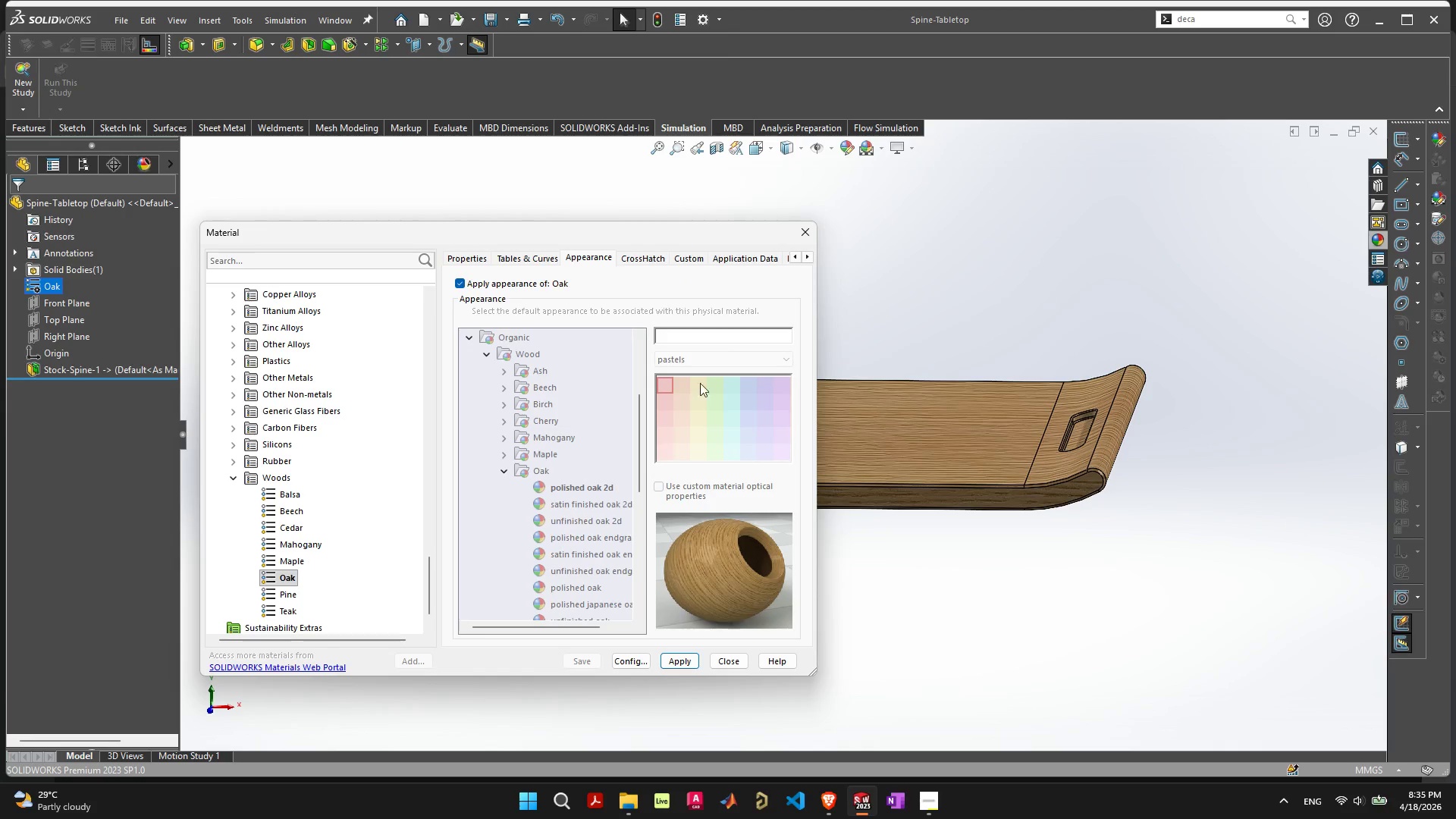 
left_click([724, 331])
 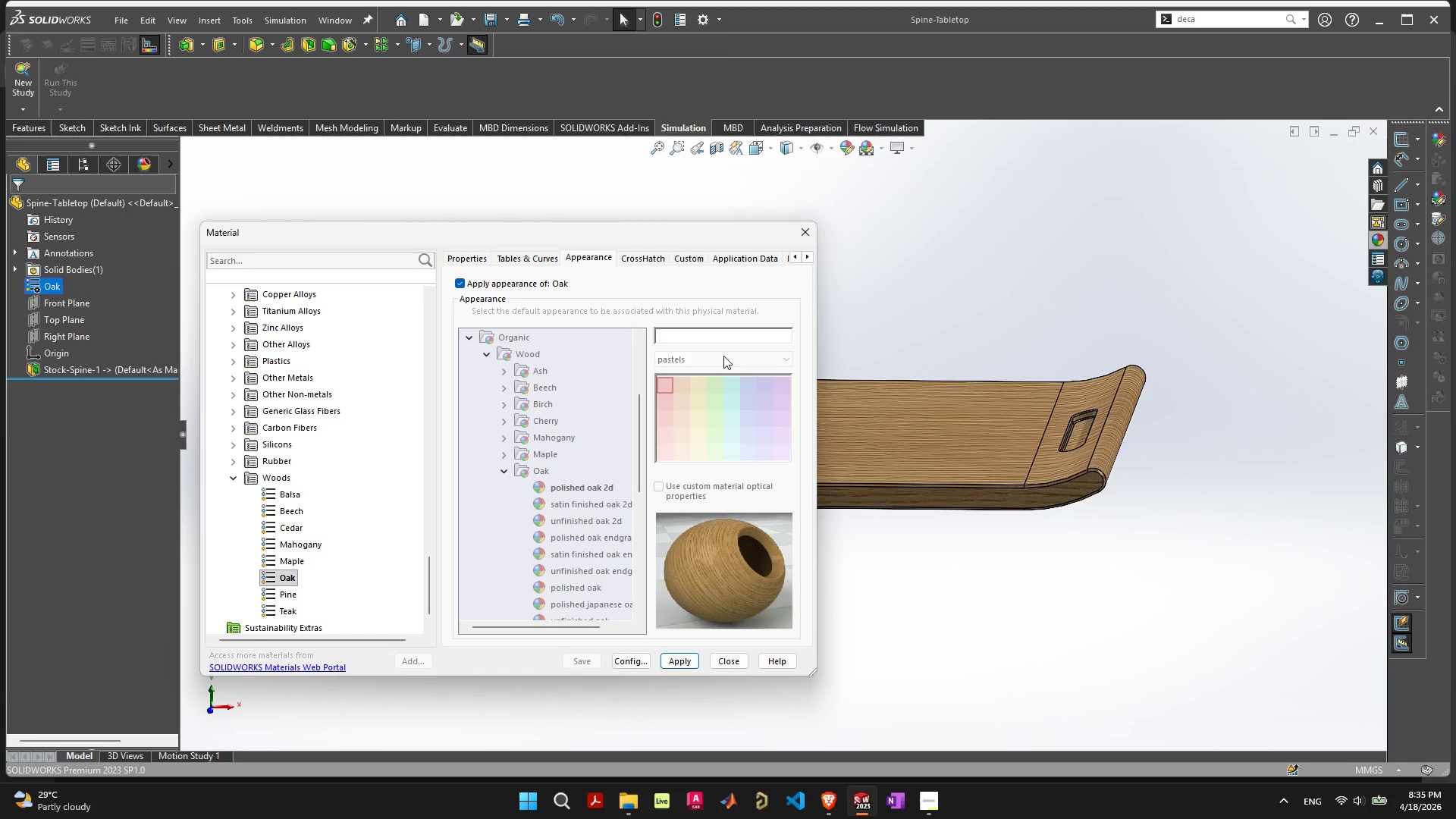 
triple_click([723, 356])
 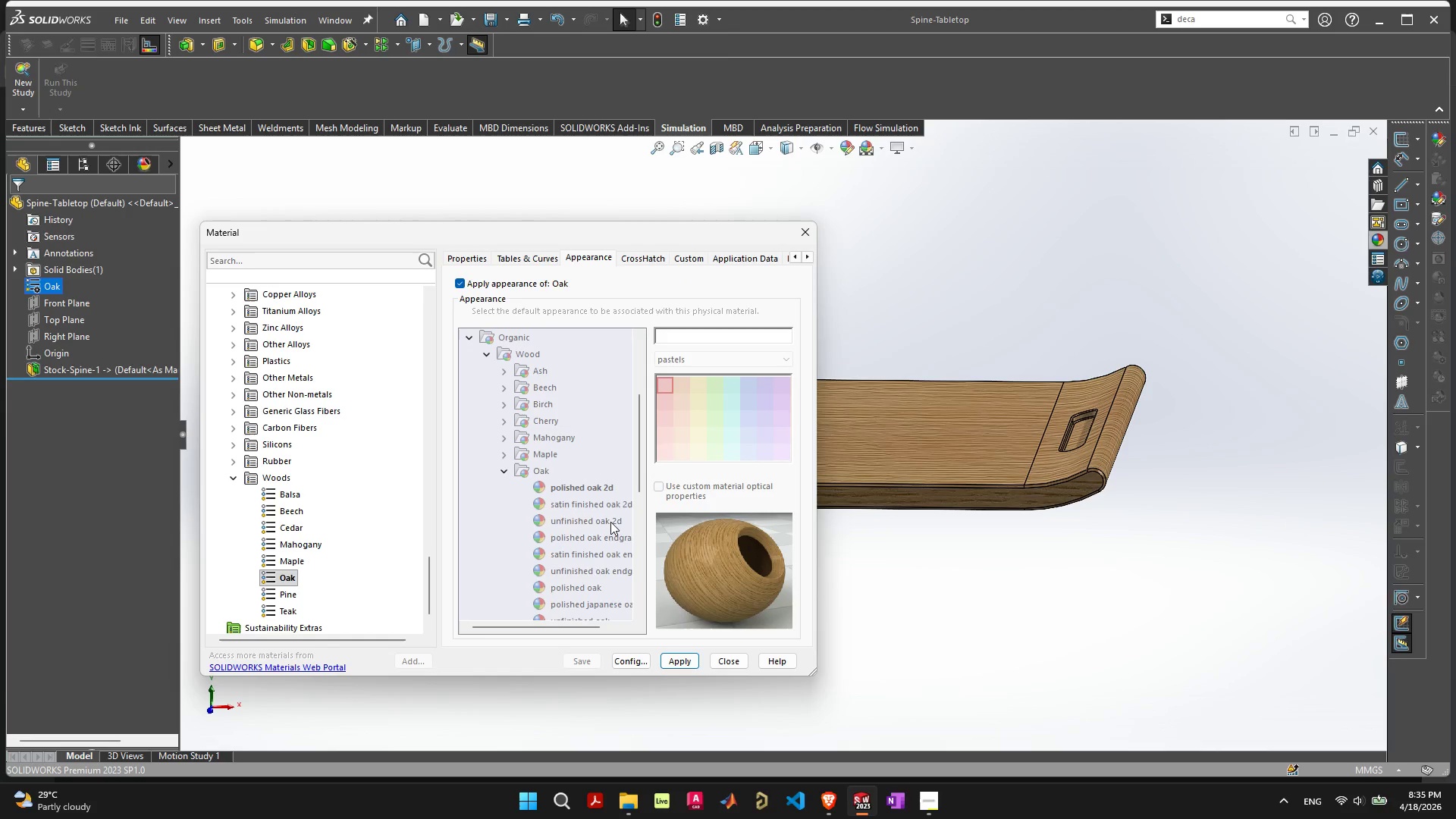 
left_click([583, 585])
 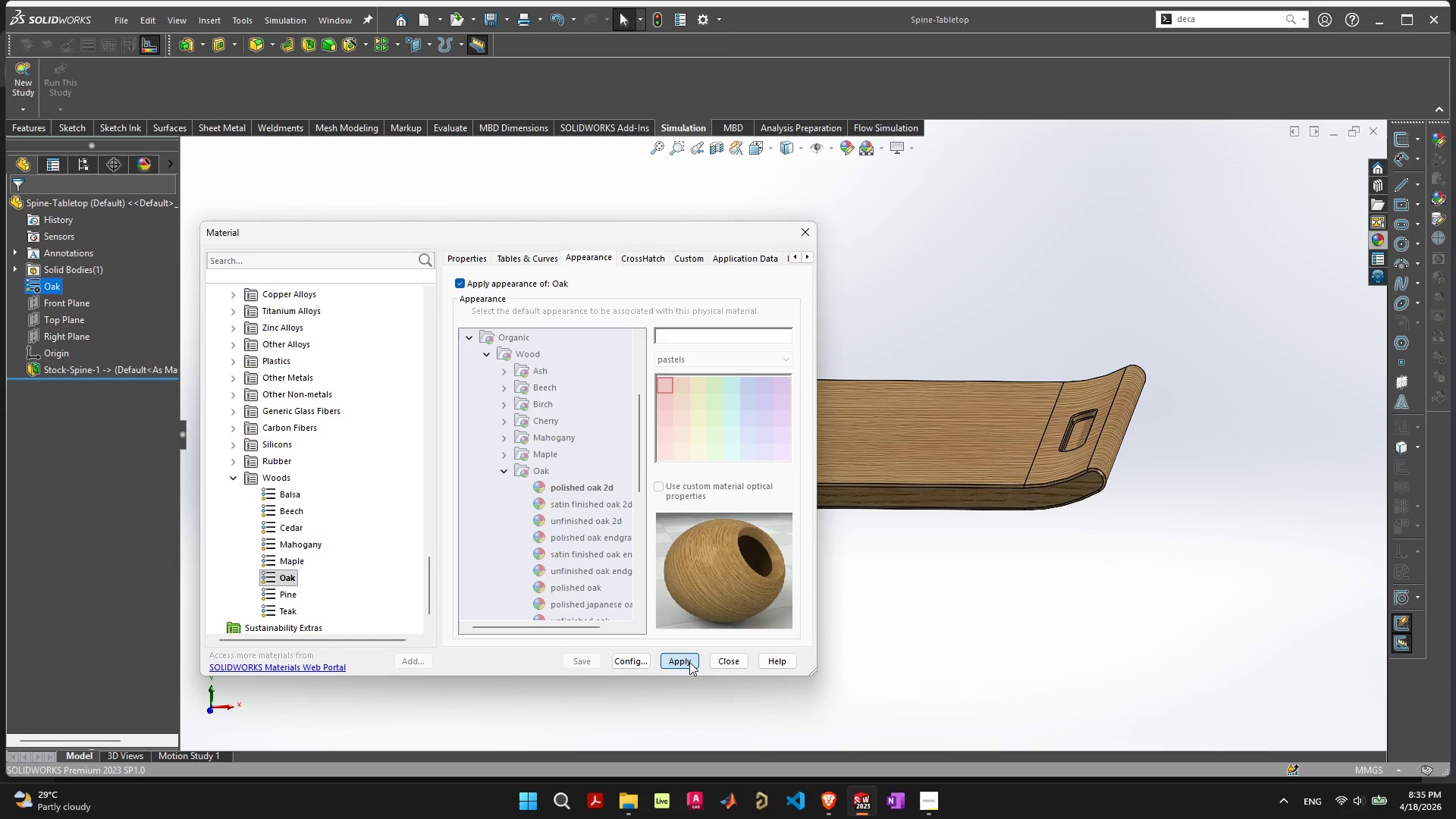 
double_click([720, 658])
 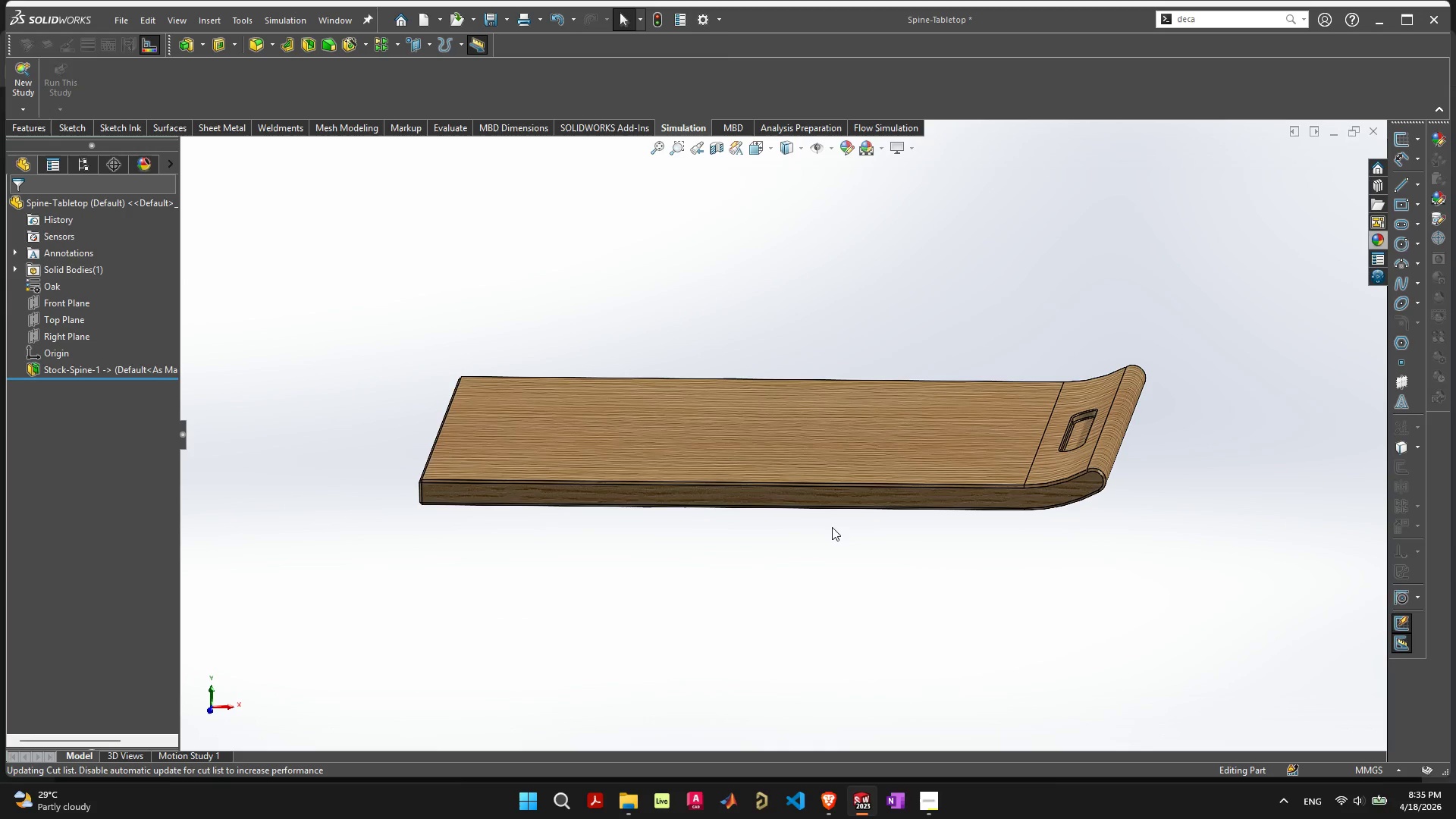 
key(Control+S)
 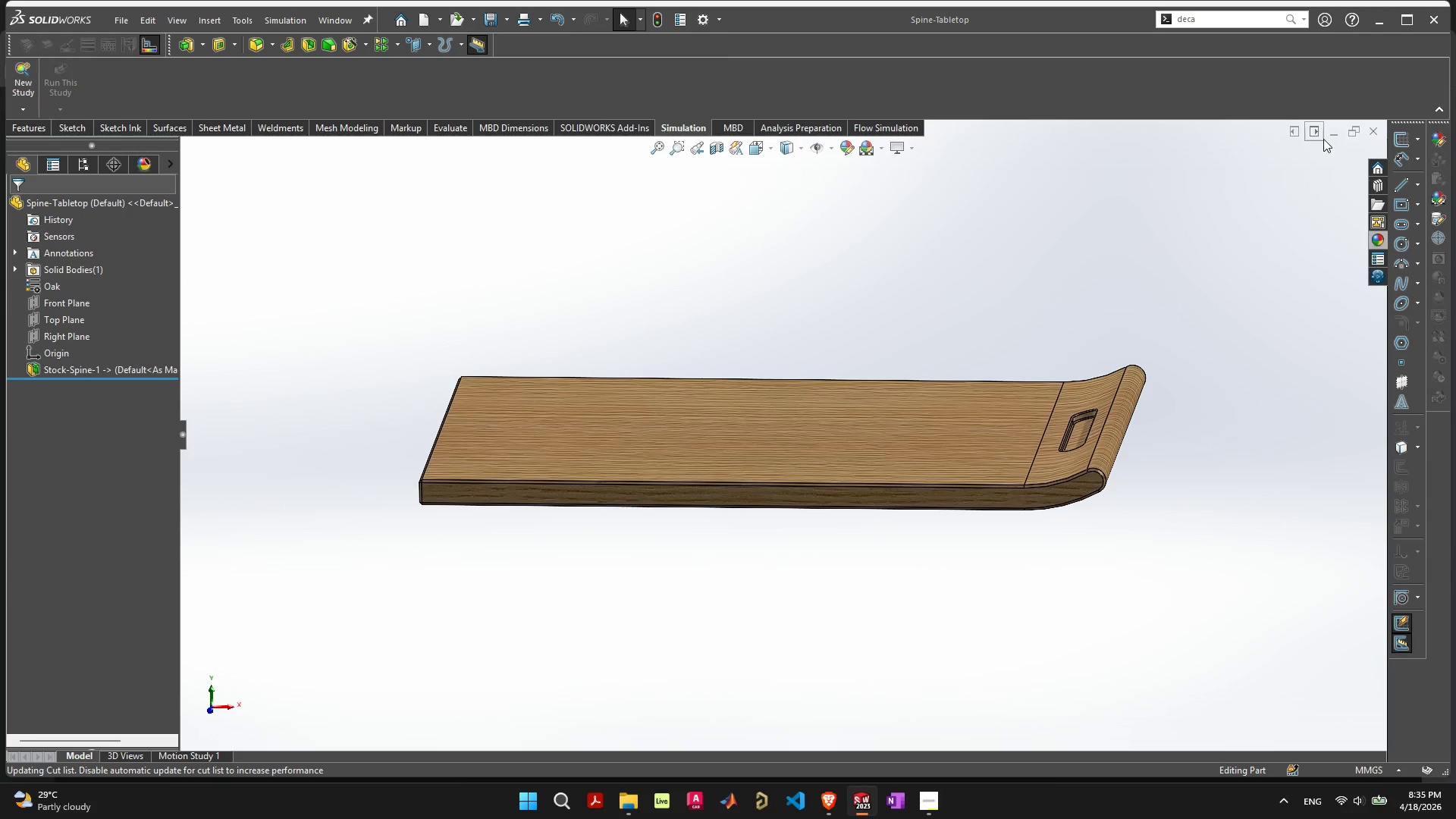 
left_click([1332, 130])
 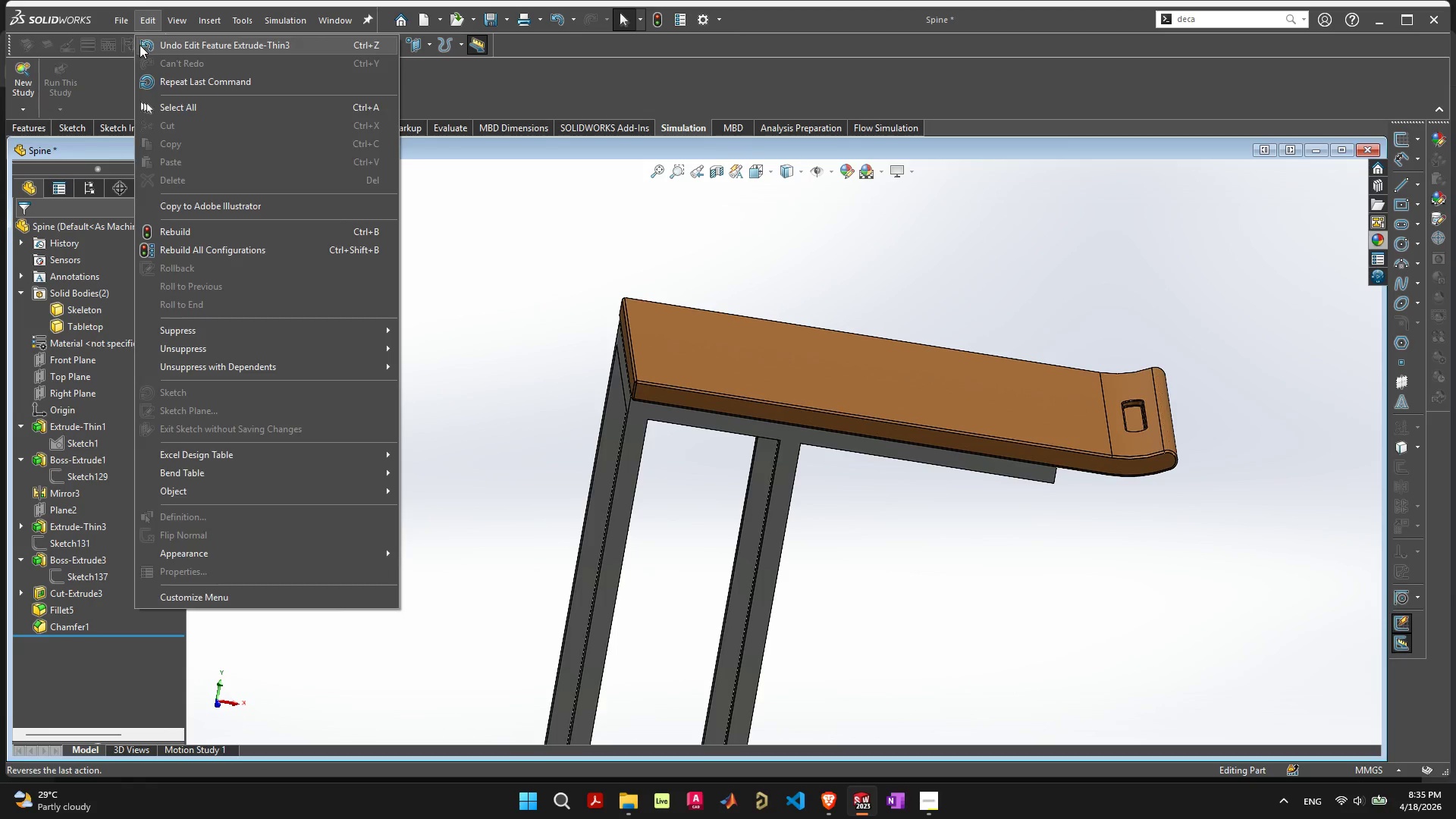 
left_click([127, 36])
 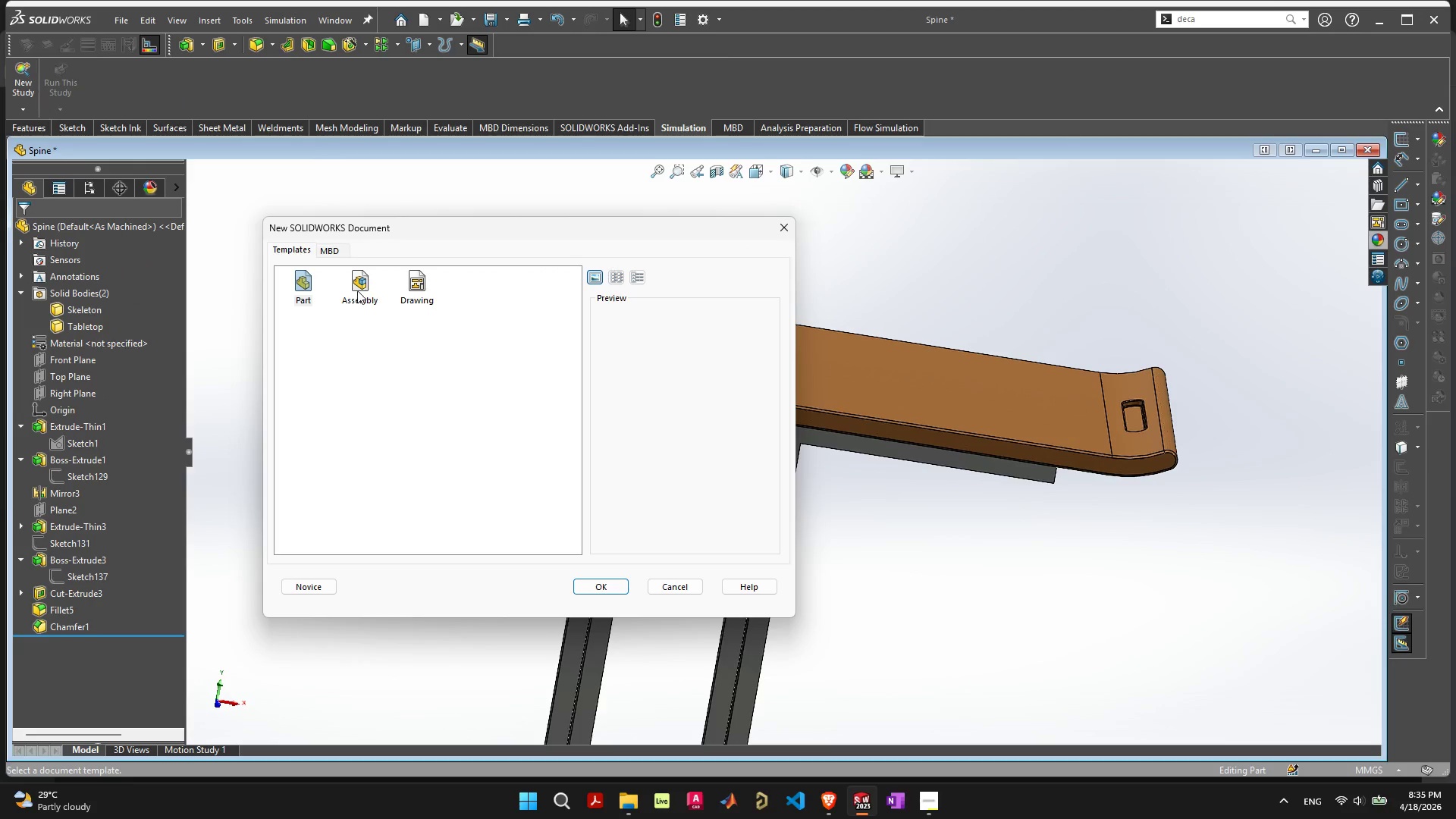 
double_click([357, 290])
 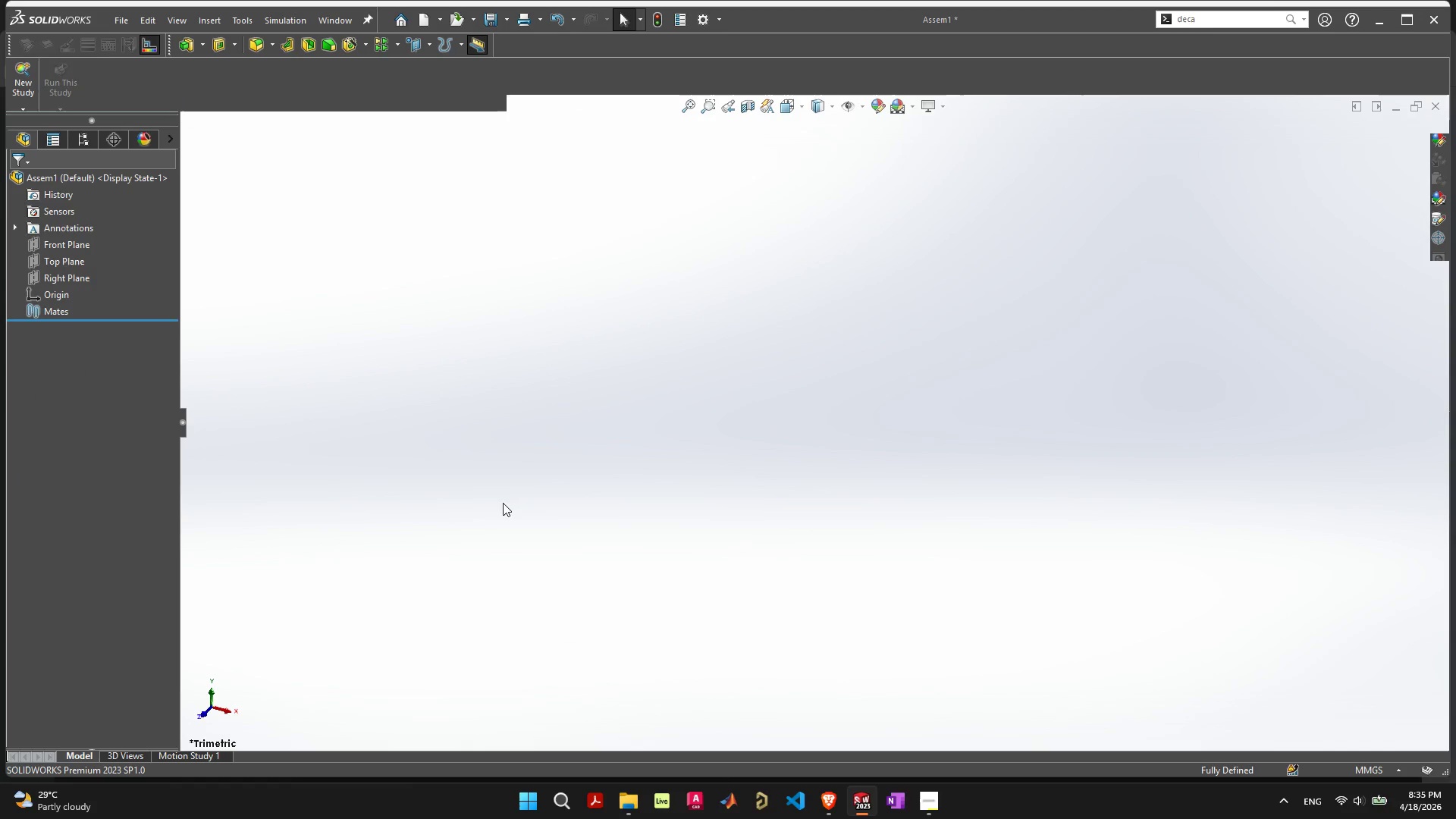 
wait(5.57)
 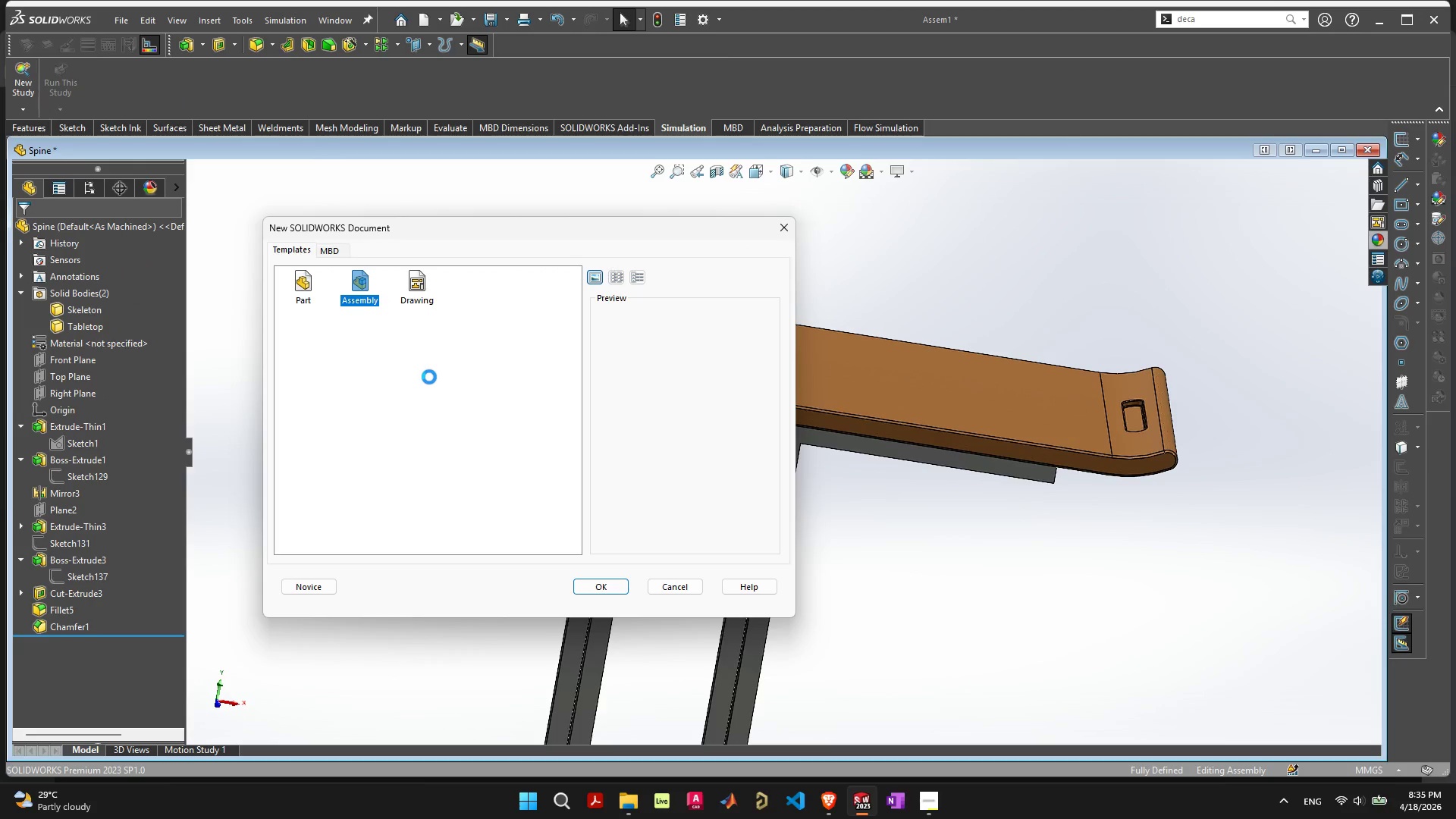 
mouse_move([112, 325])
 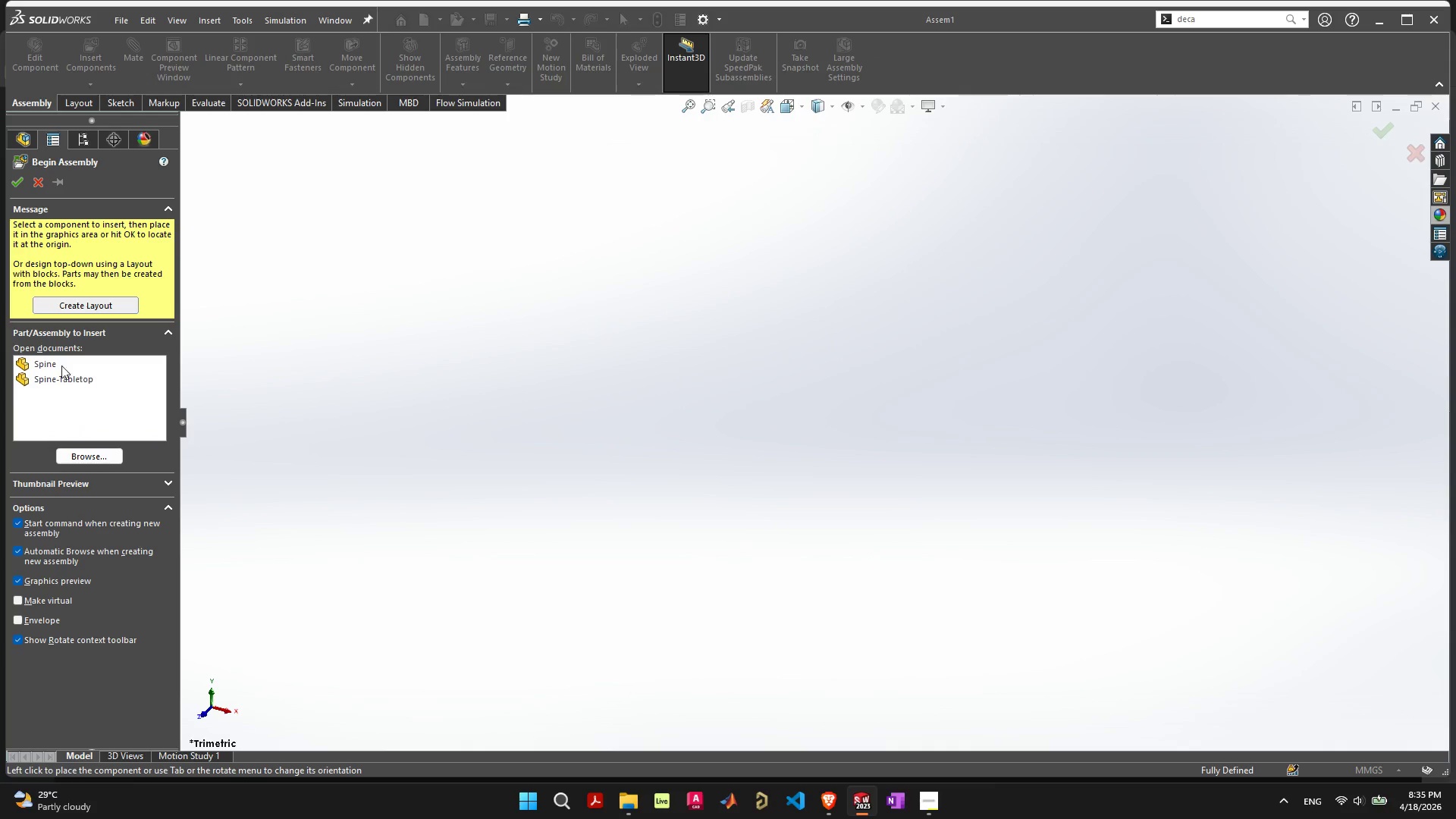 
left_click_drag(start_coordinate=[44, 364], to_coordinate=[684, 388])
 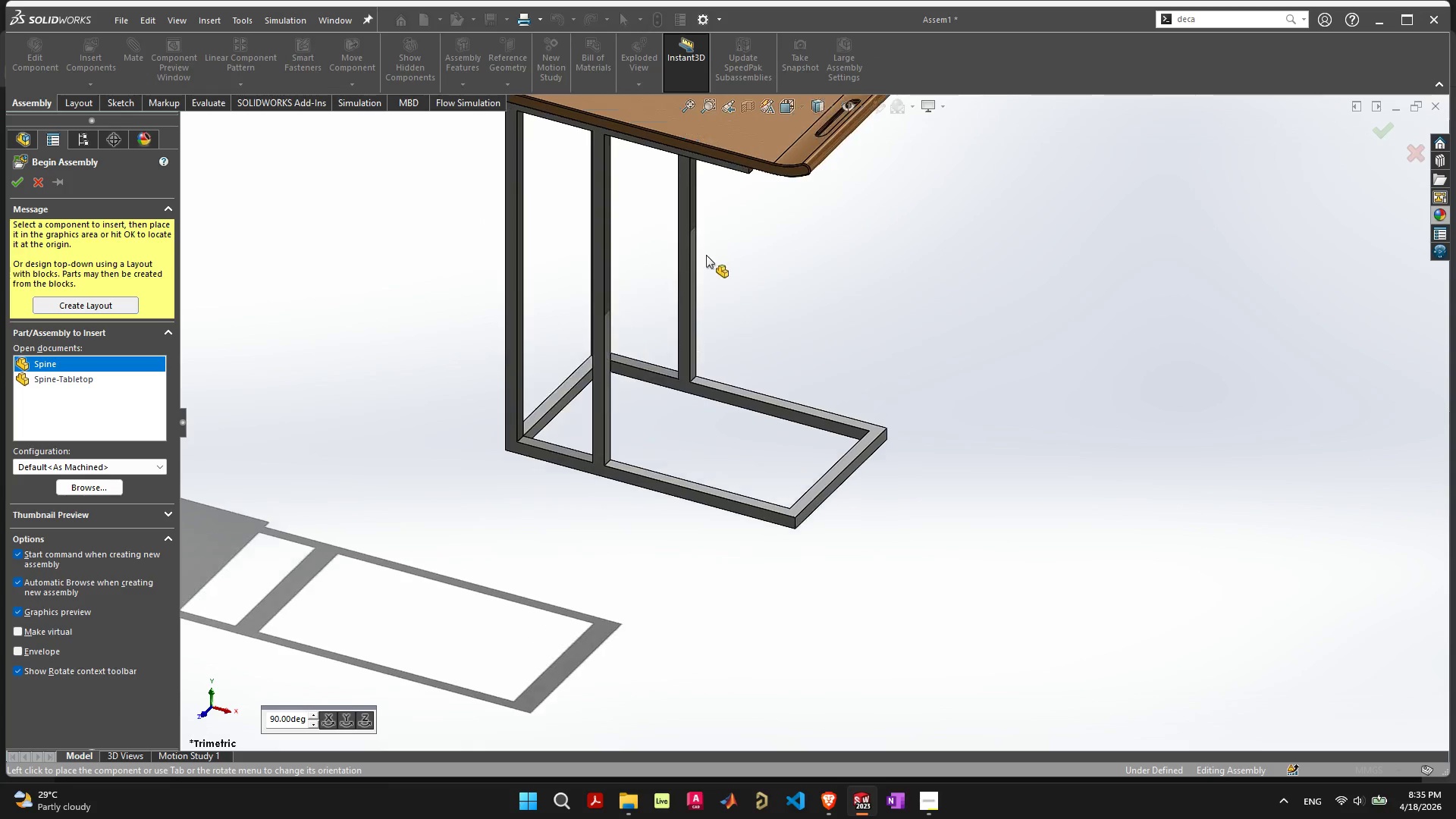 
left_click([720, 374])
 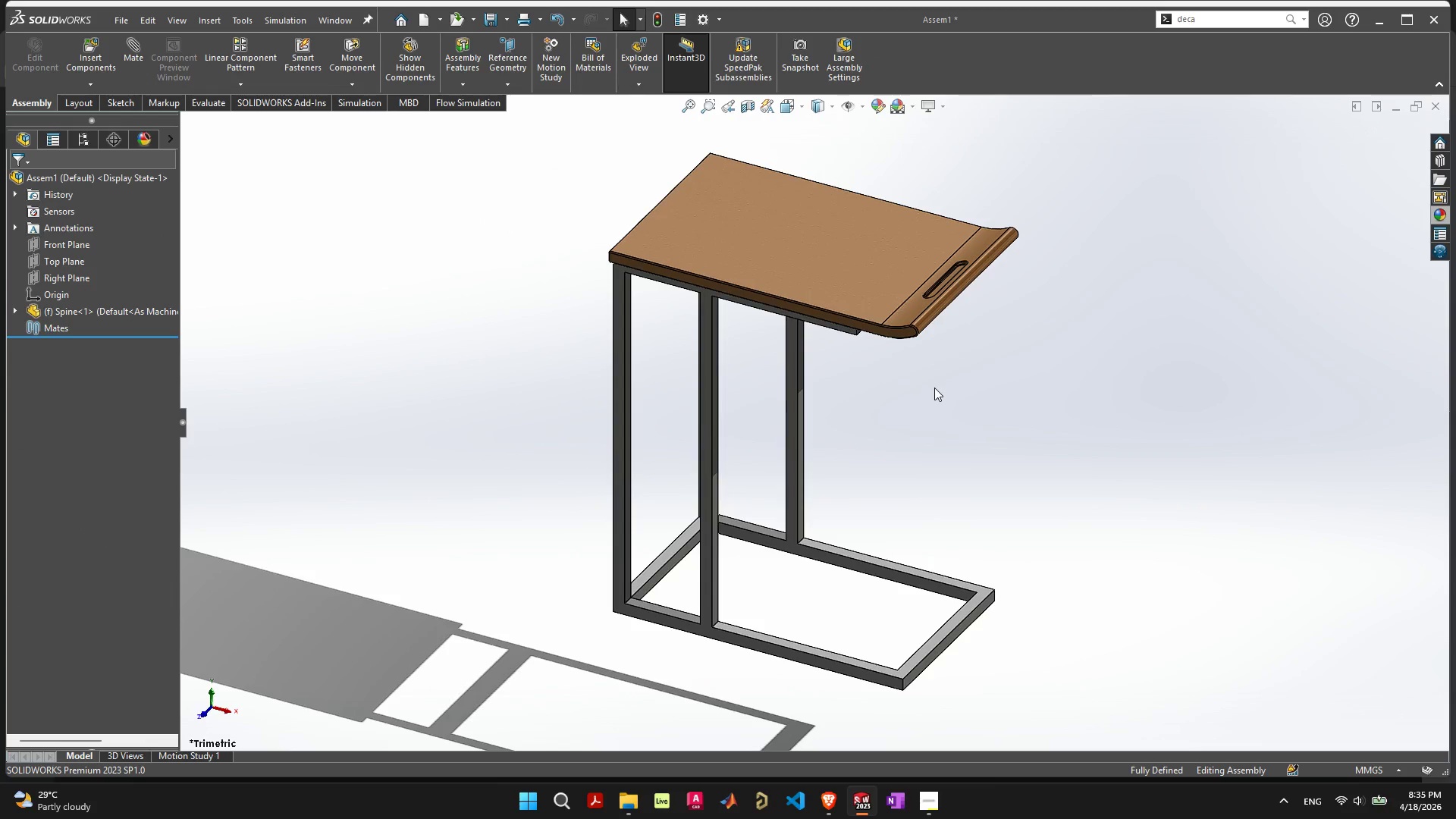 
scroll: coordinate [917, 494], scroll_direction: down, amount: 2.0
 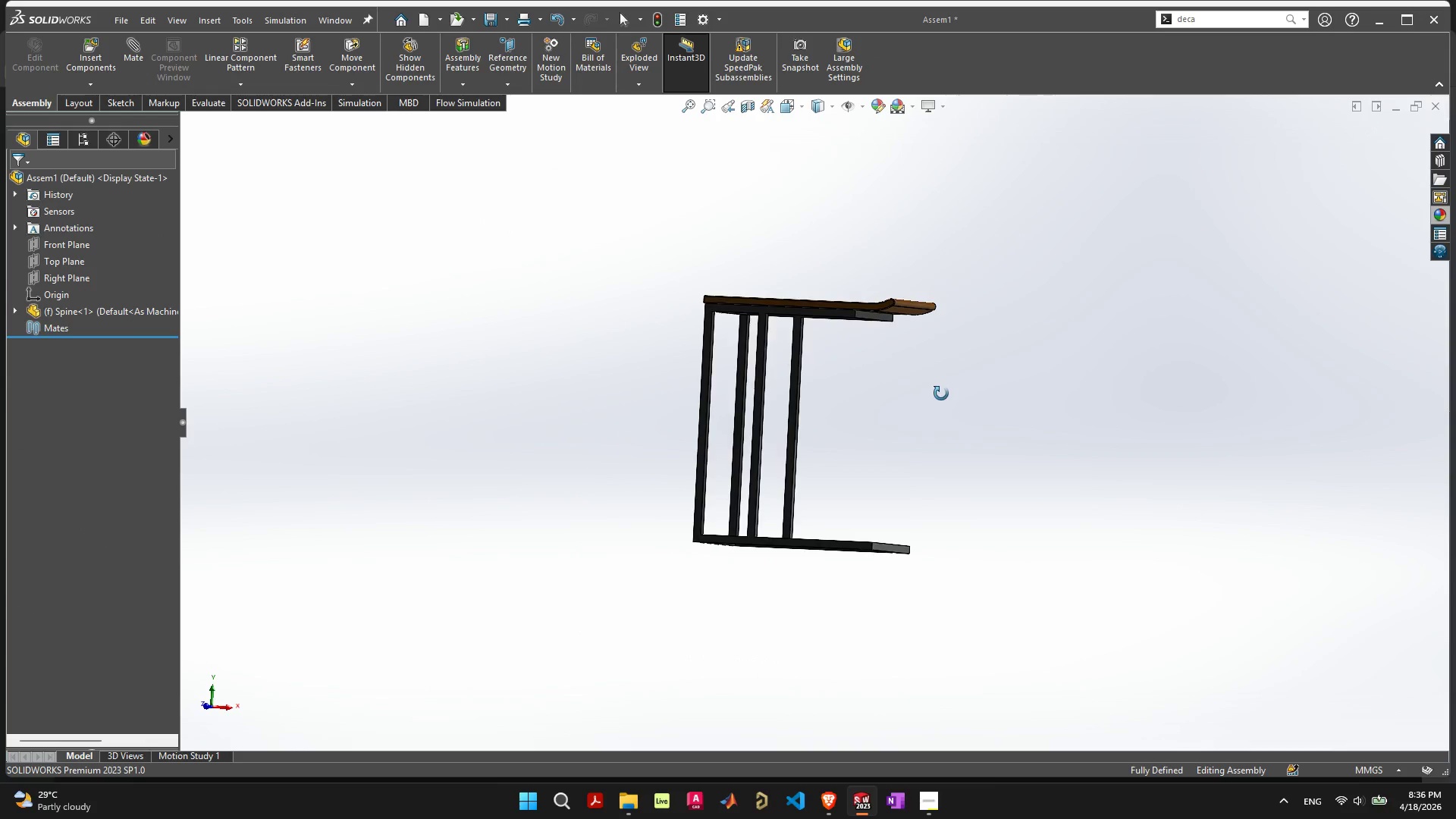 
scroll: coordinate [952, 315], scroll_direction: none, amount: 0.0
 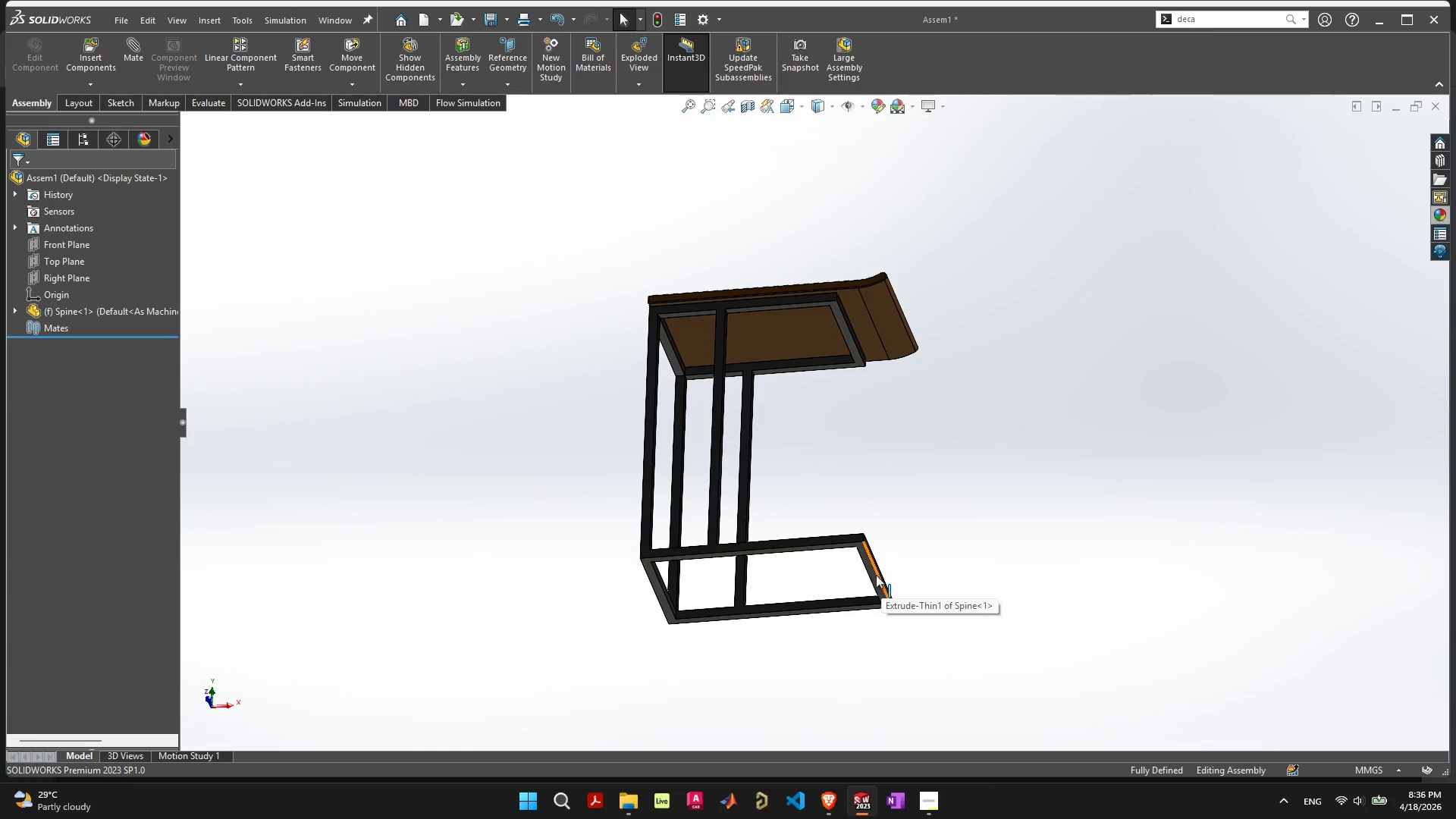 
left_click([874, 575])
 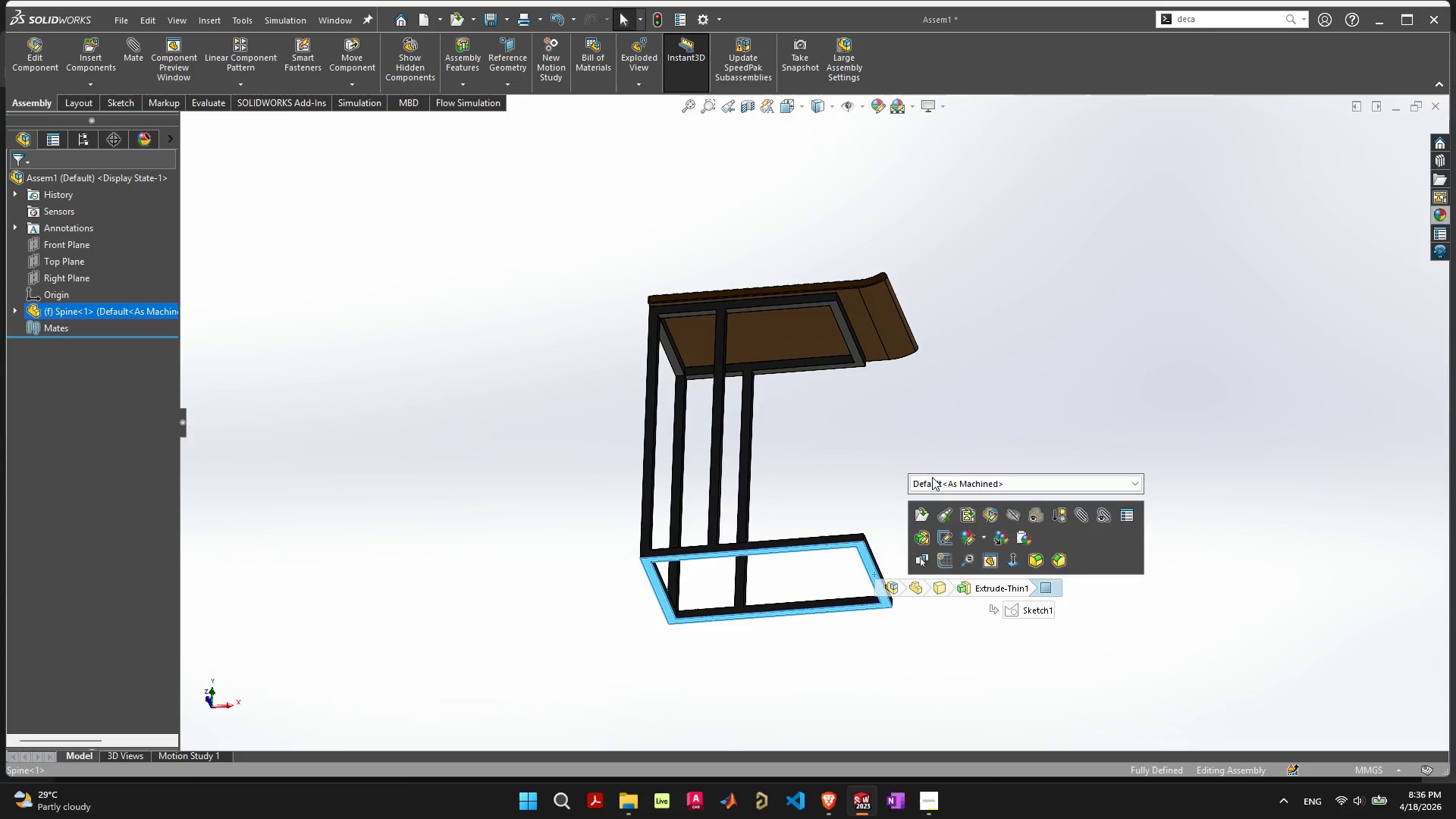 
left_click([946, 485])
 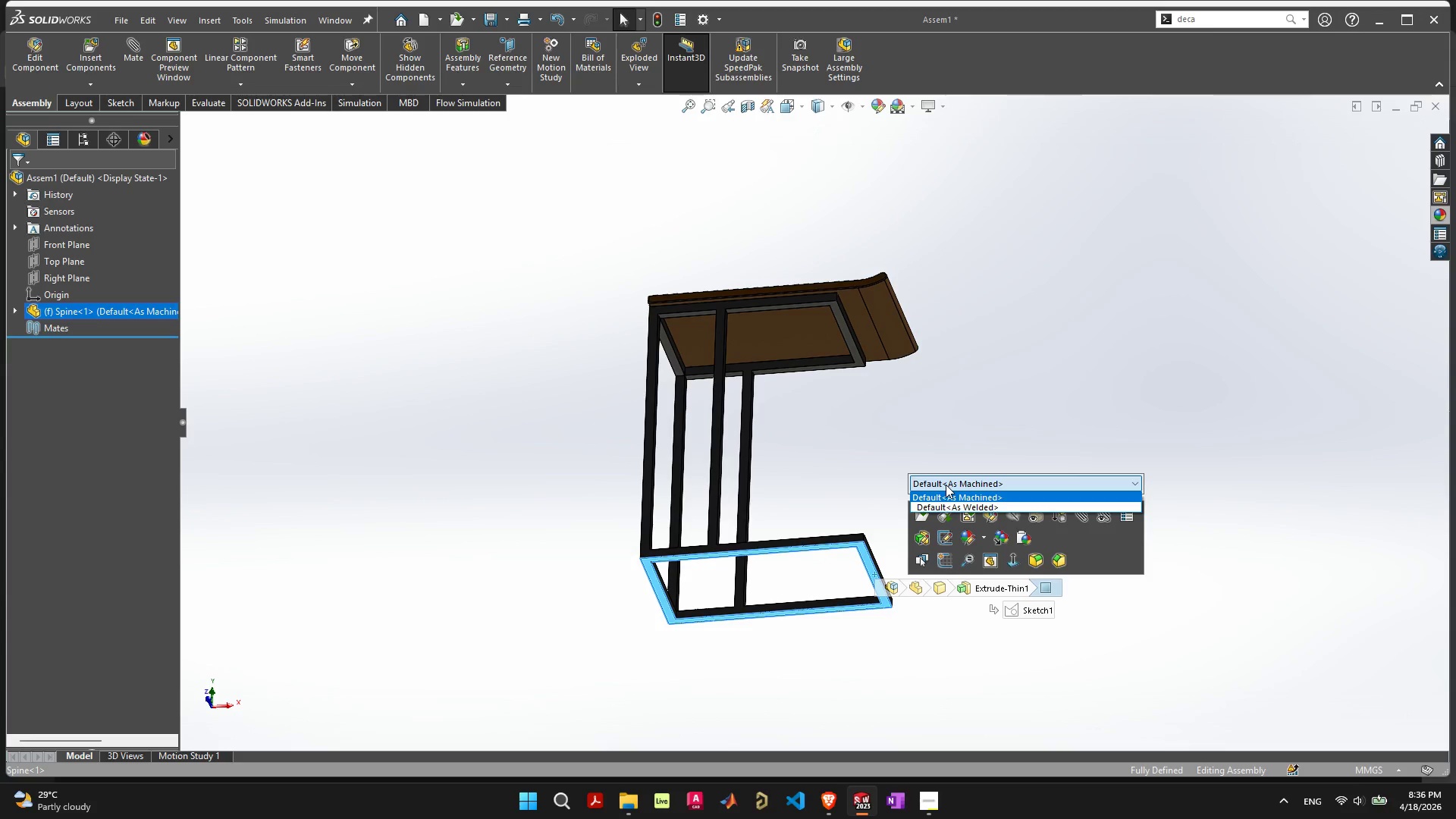 
left_click([854, 453])
 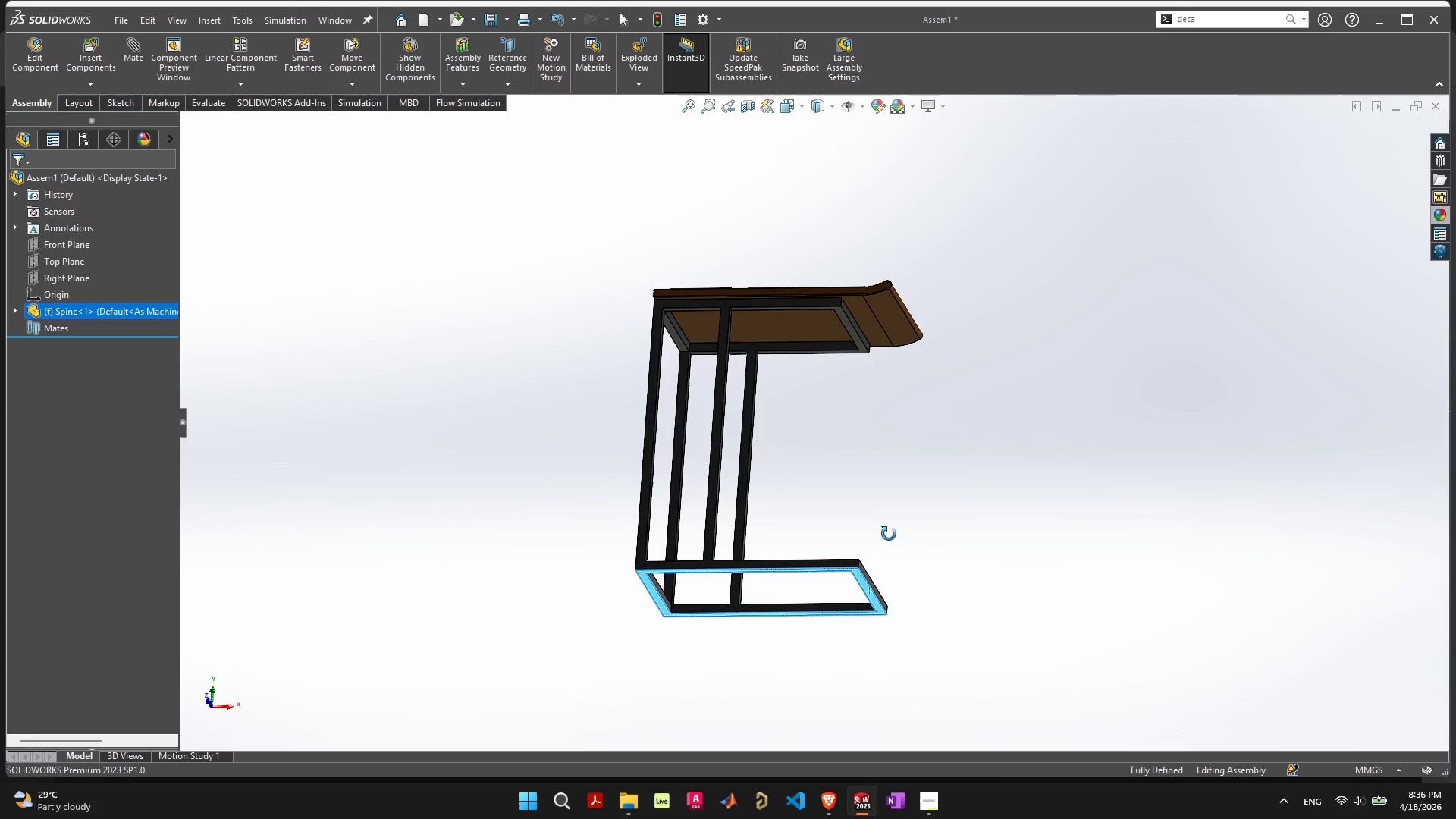 
left_click([865, 588])
 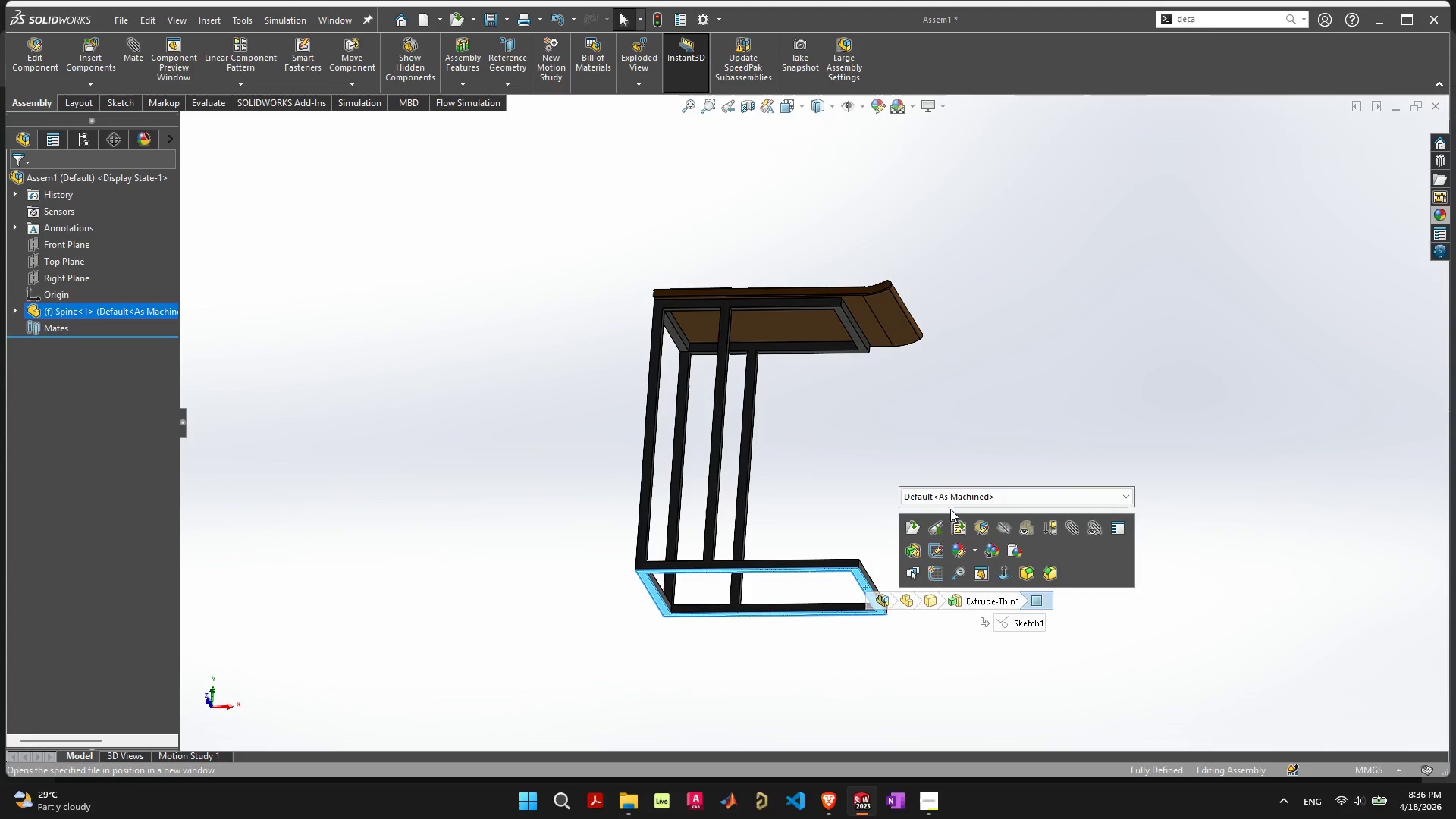 
left_click([955, 503])
 